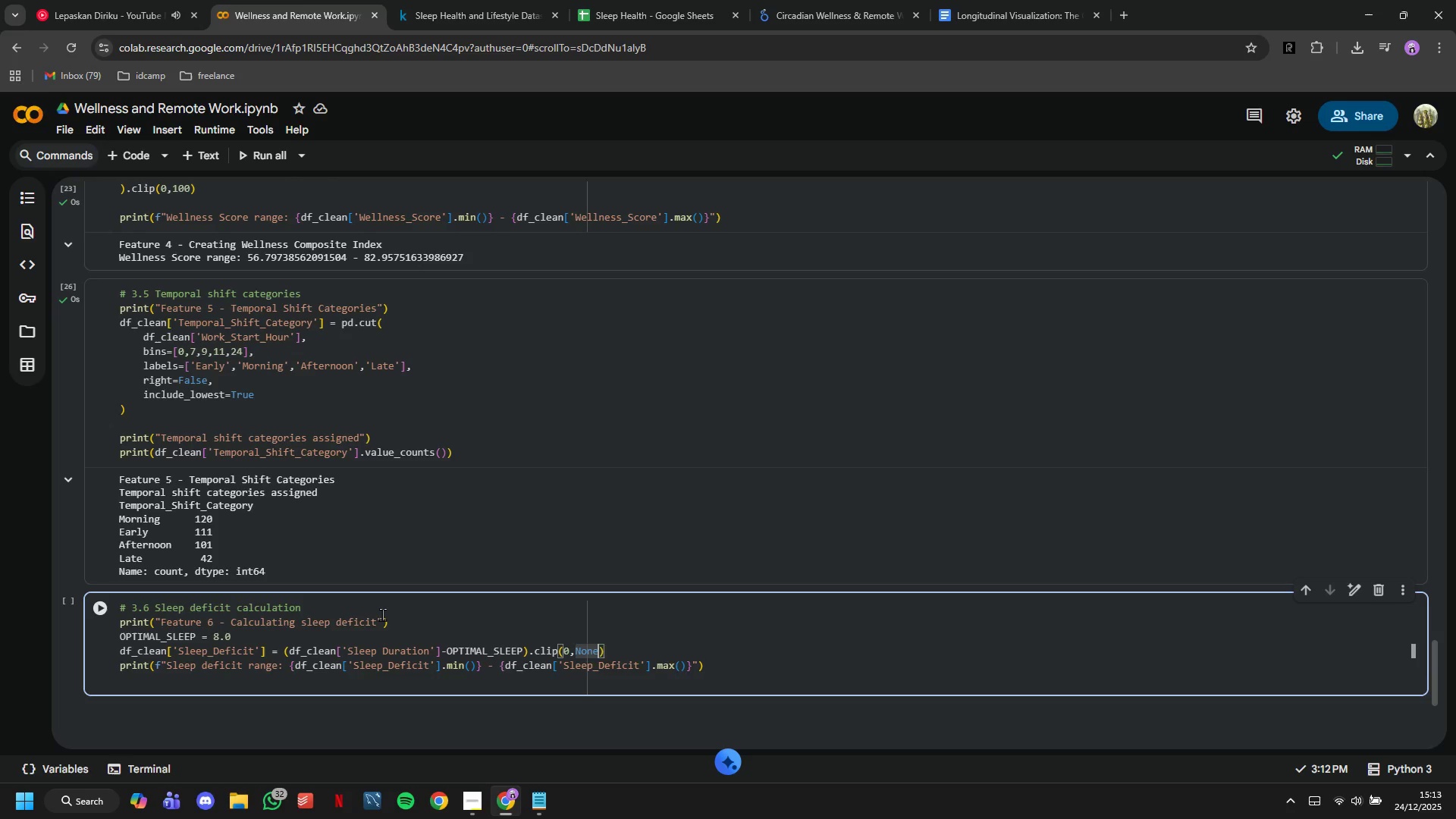 
key(Backspace)
key(Backspace)
key(Backspace)
key(Backspace)
key(Backspace)
key(Backspace)
type(lower=0)
 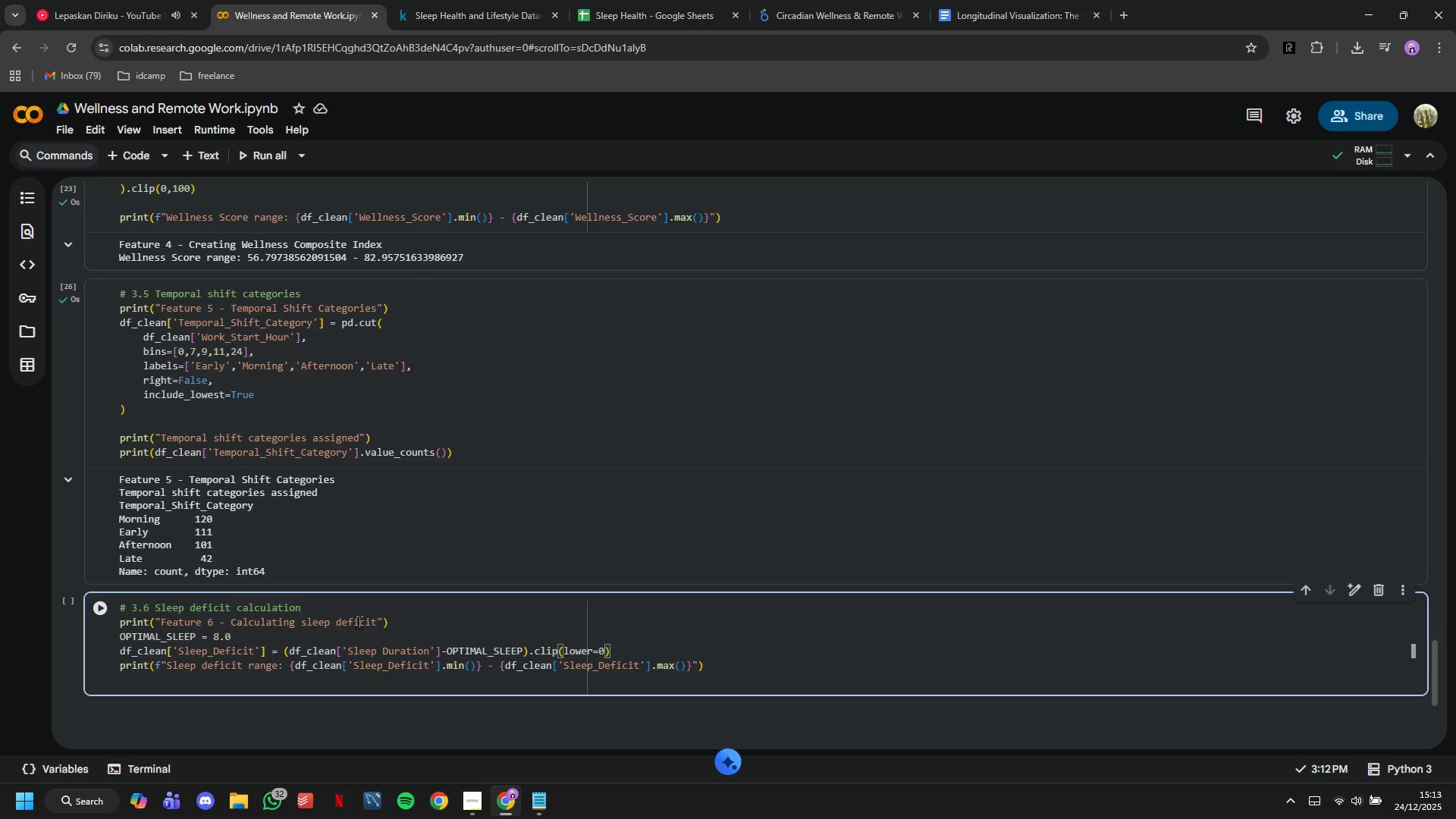 
left_click([79, 619])
 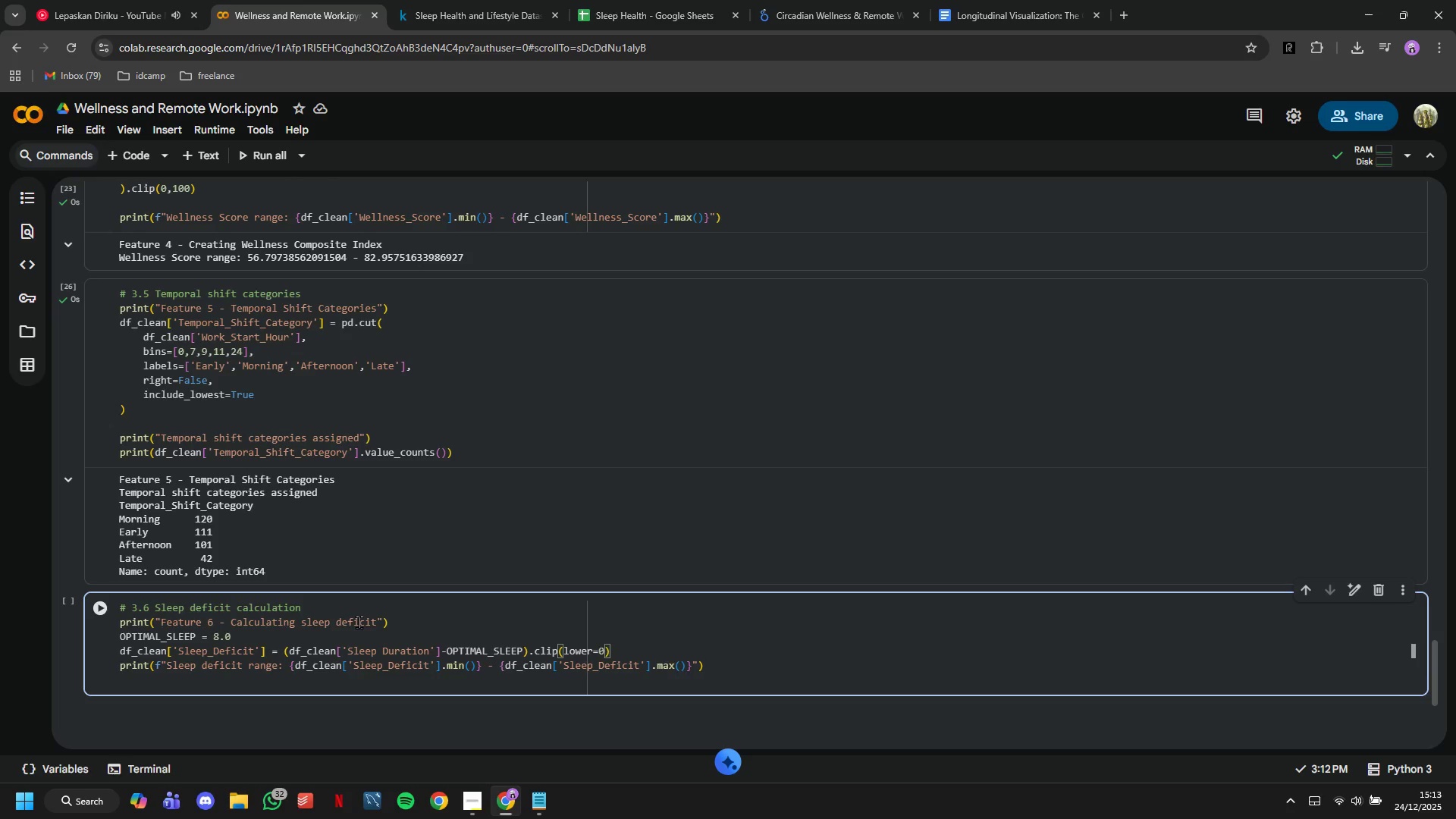 
double_click([98, 611])
 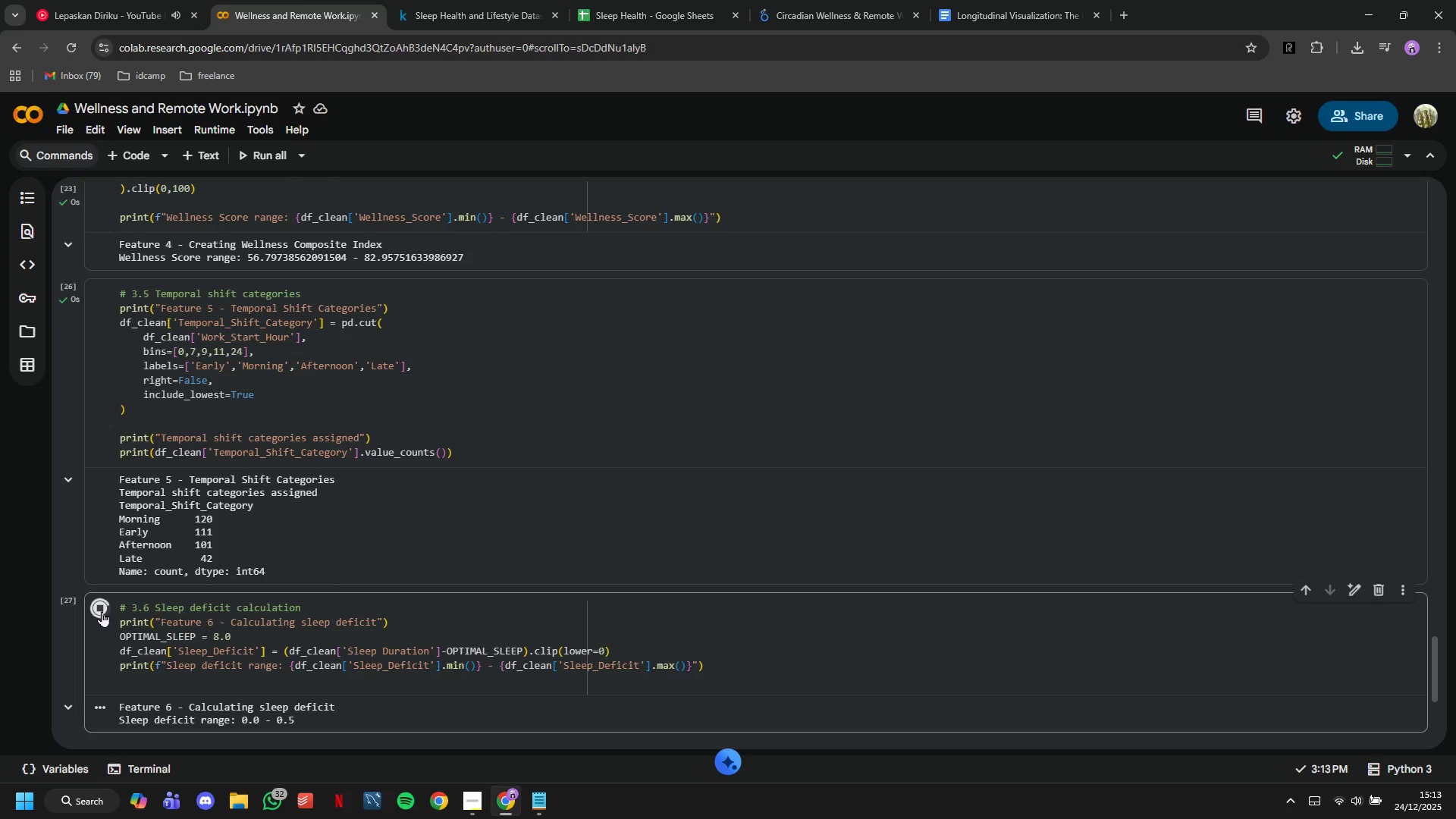 
left_click([188, 686])
 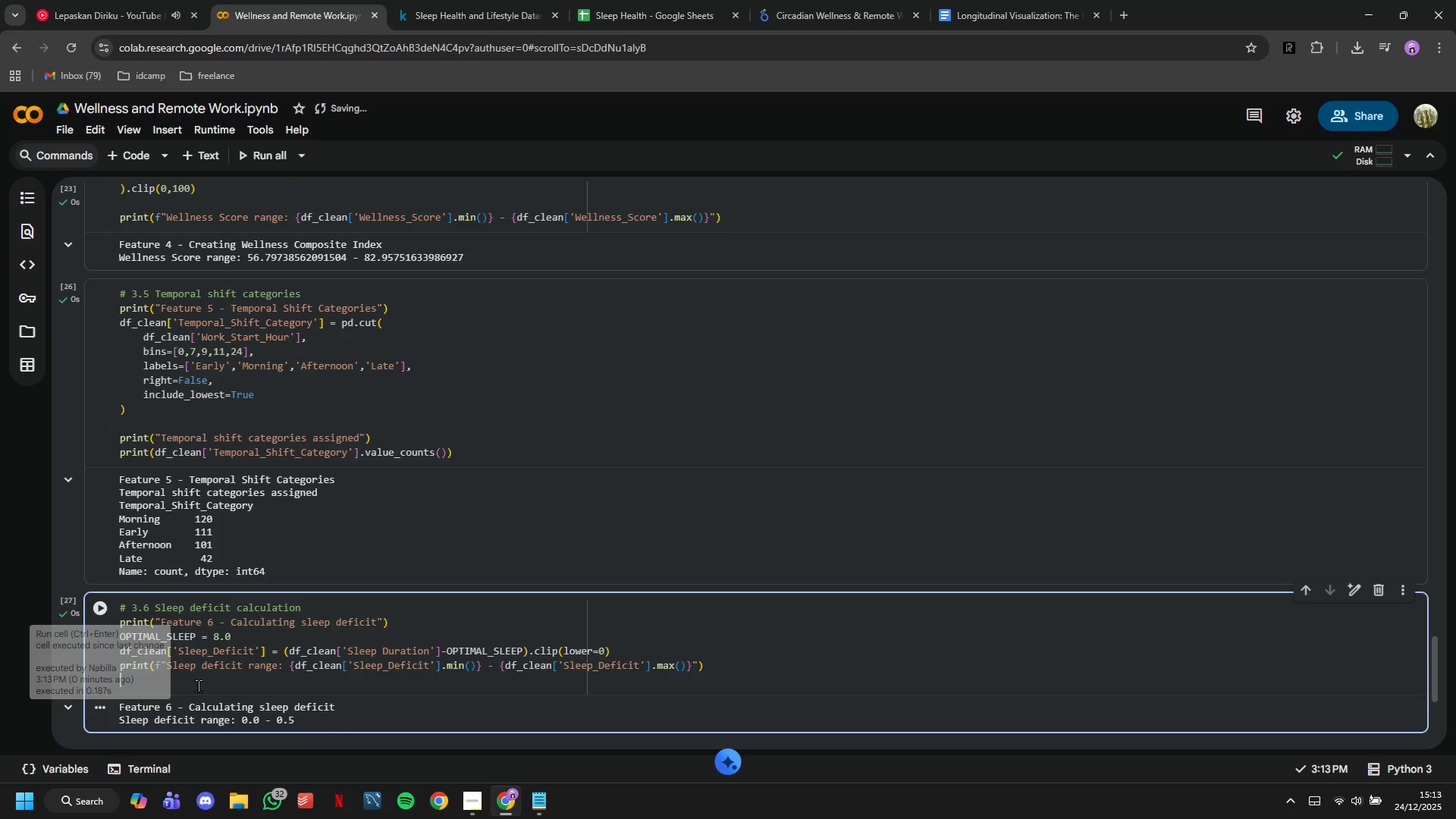 
key(Backspace)
 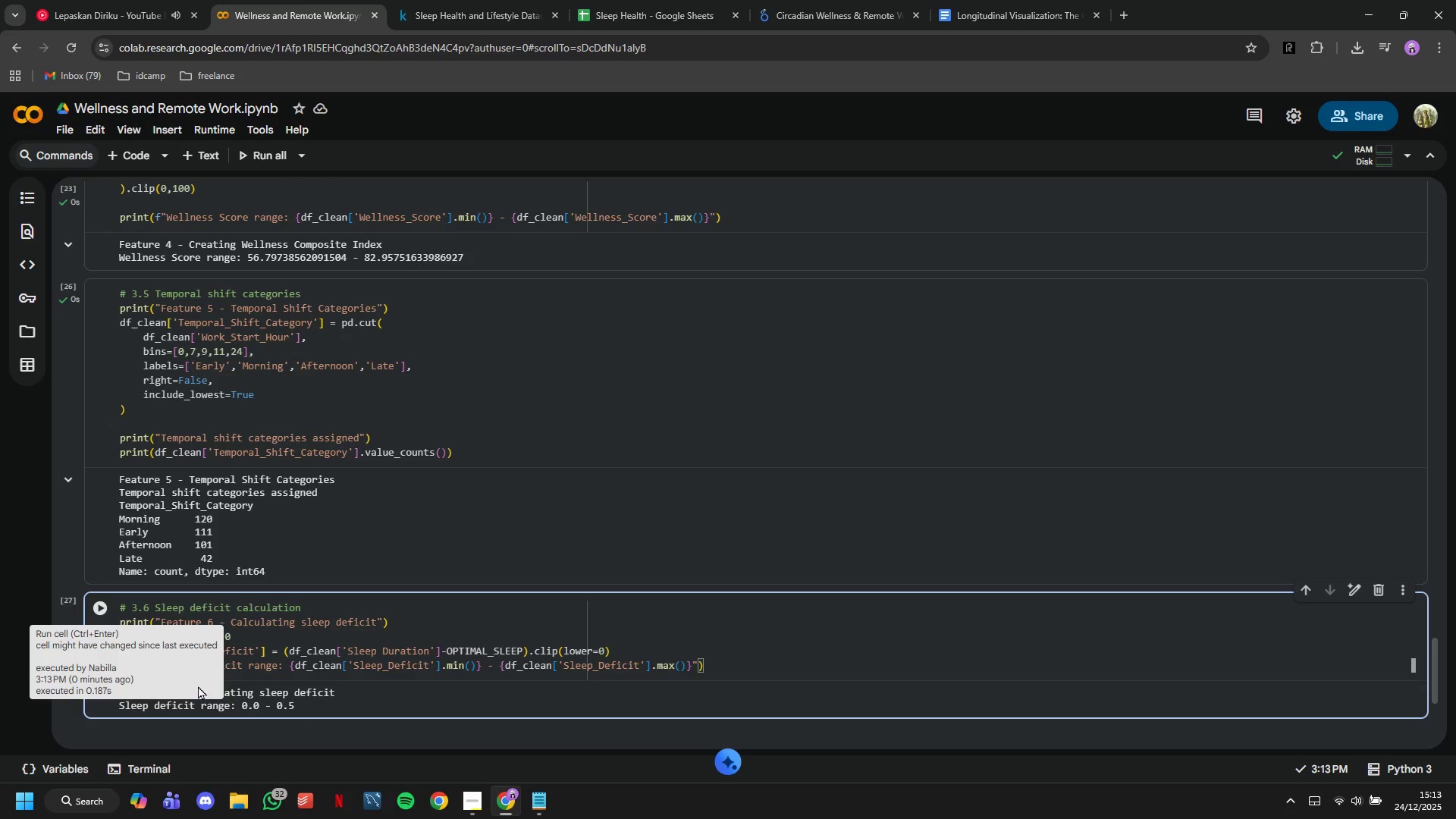 
wait(7.77)
 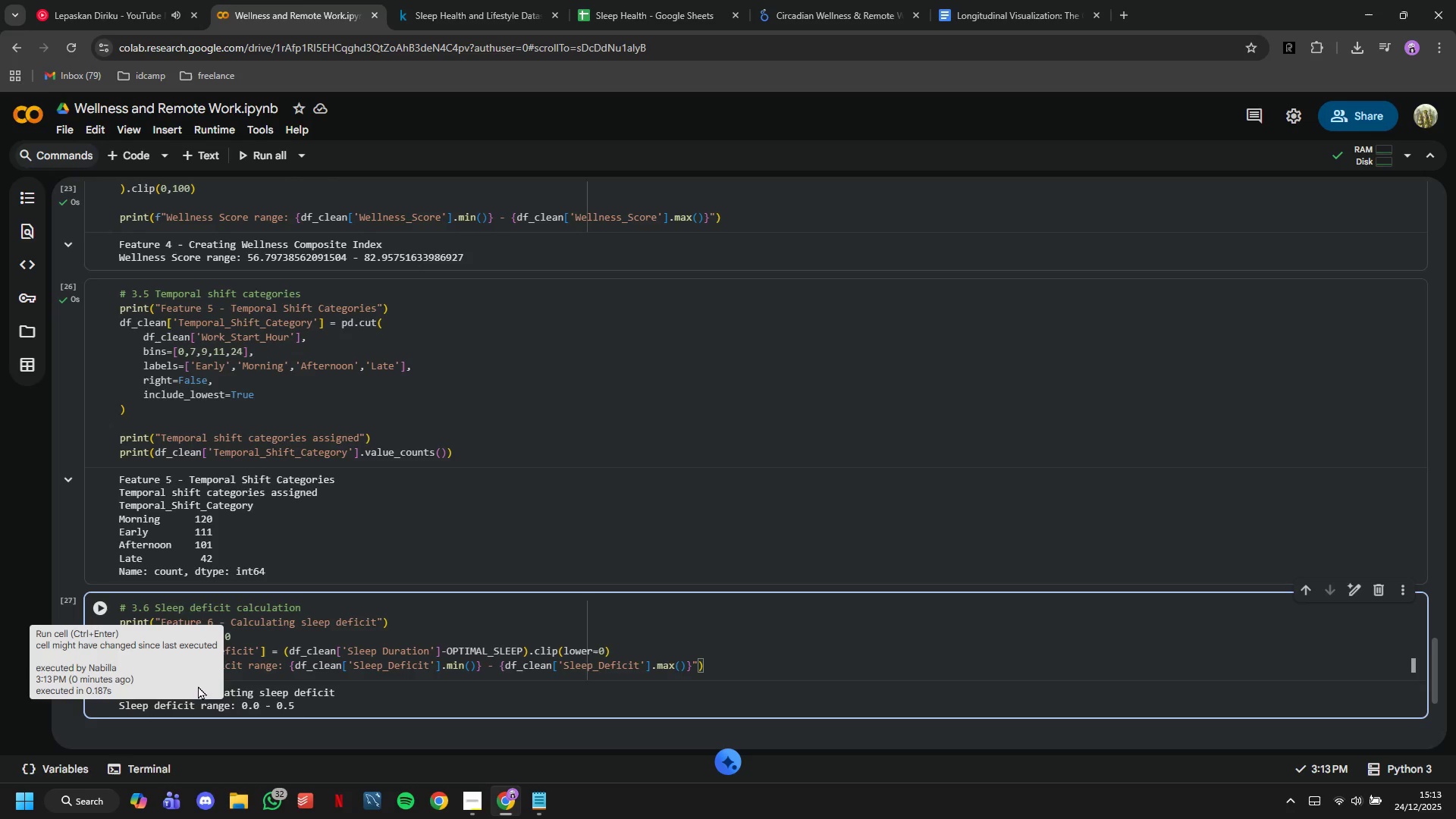 
left_click([388, 652])
 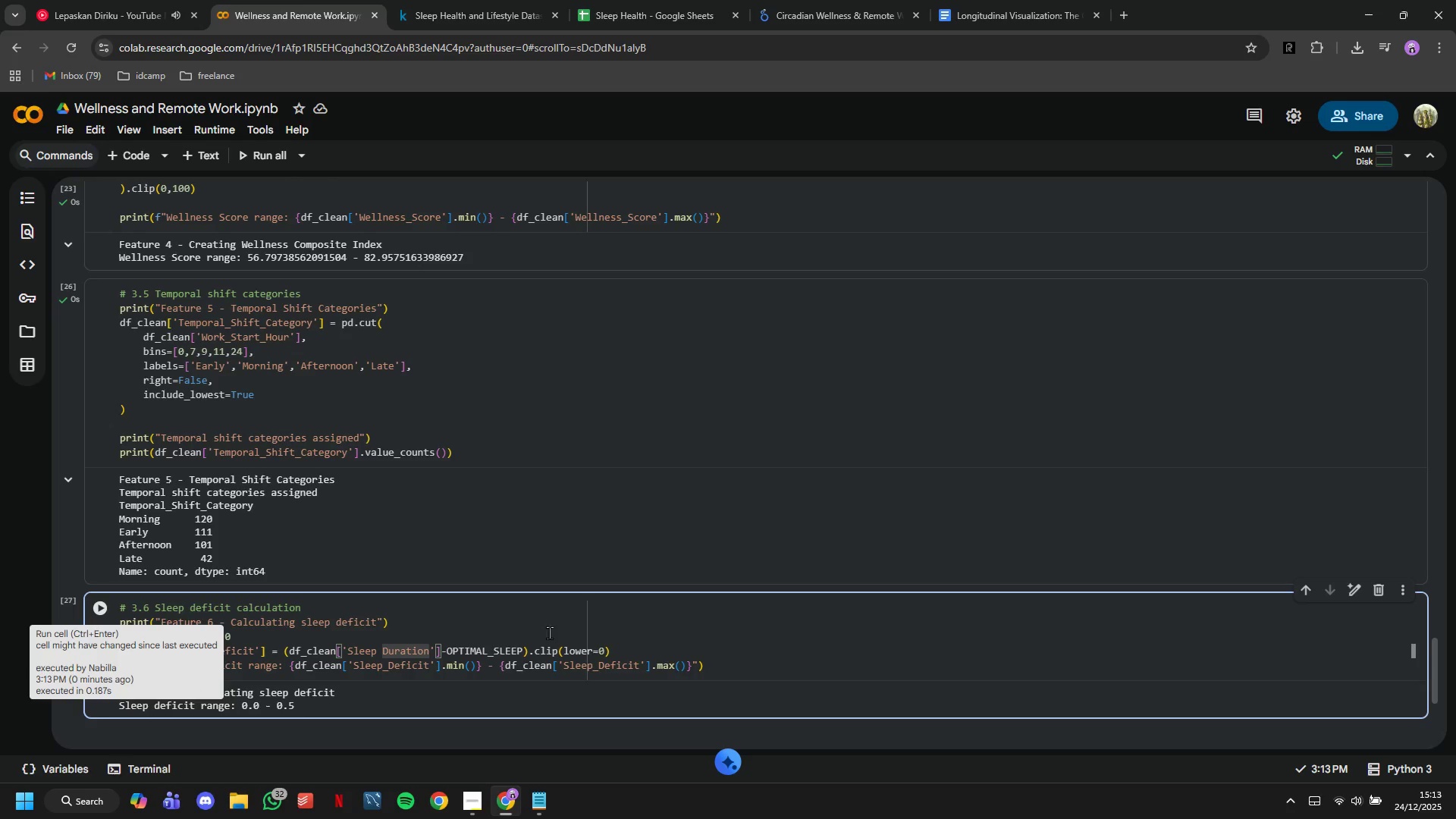 
left_click([551, 655])
 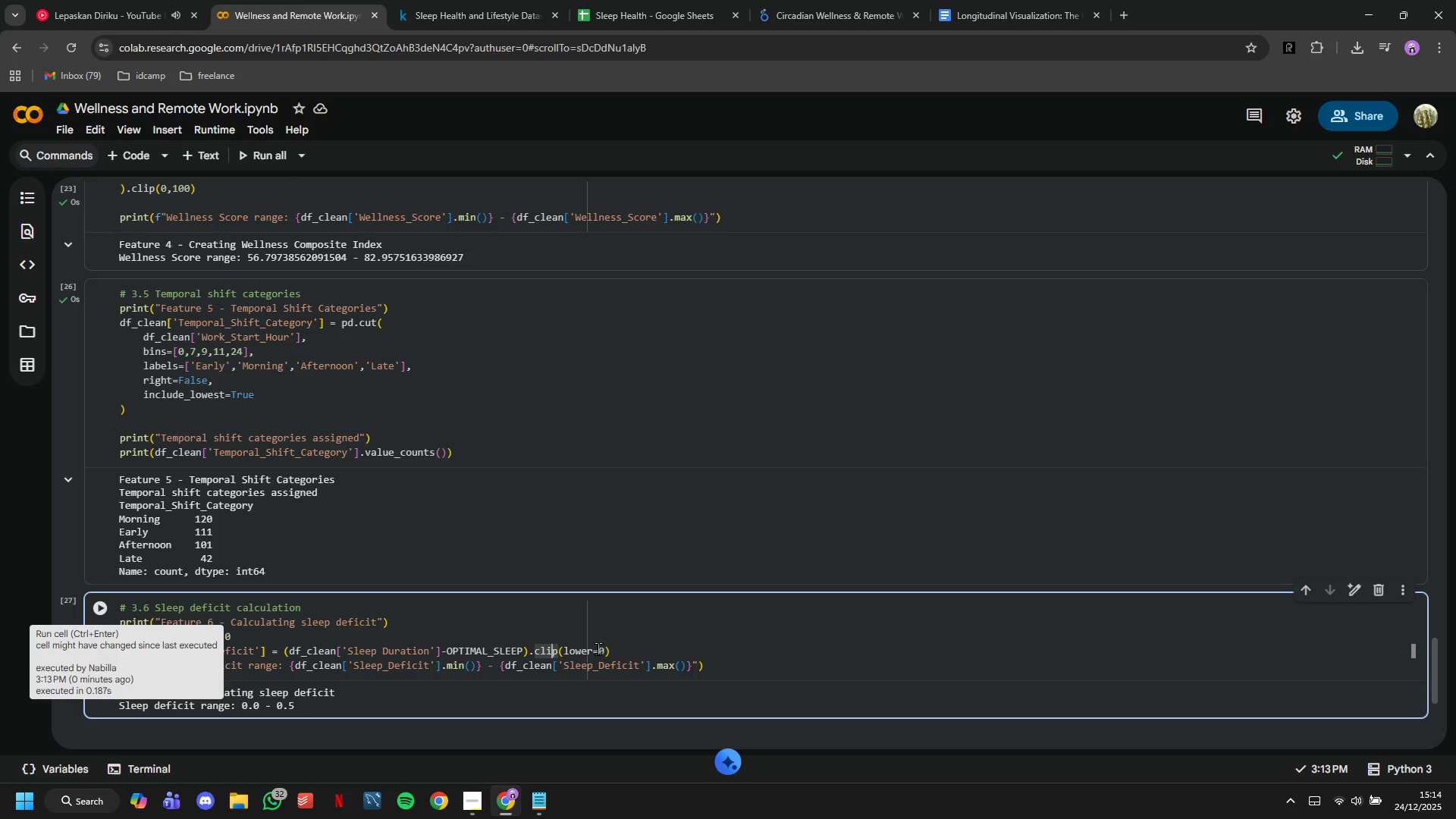 
left_click_drag(start_coordinate=[620, 652], to_coordinate=[290, 650])
 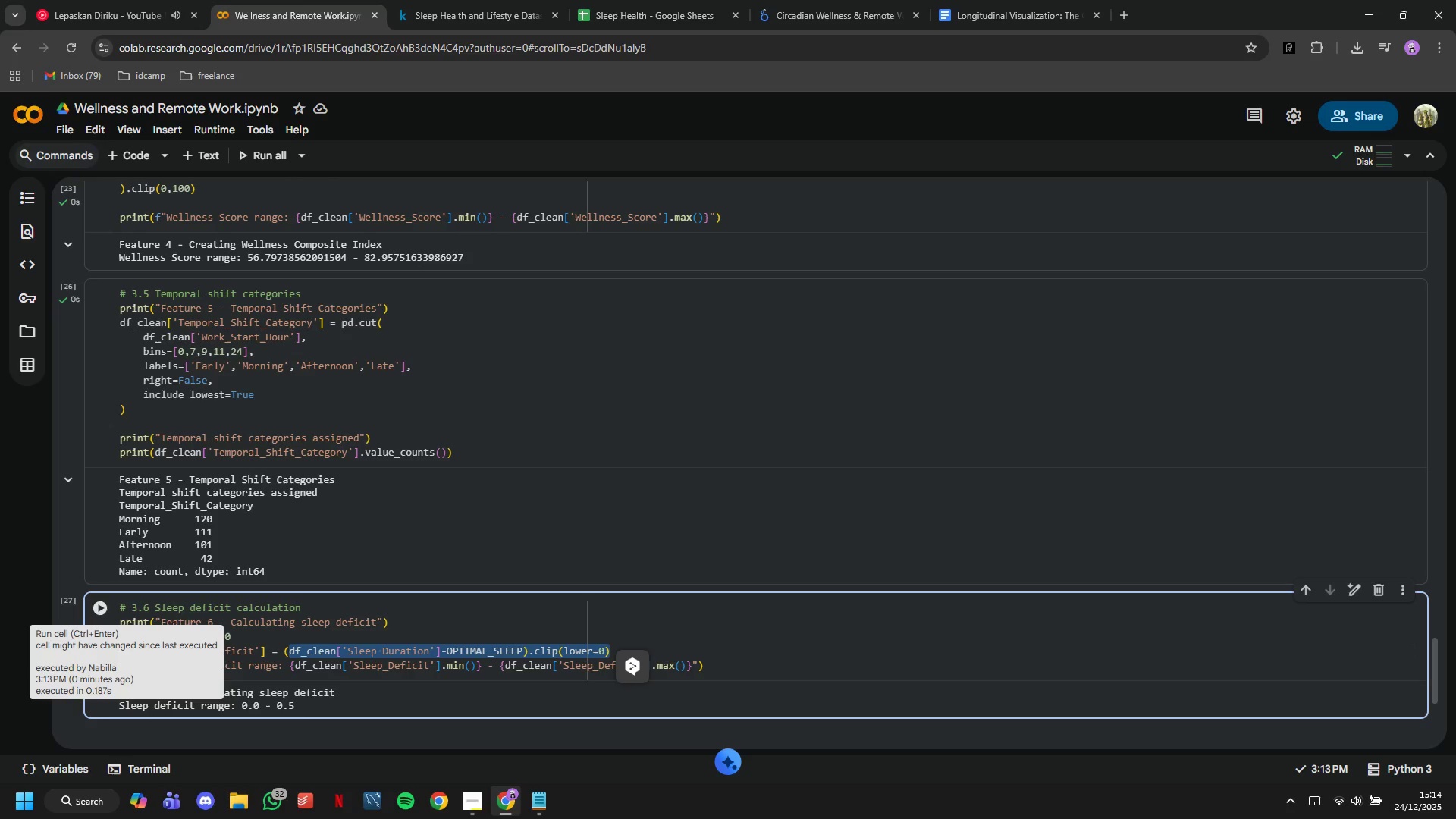 
key(Backspace)
 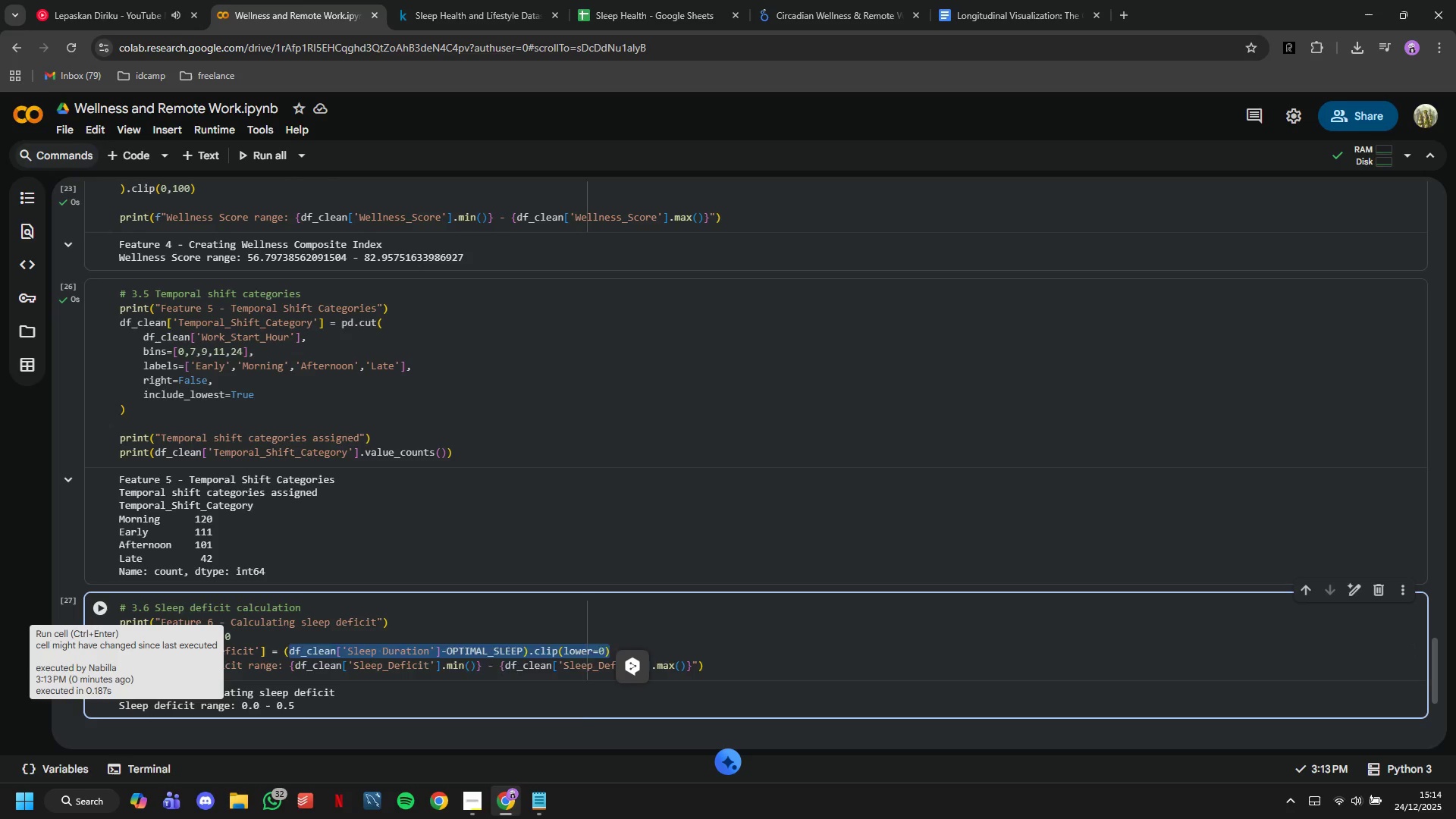 
key(Shift+ShiftLeft)
 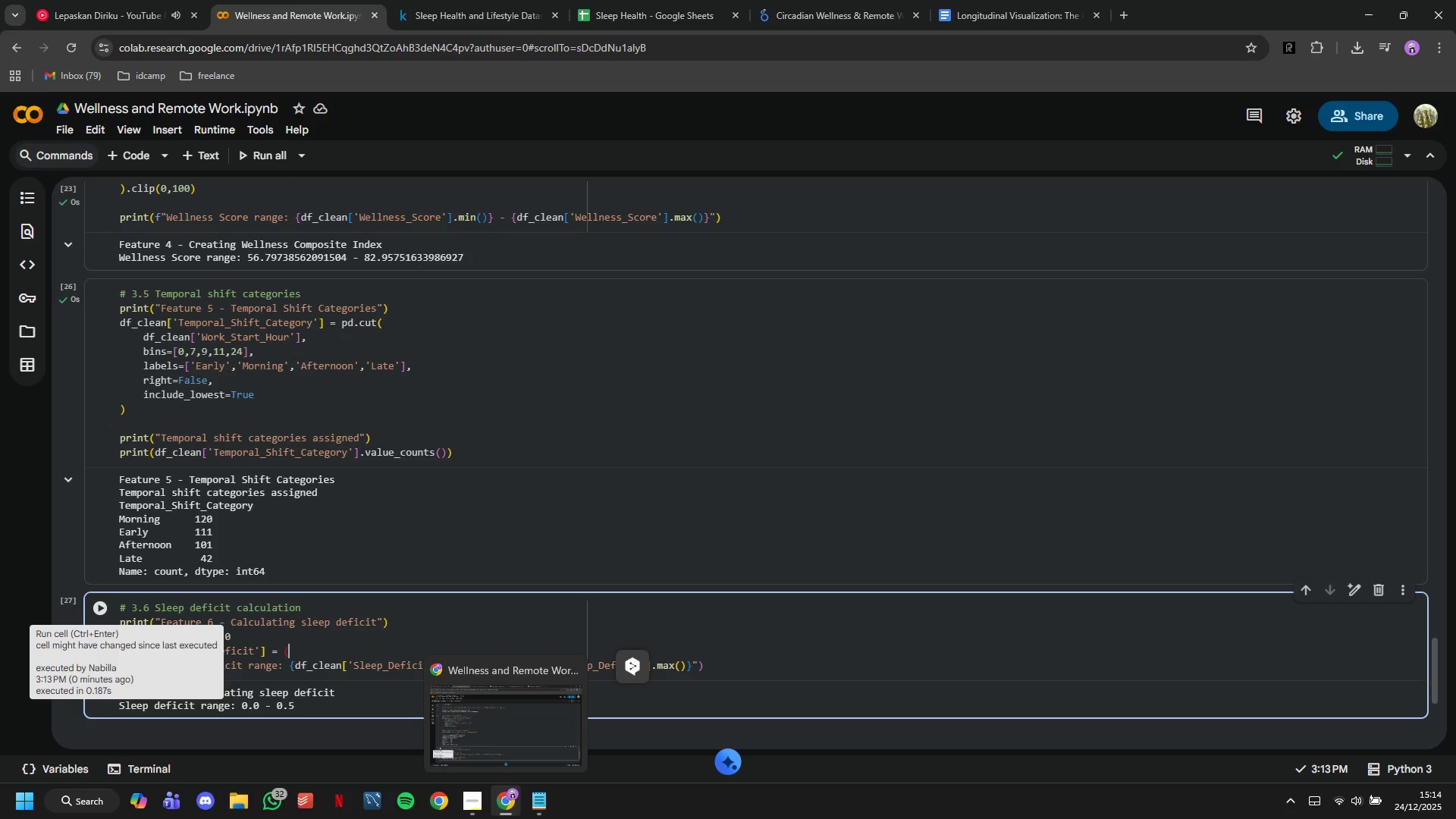 
key(Shift+0)
 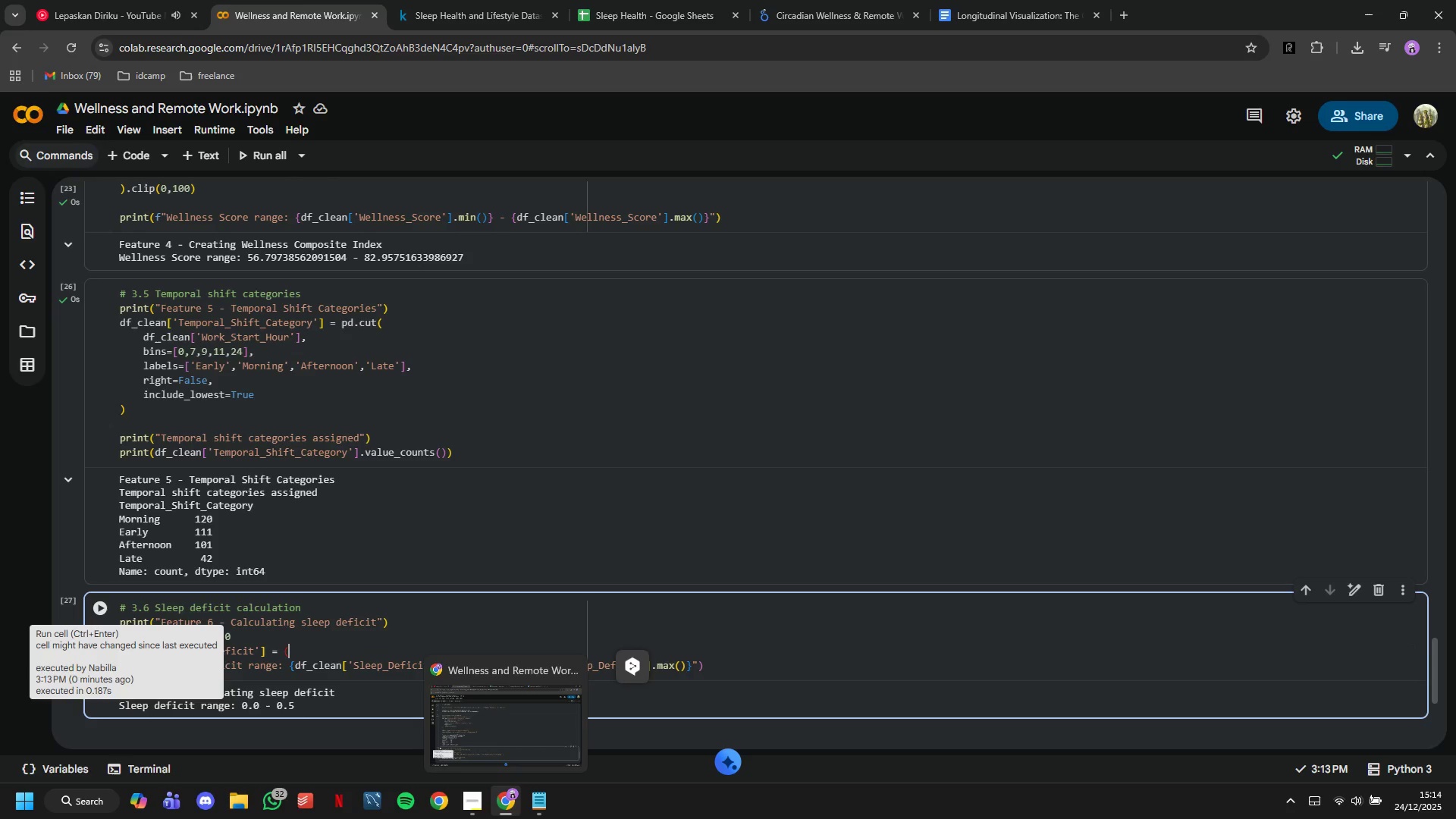 
key(ArrowLeft)
 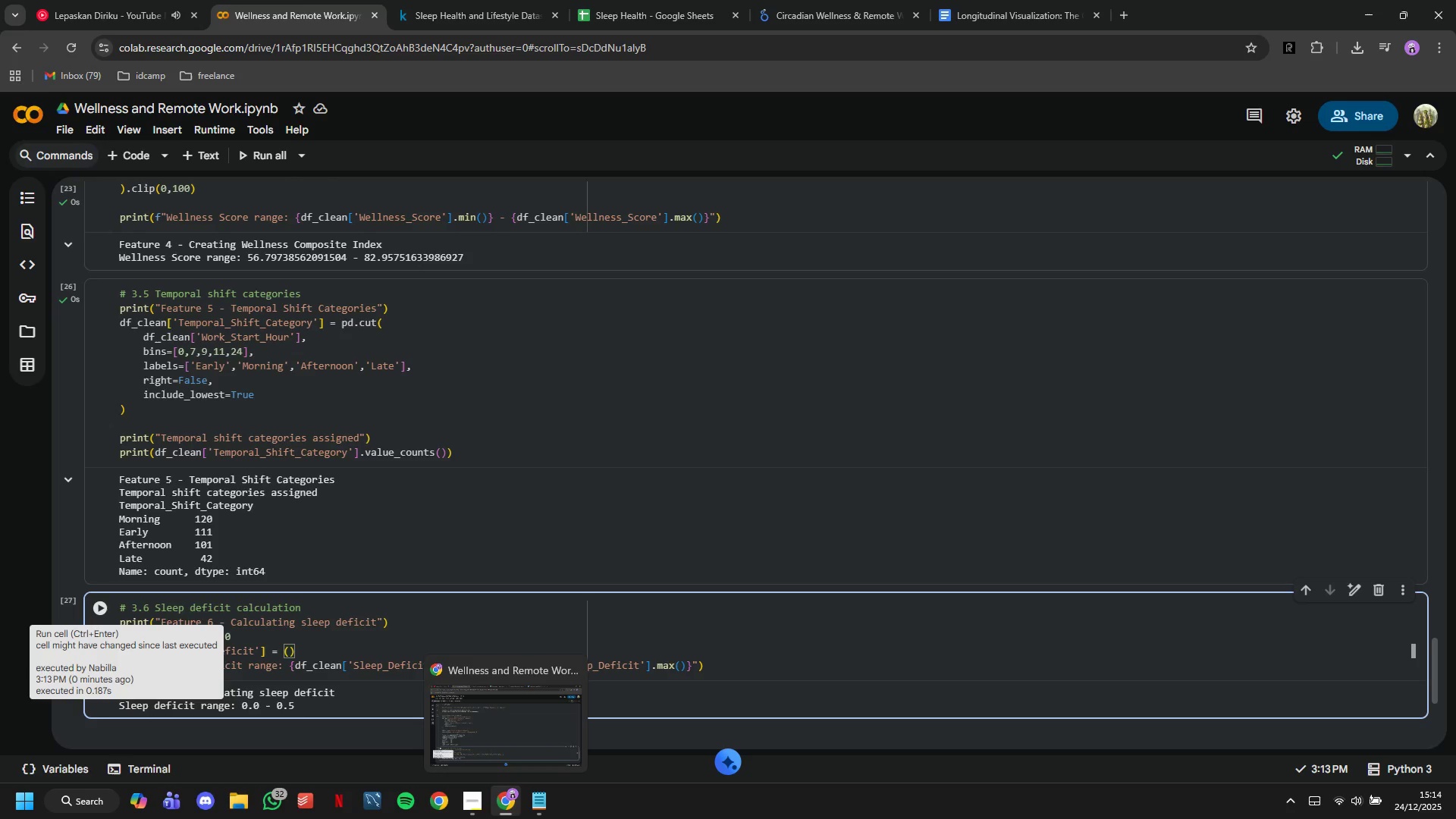 
type(OPTIMAL_SLEEP - df_clean['Sleep_Duration)
 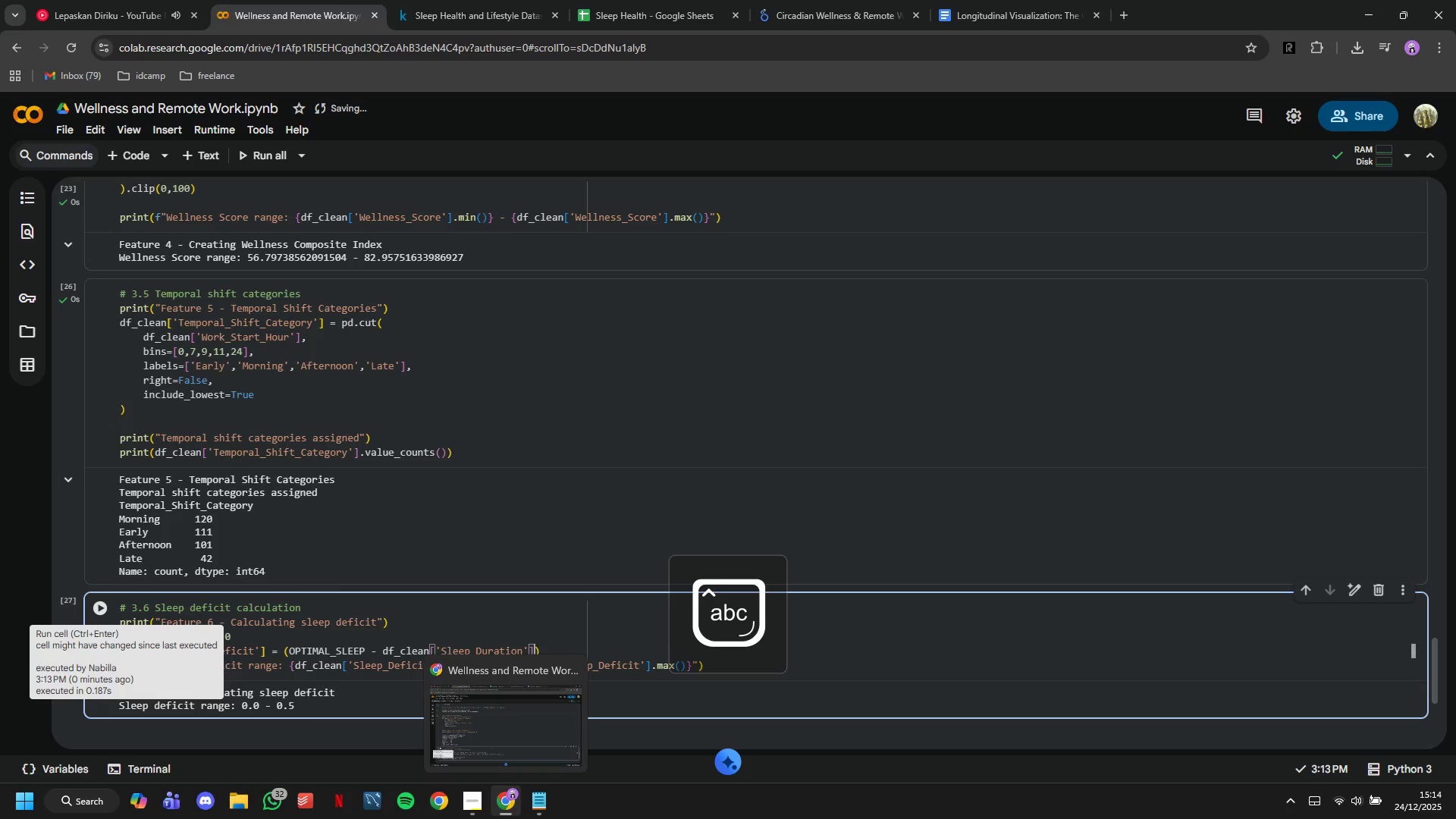 
 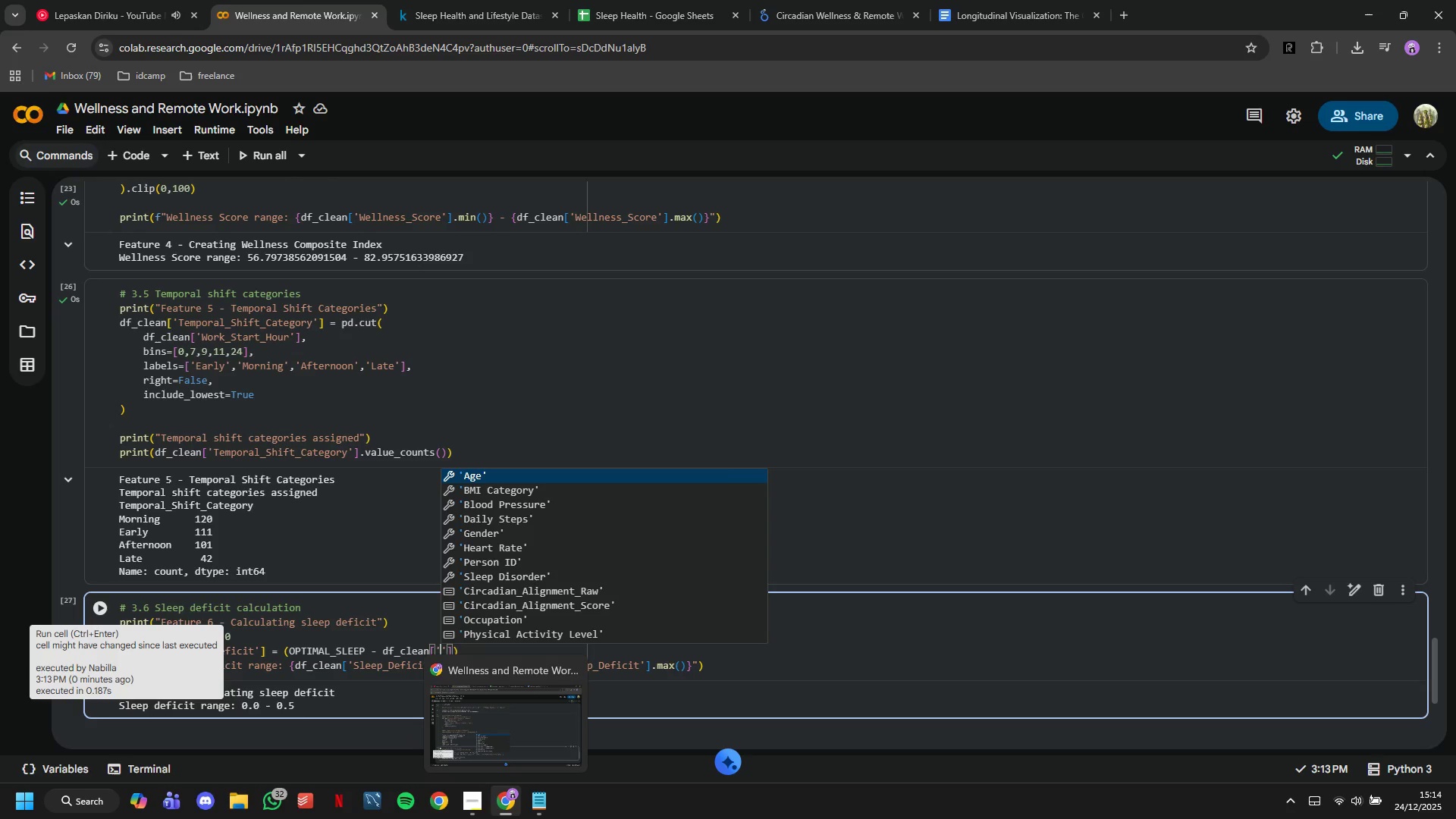 
key(ArrowRight)
 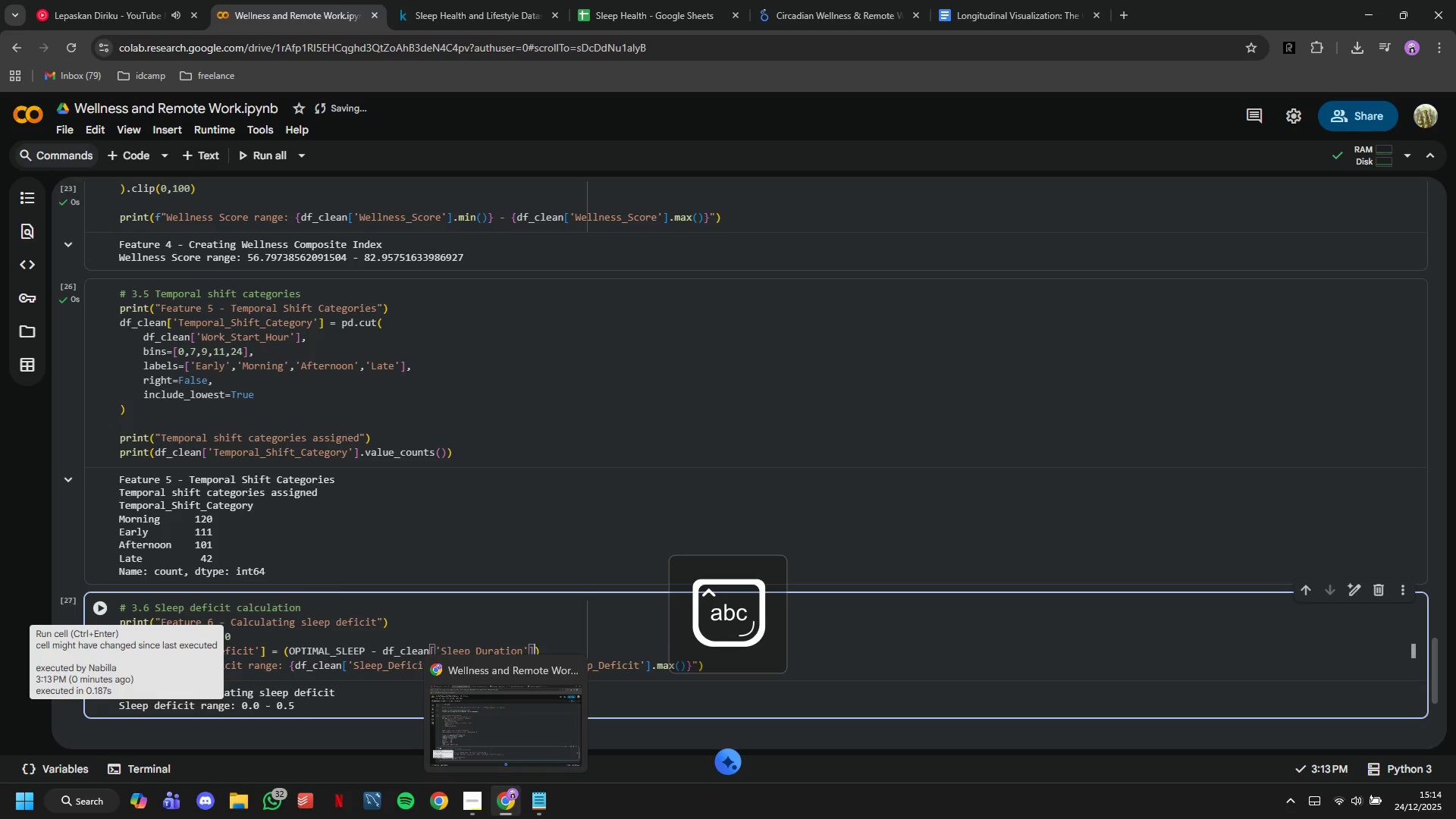 
key(ArrowRight)
 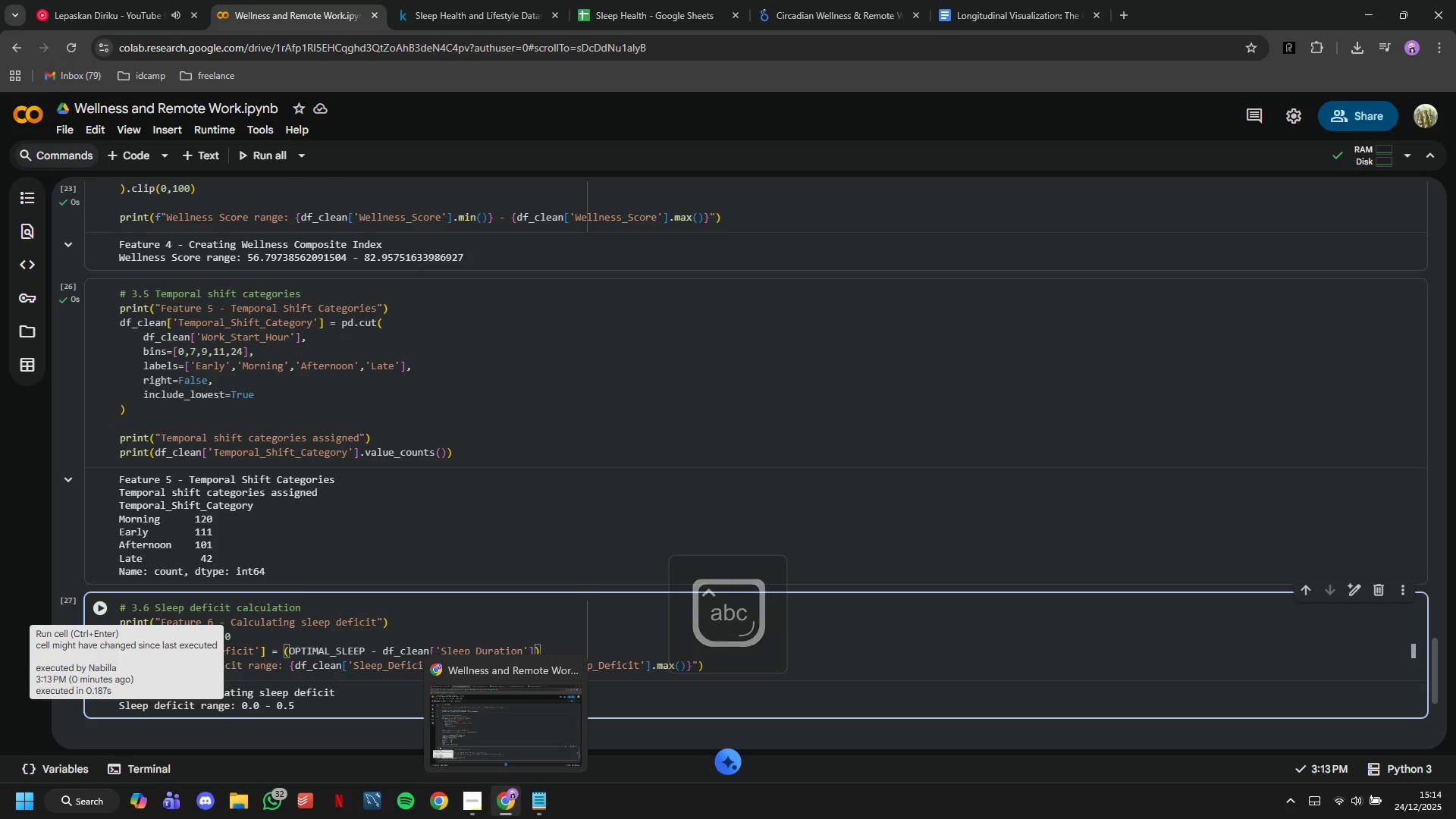 
key(ArrowRight)
 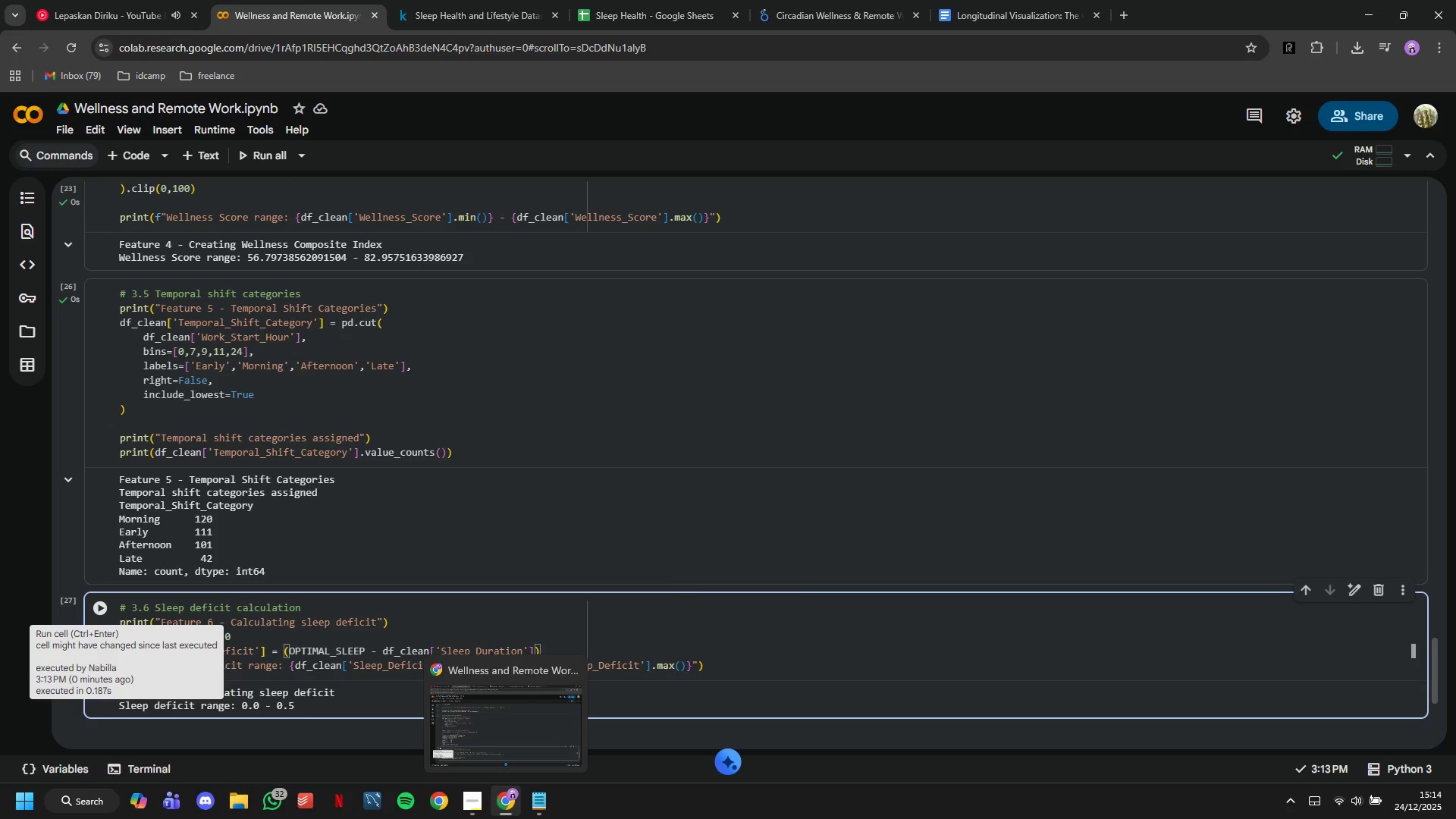 
type(.clip(lower=0)
 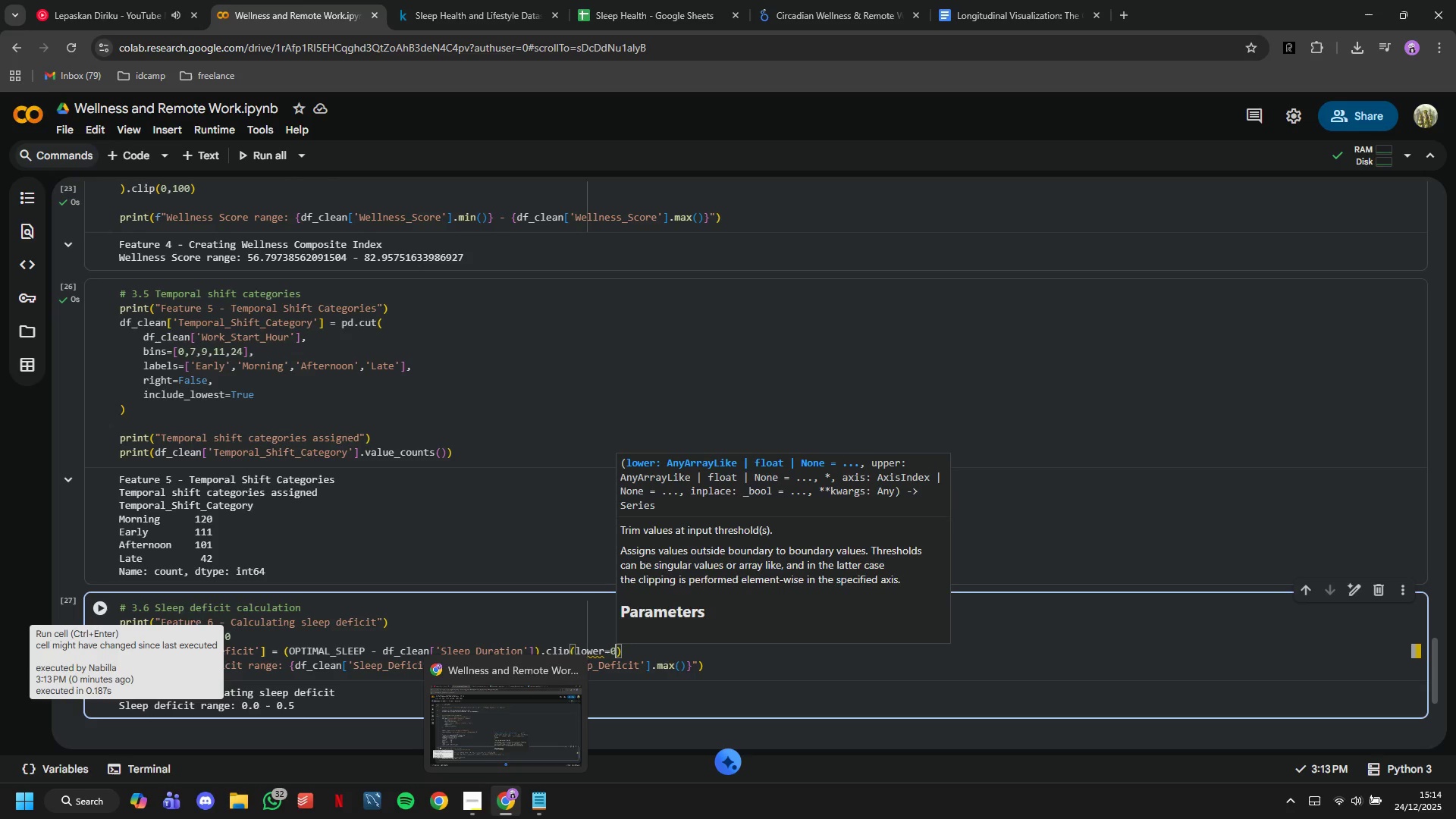 
 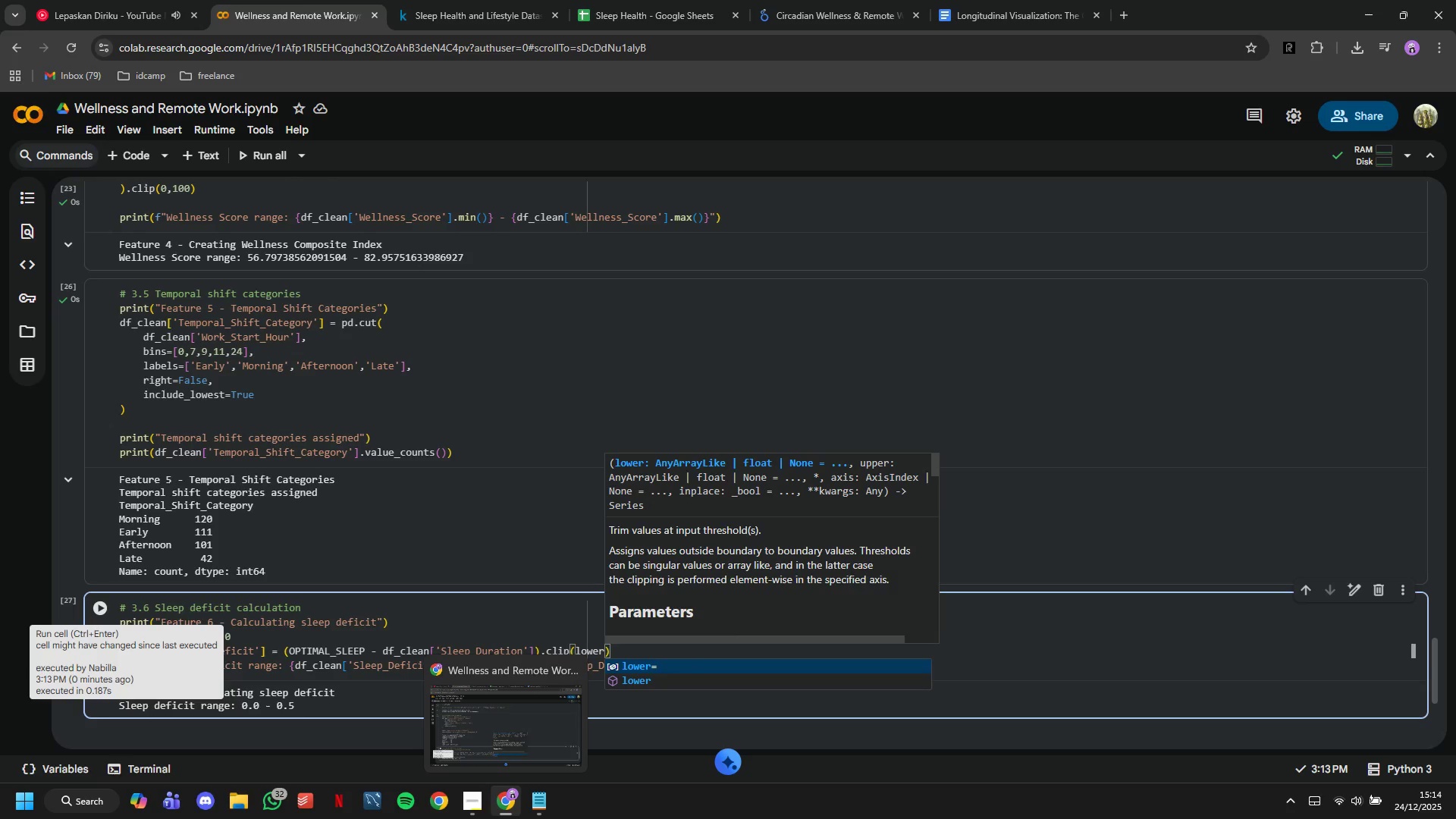 
key(ArrowRight)
 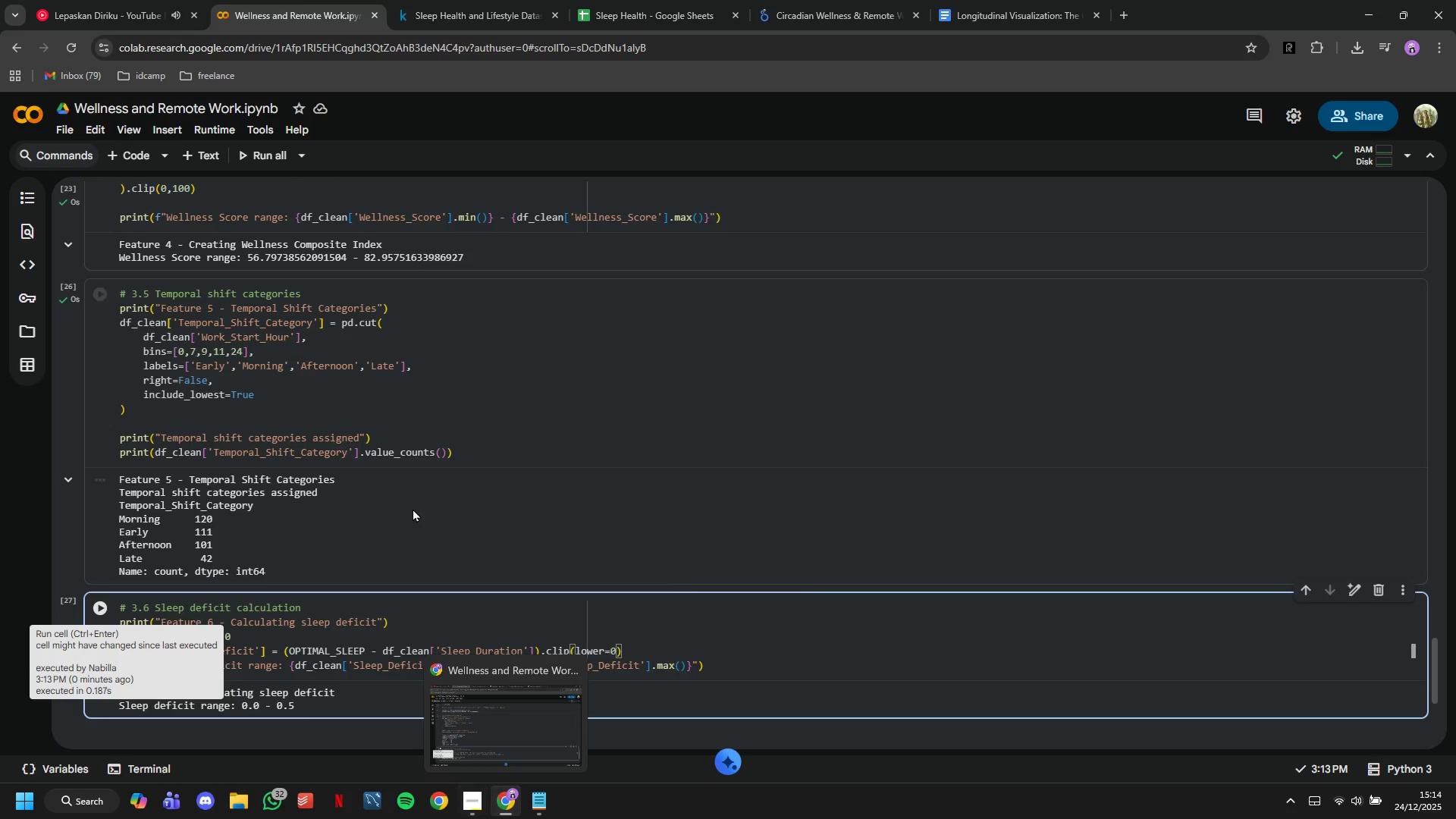 
scroll: coordinate [416, 461], scroll_direction: down, amount: 3.0
 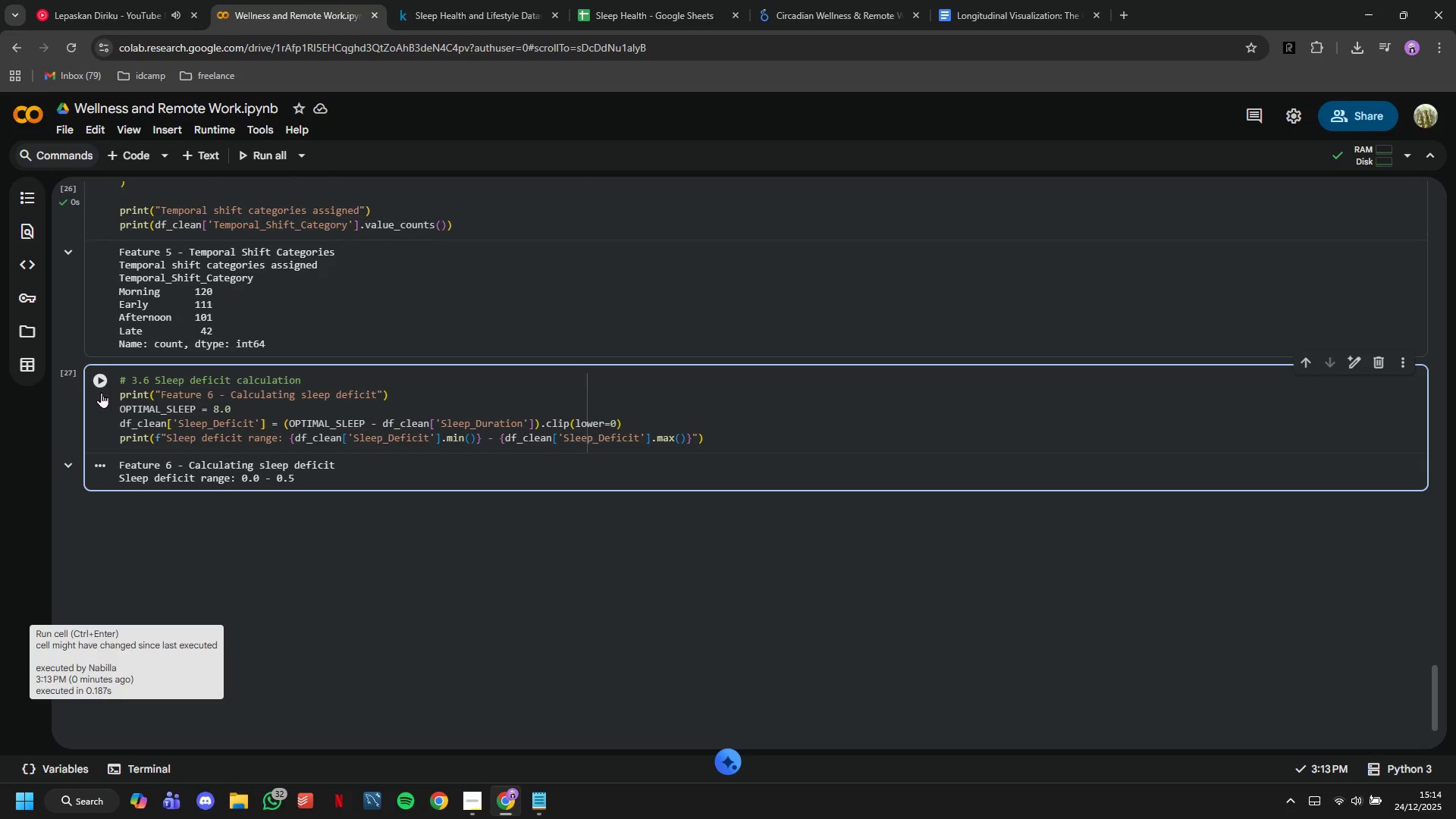 
double_click([99, 382])
 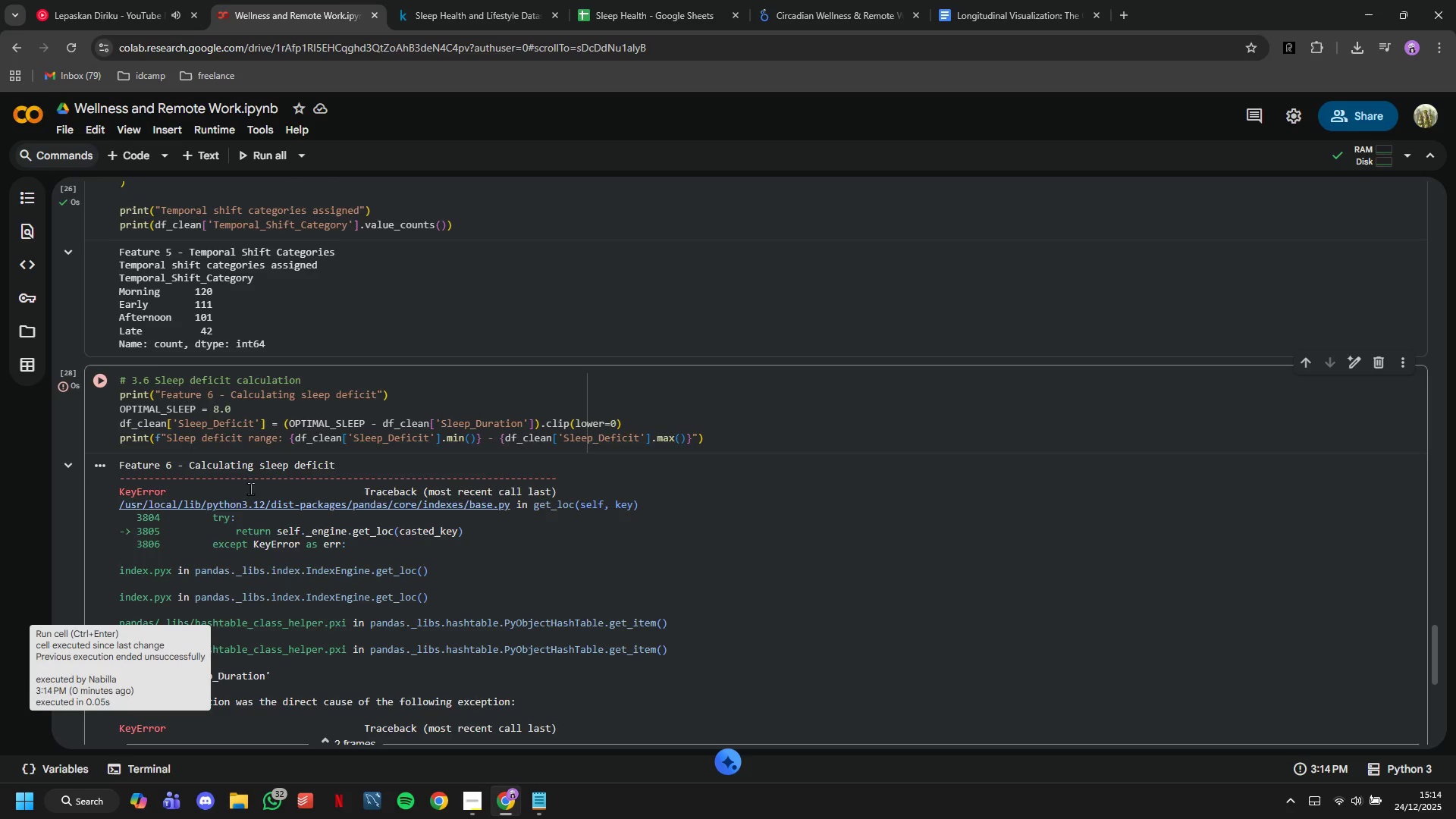 
scroll: coordinate [252, 490], scroll_direction: down, amount: 2.0
 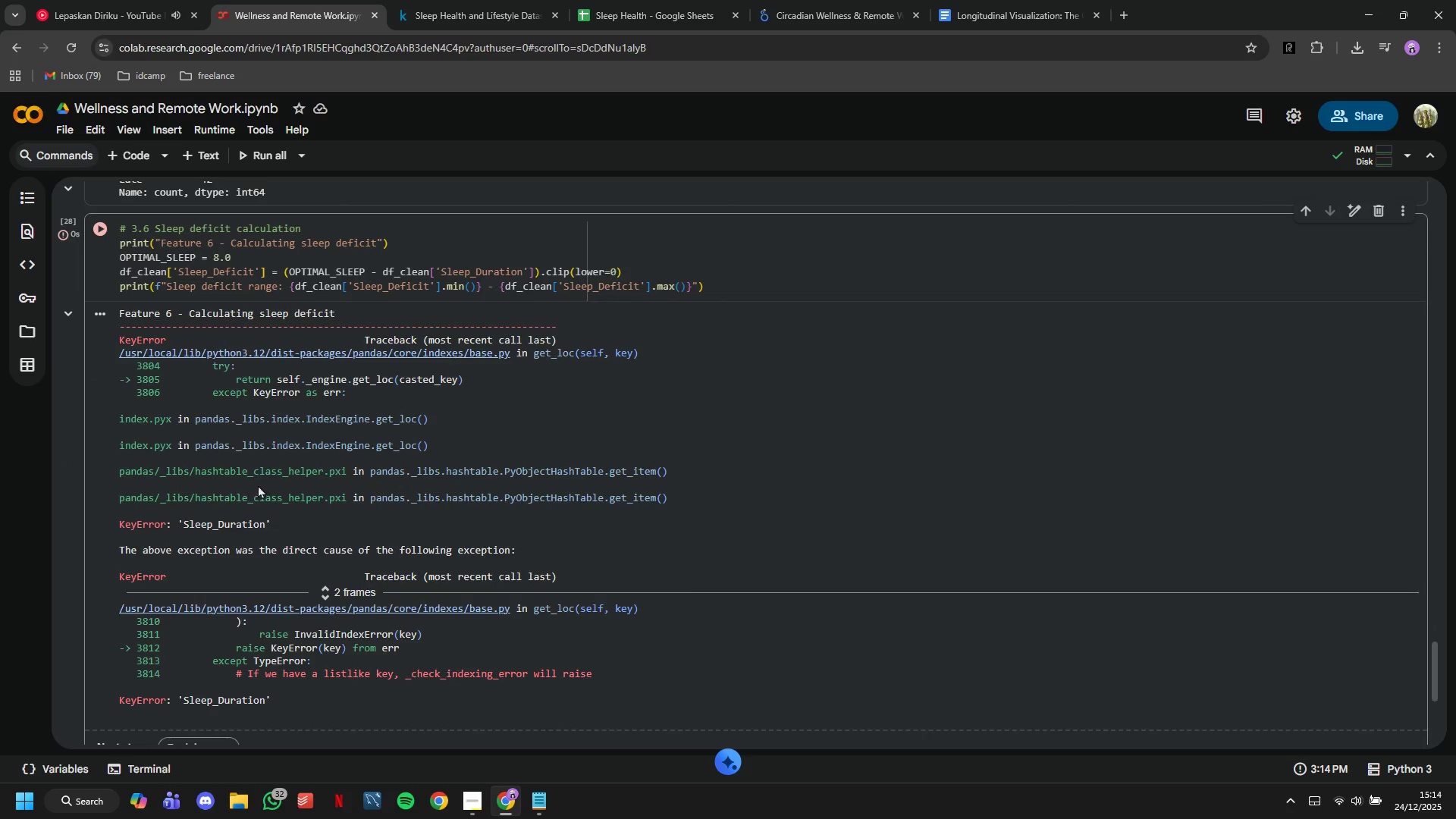 
left_click([475, 275])
 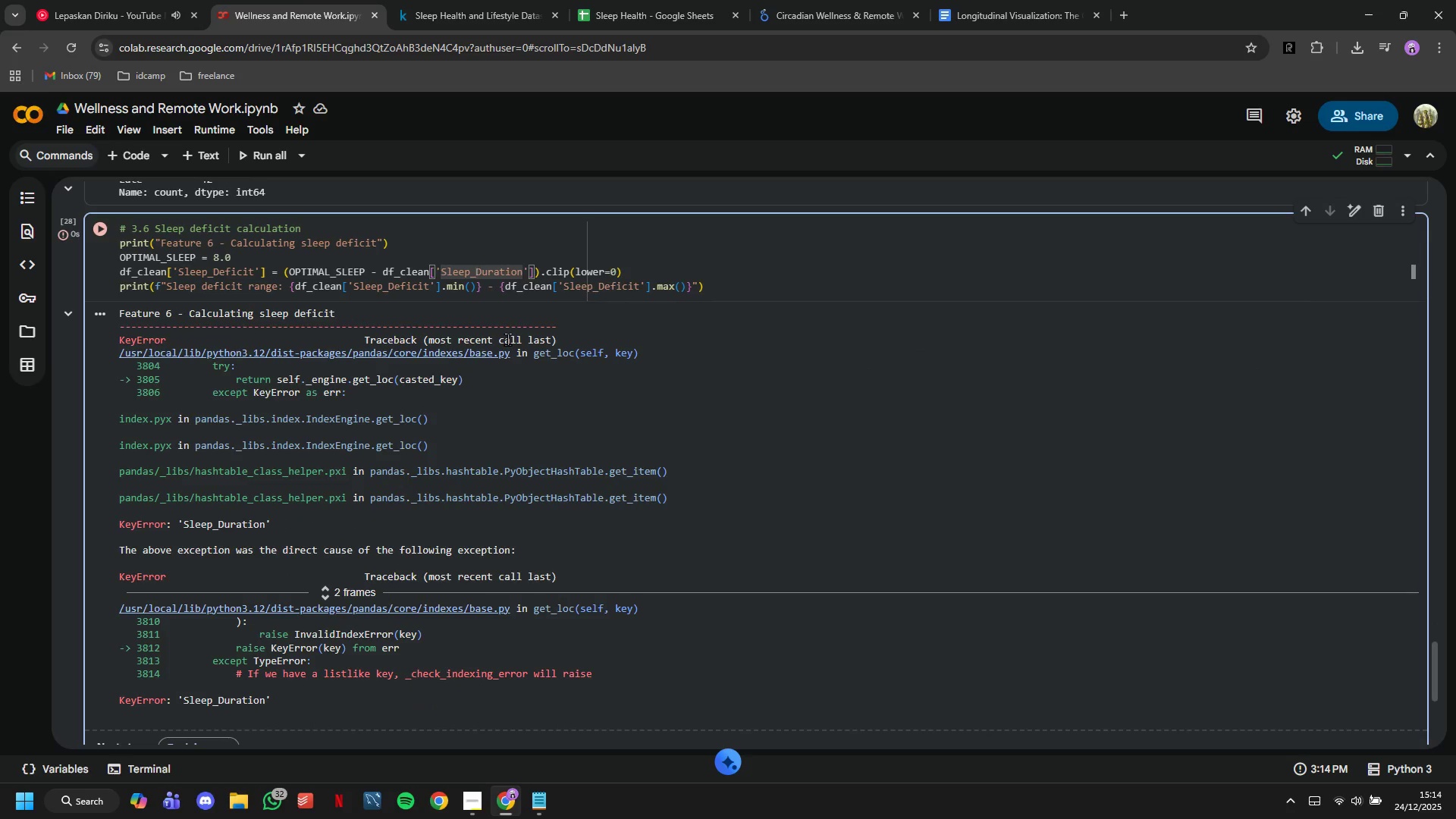 
key(Backspace)
 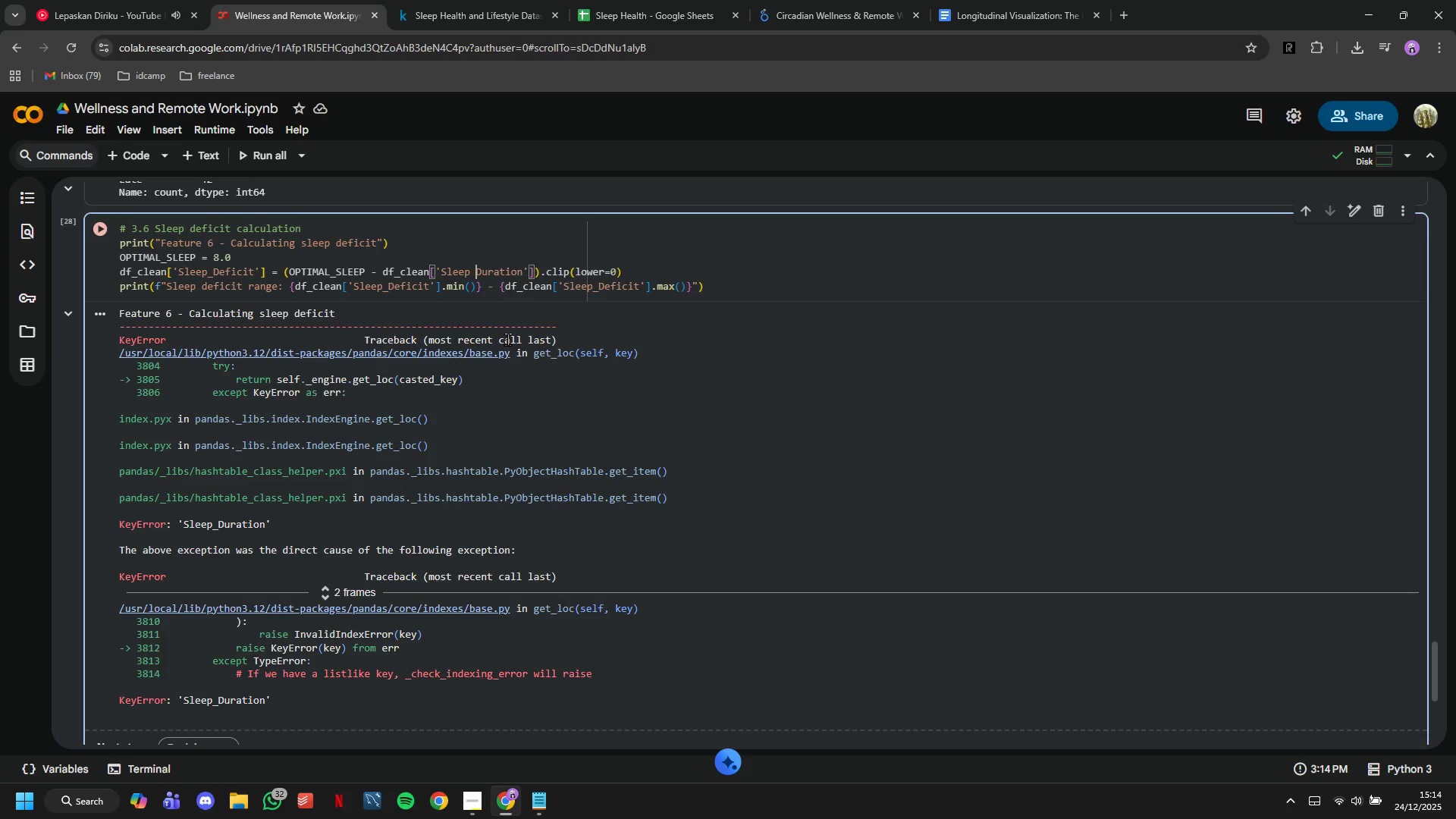 
key(Space)
 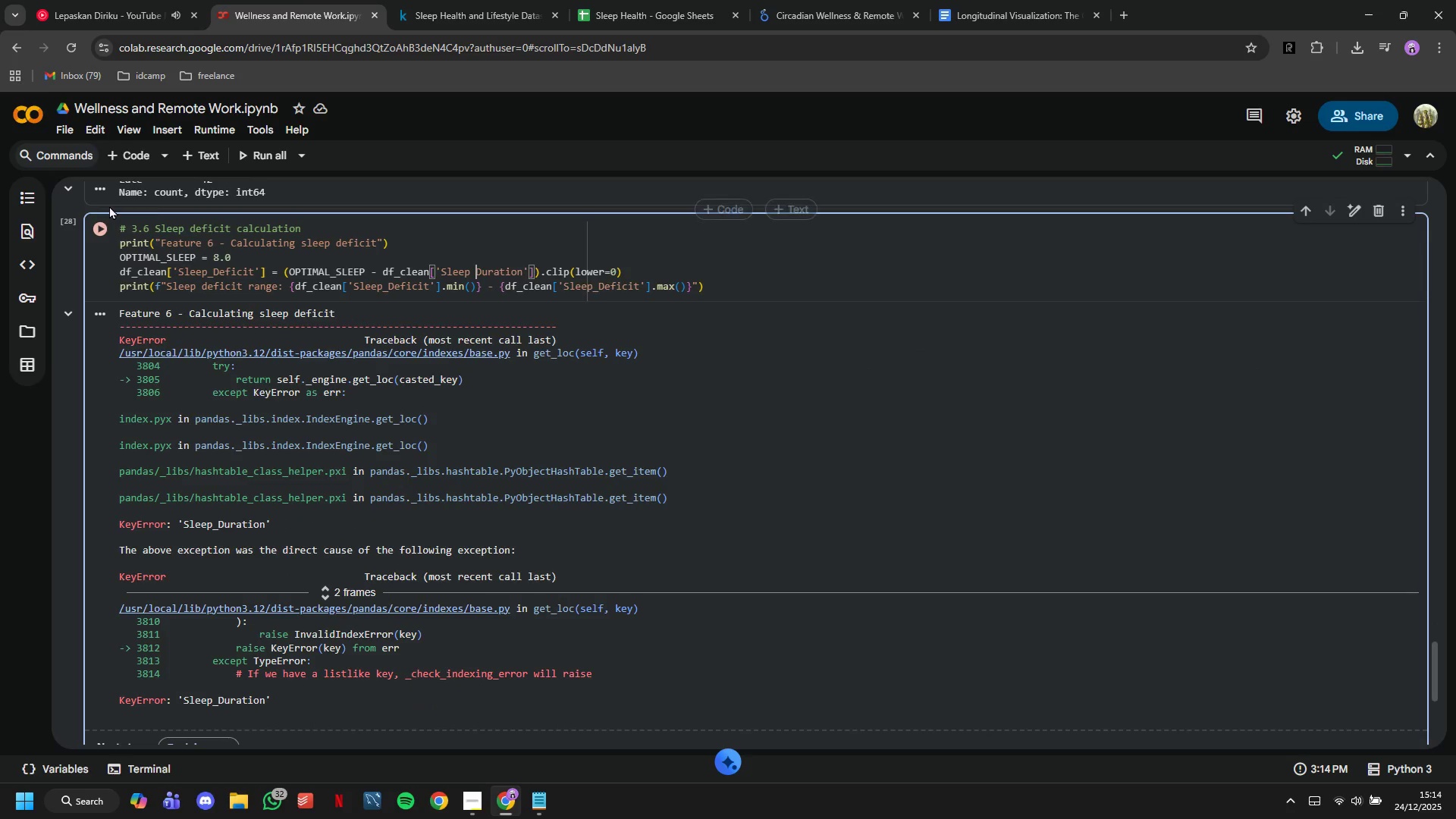 
left_click([110, 224])
 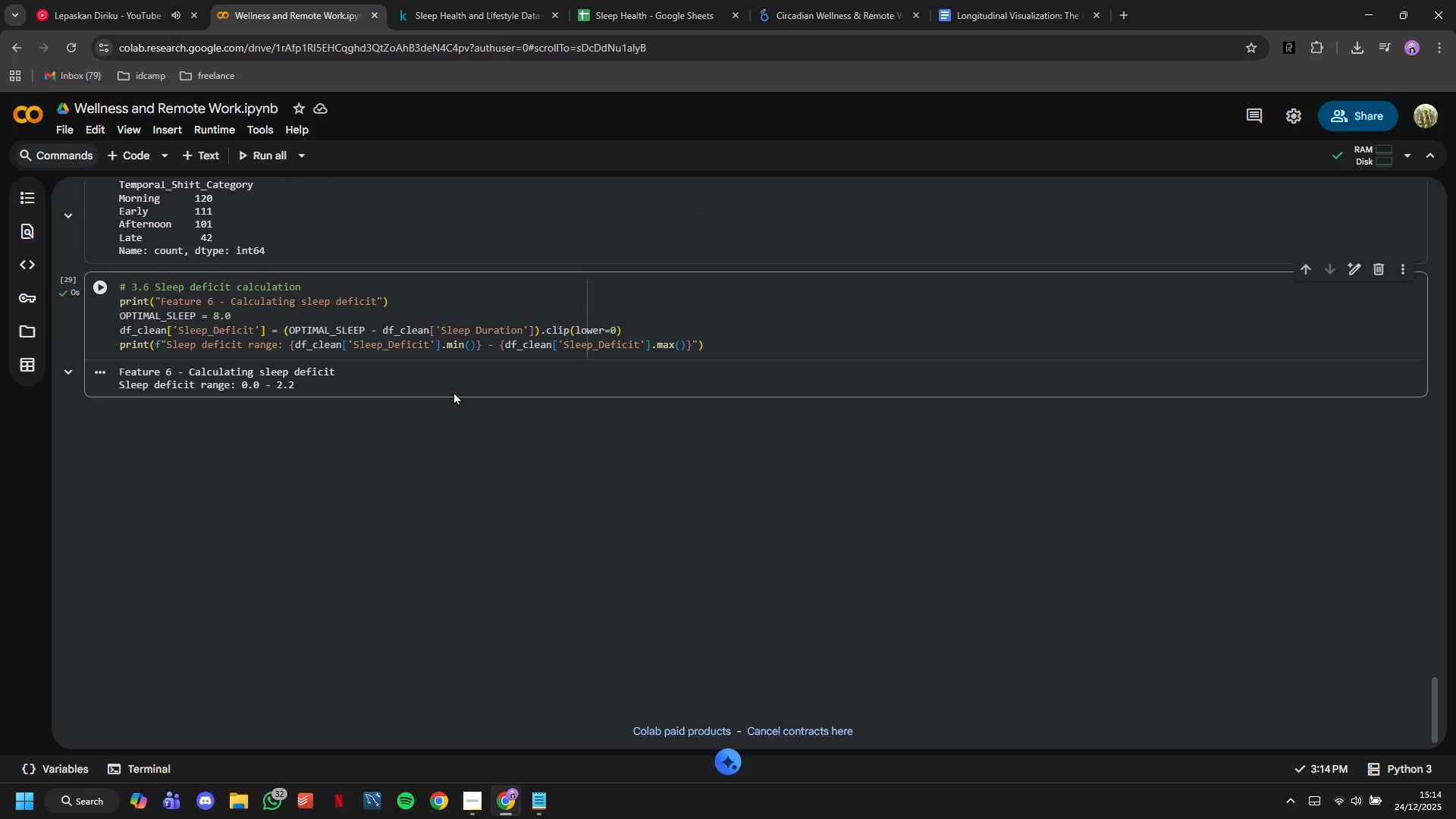 
scroll: coordinate [453, 391], scroll_direction: up, amount: 1.0
 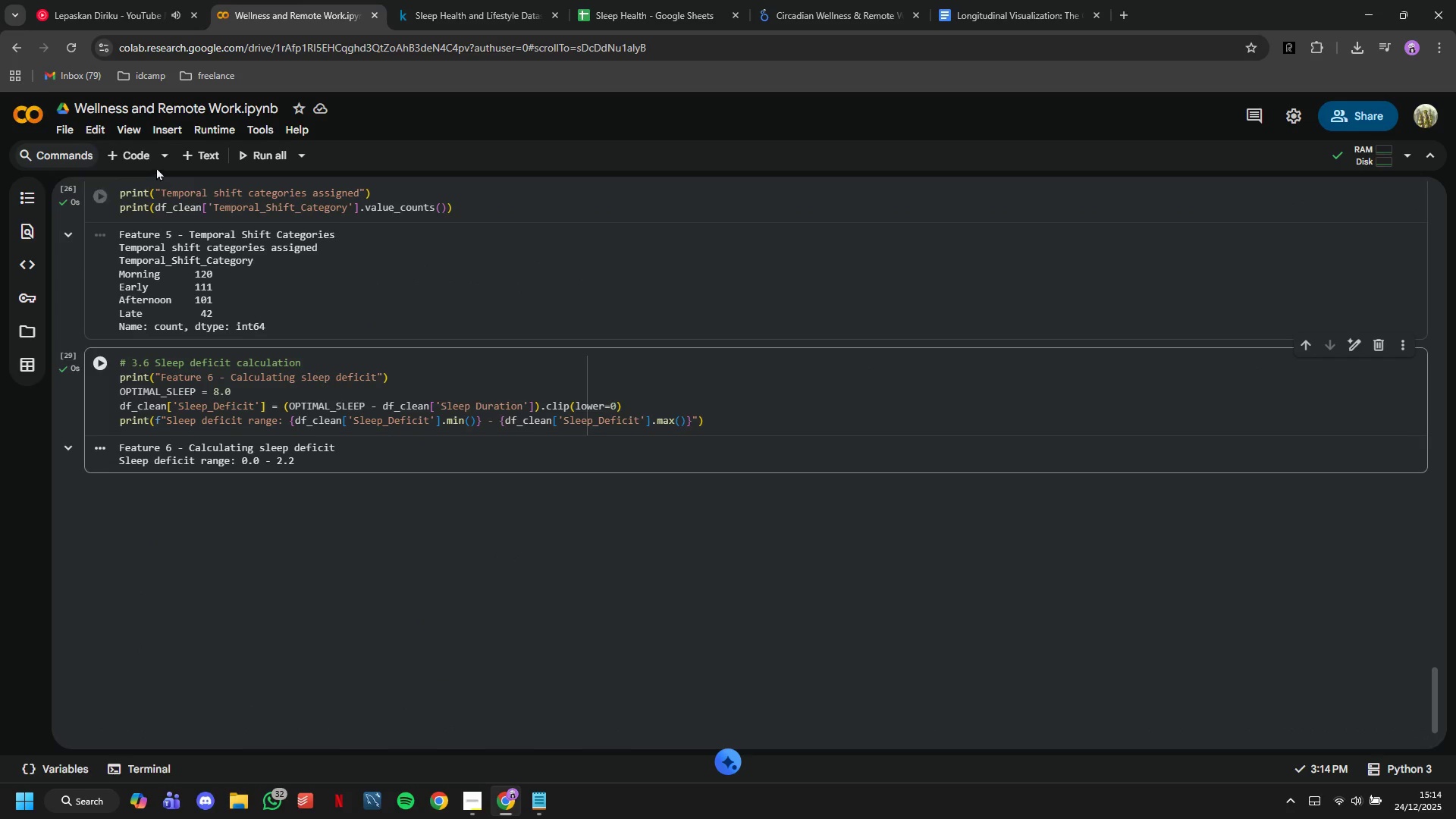 
left_click([149, 164])
 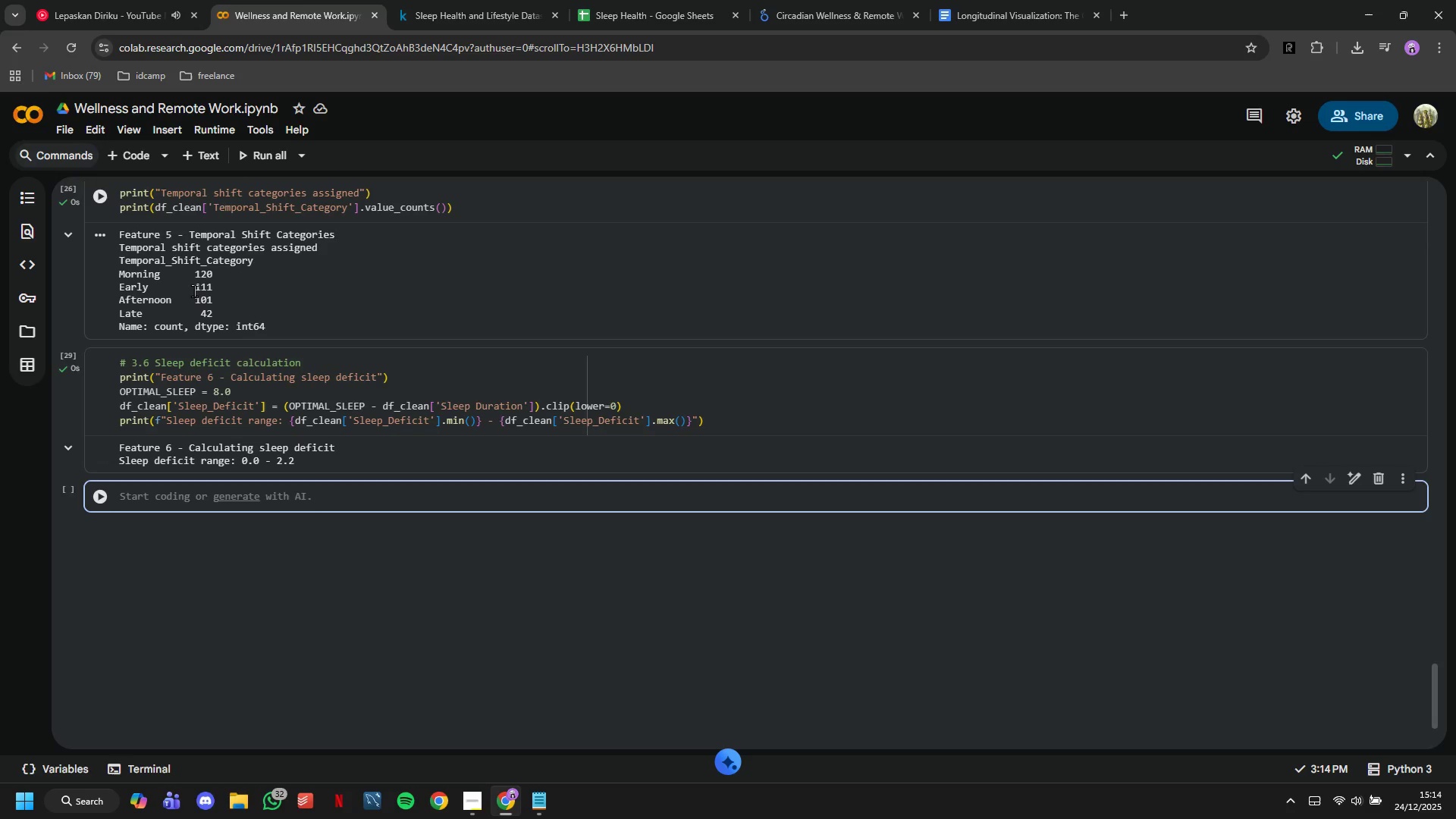 
wait(12.81)
 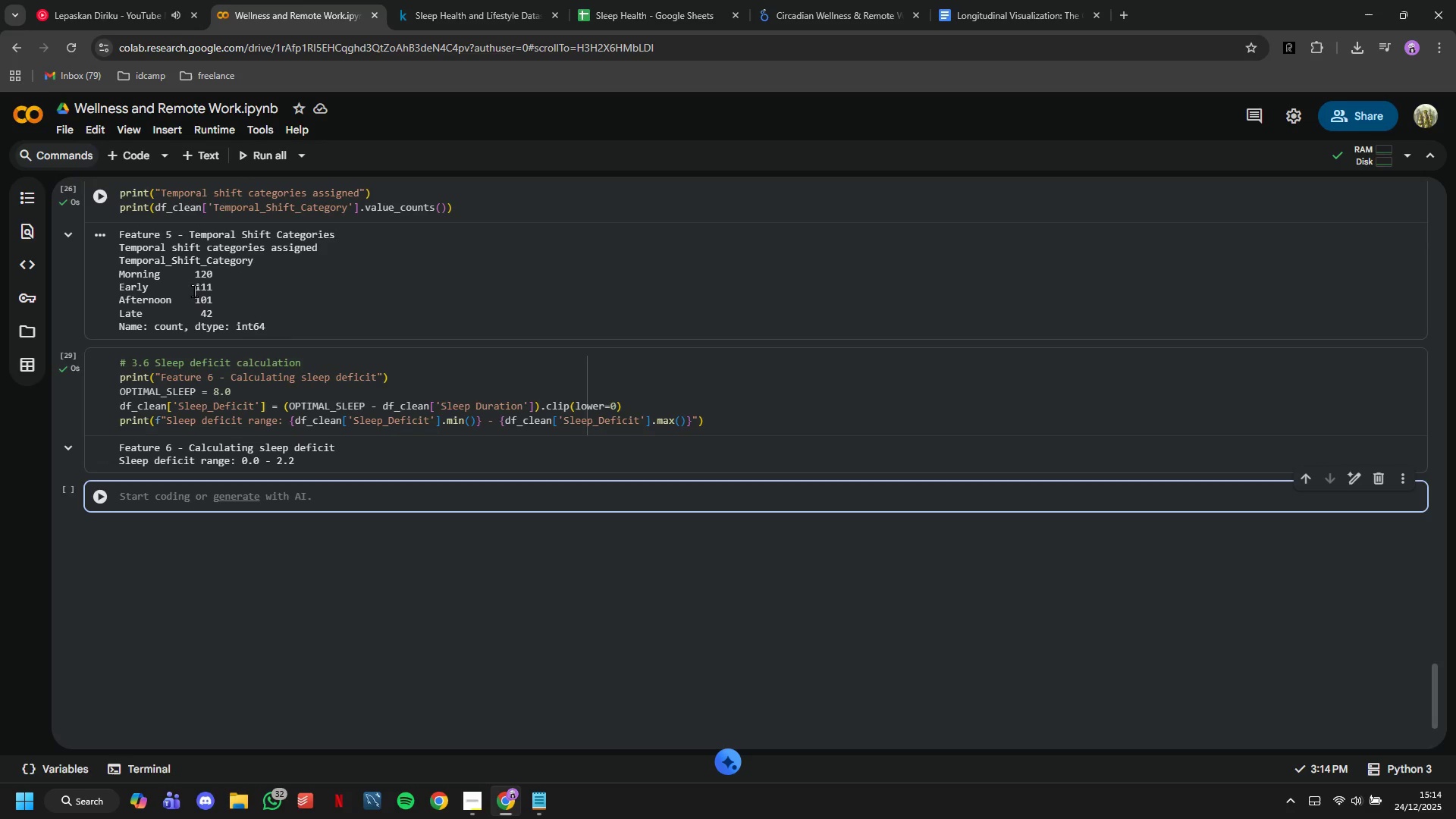 
type(# 3.7 Activity )
key(Backspace)
type(-to-screen ra)
 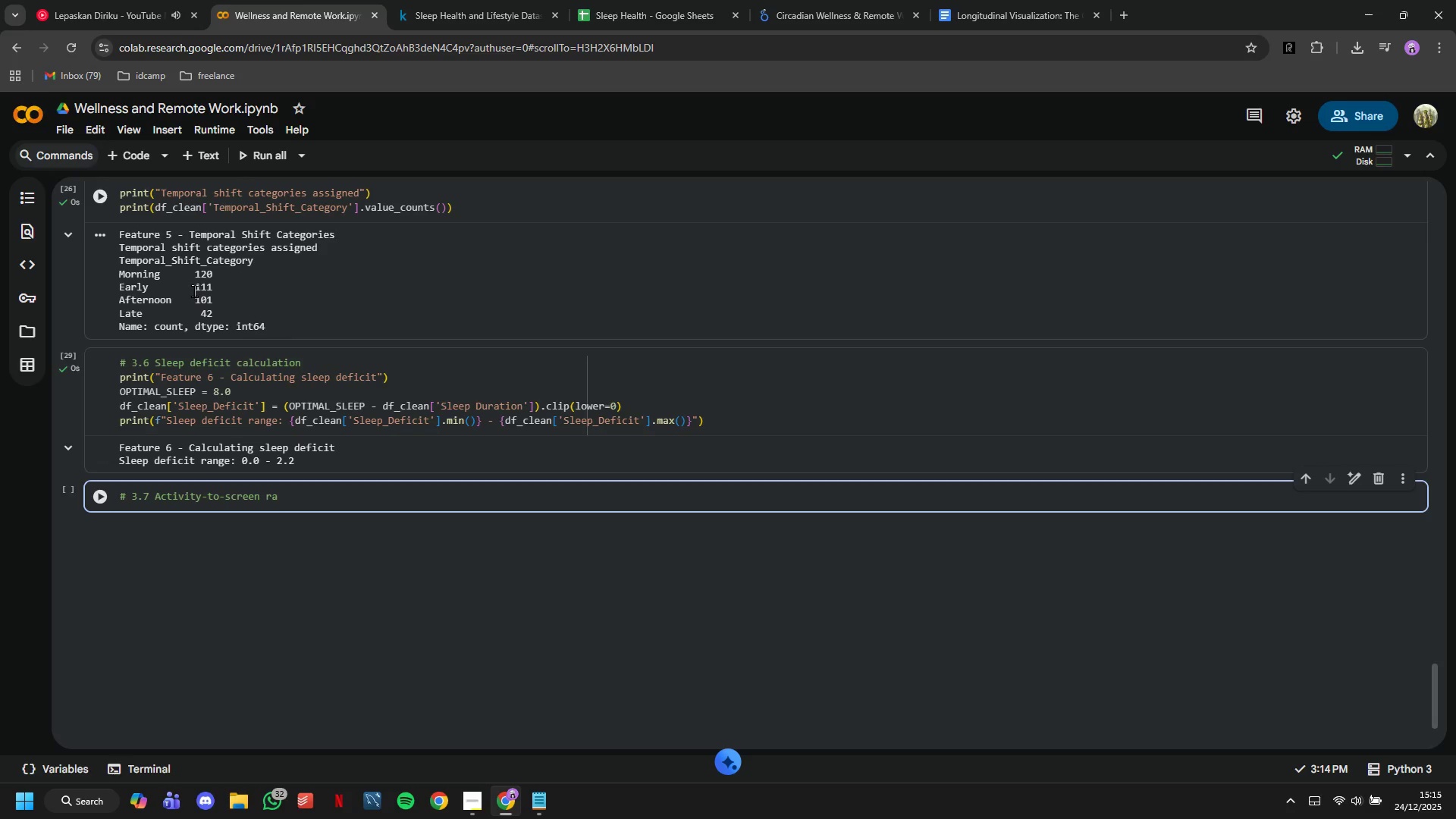 
type(tion)
 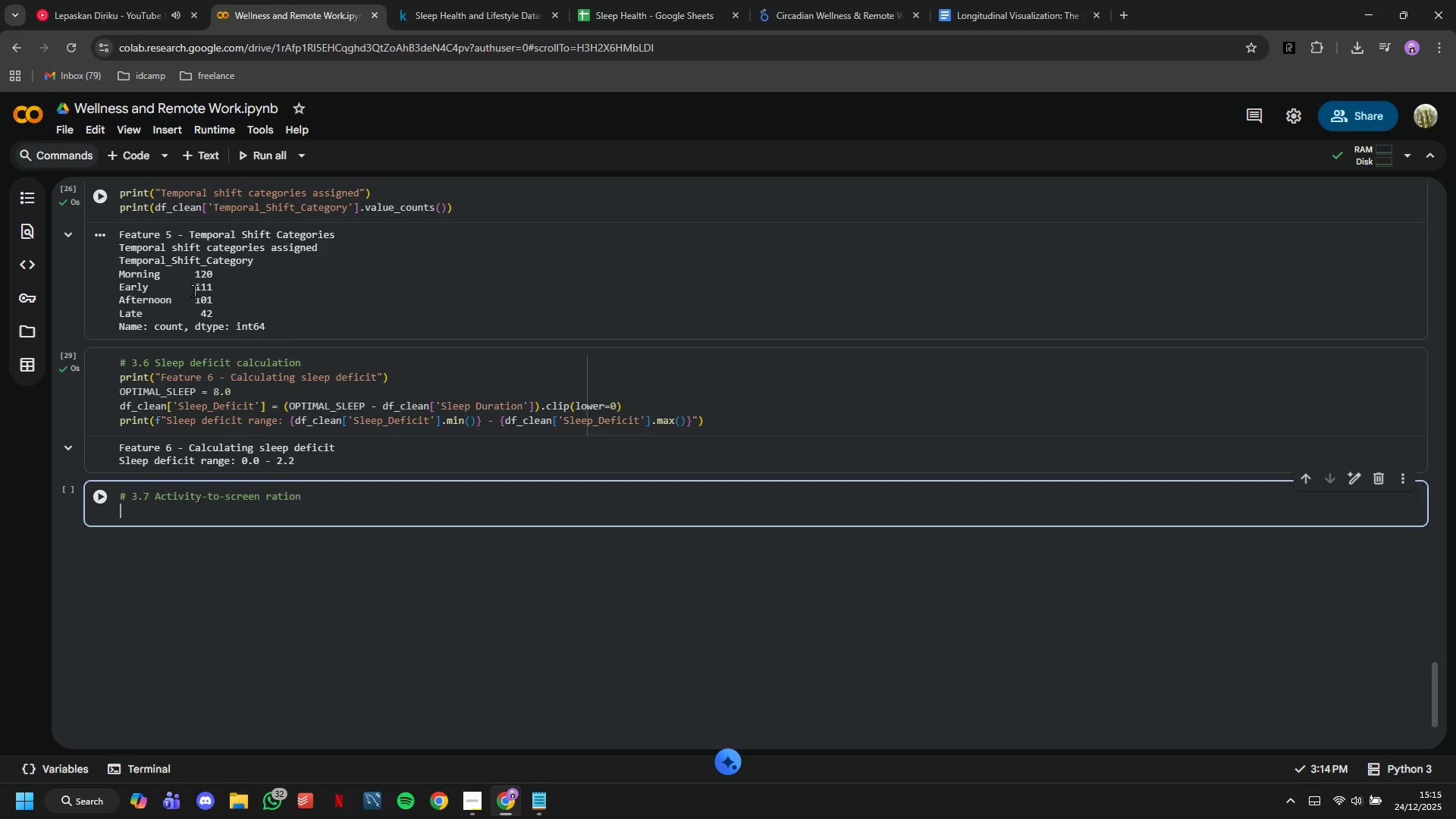 
key(Enter)
 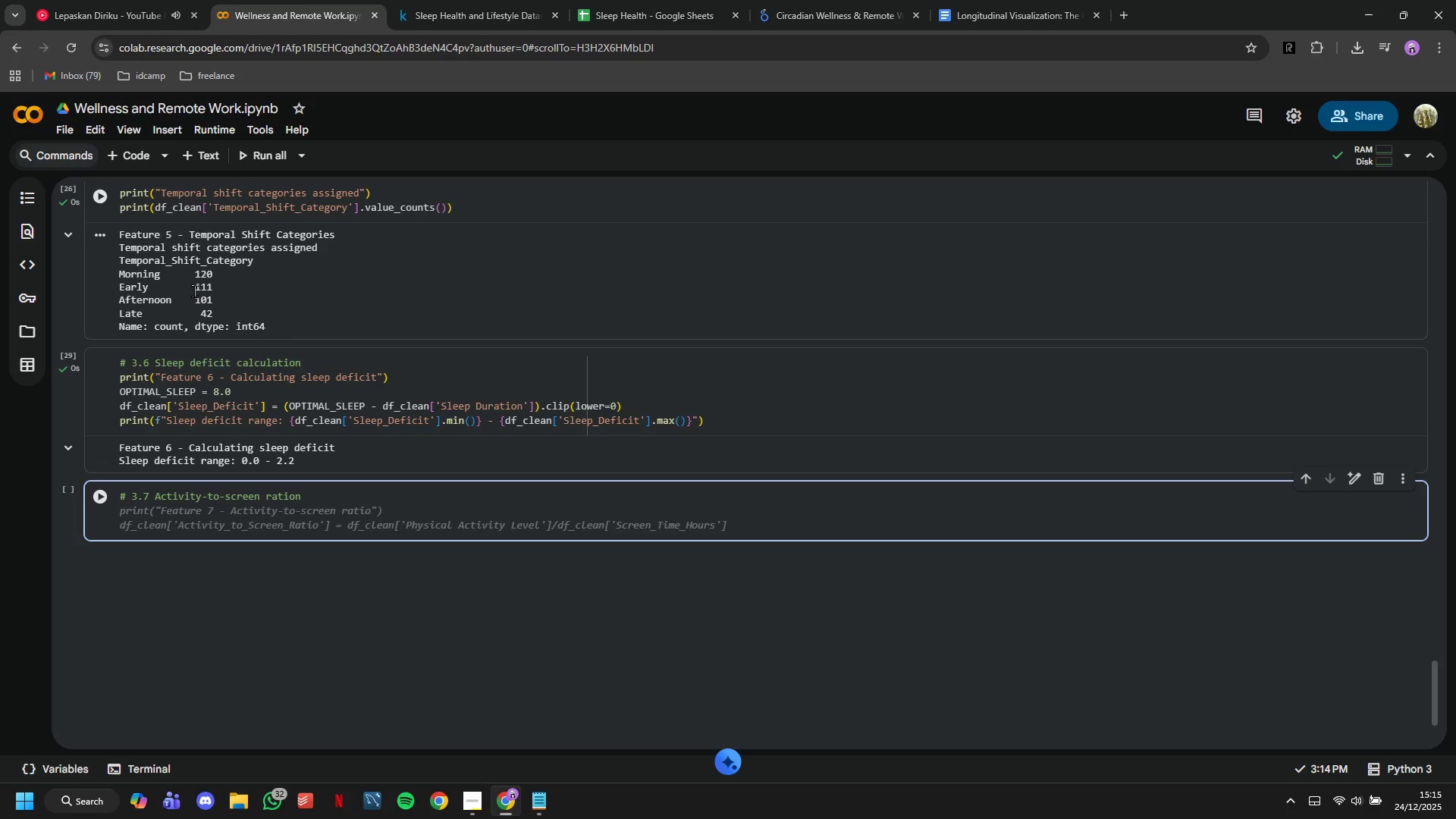 
key(Tab)
 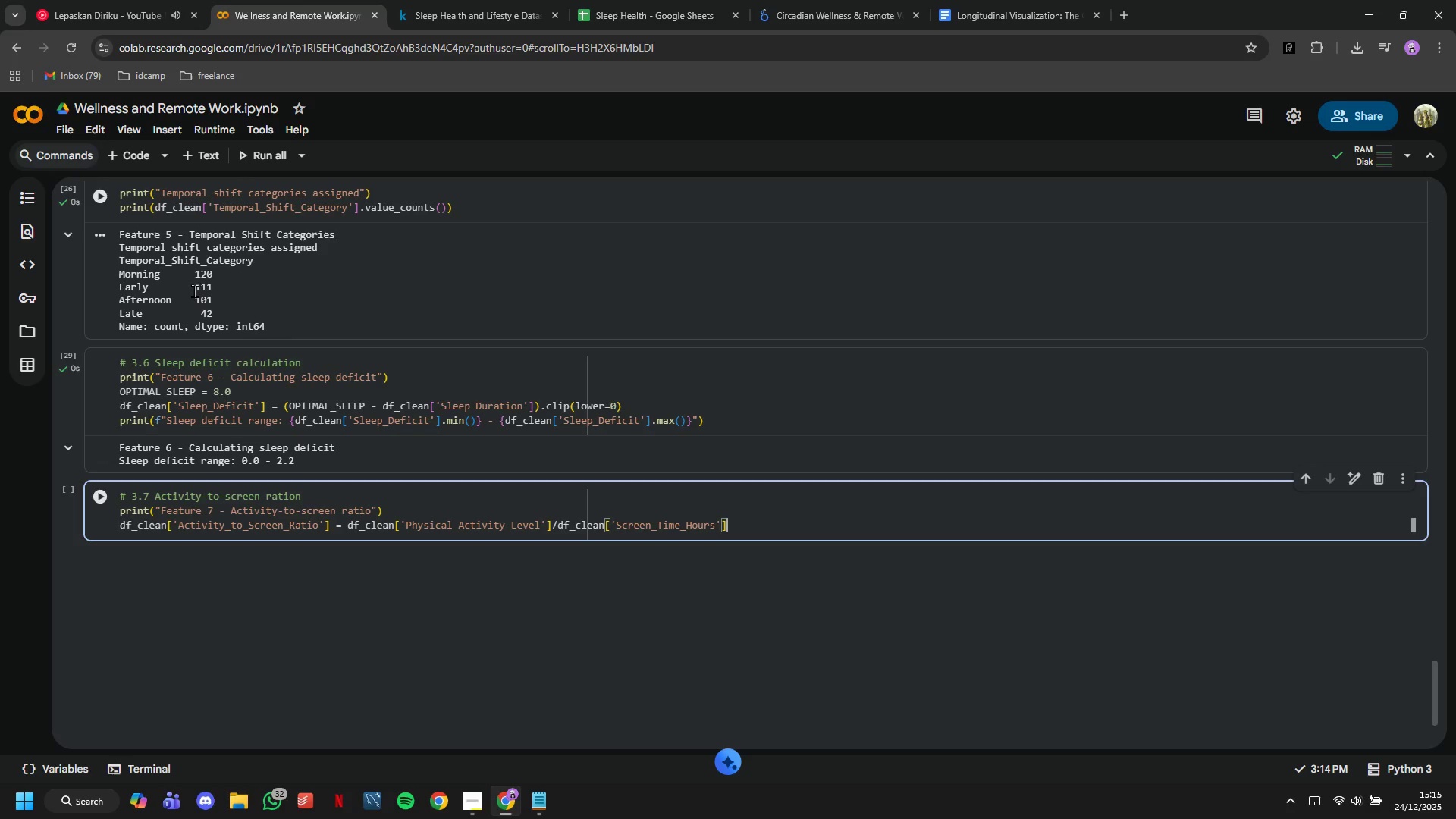 
wait(9.91)
 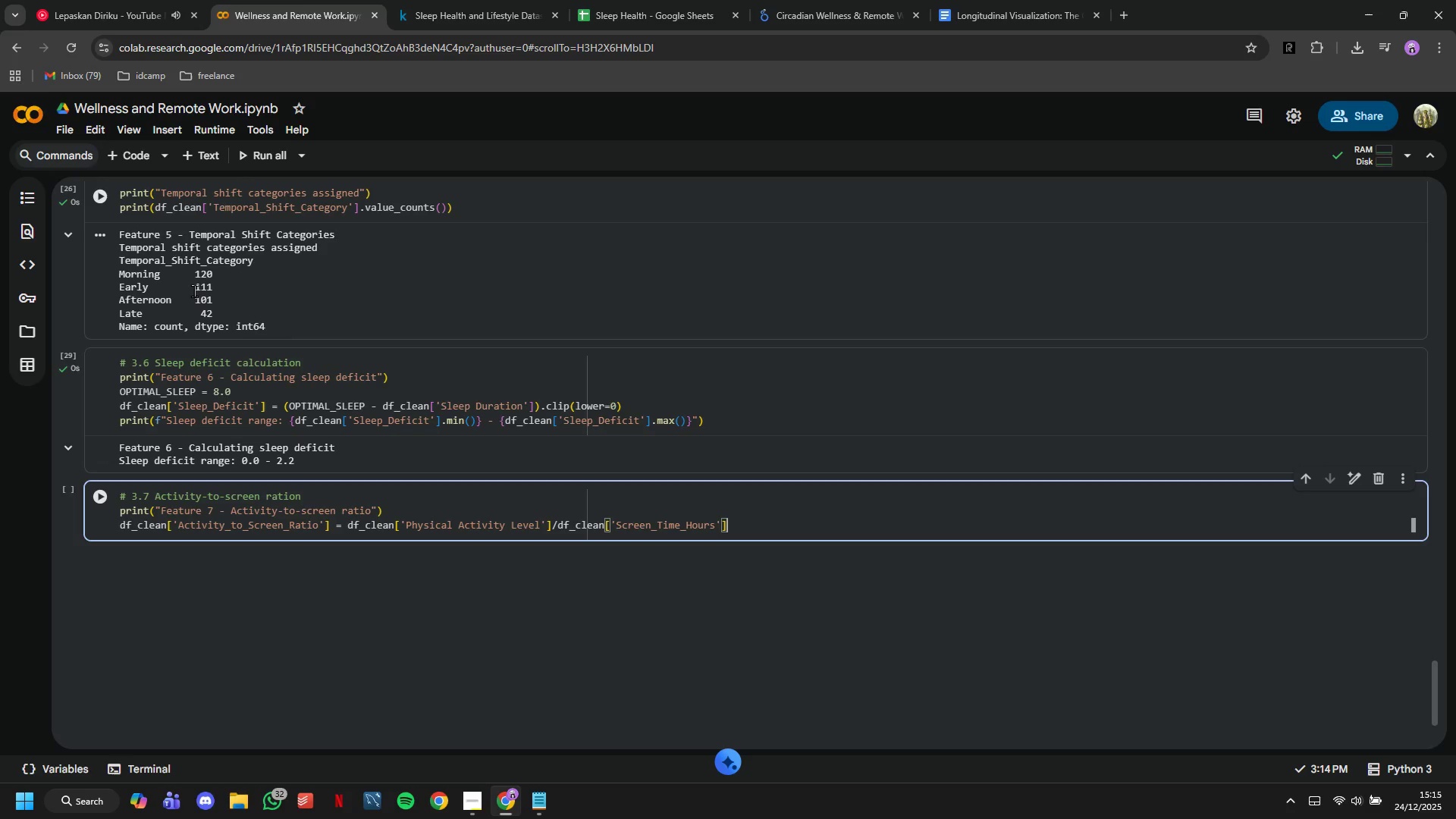 
type(*10))
 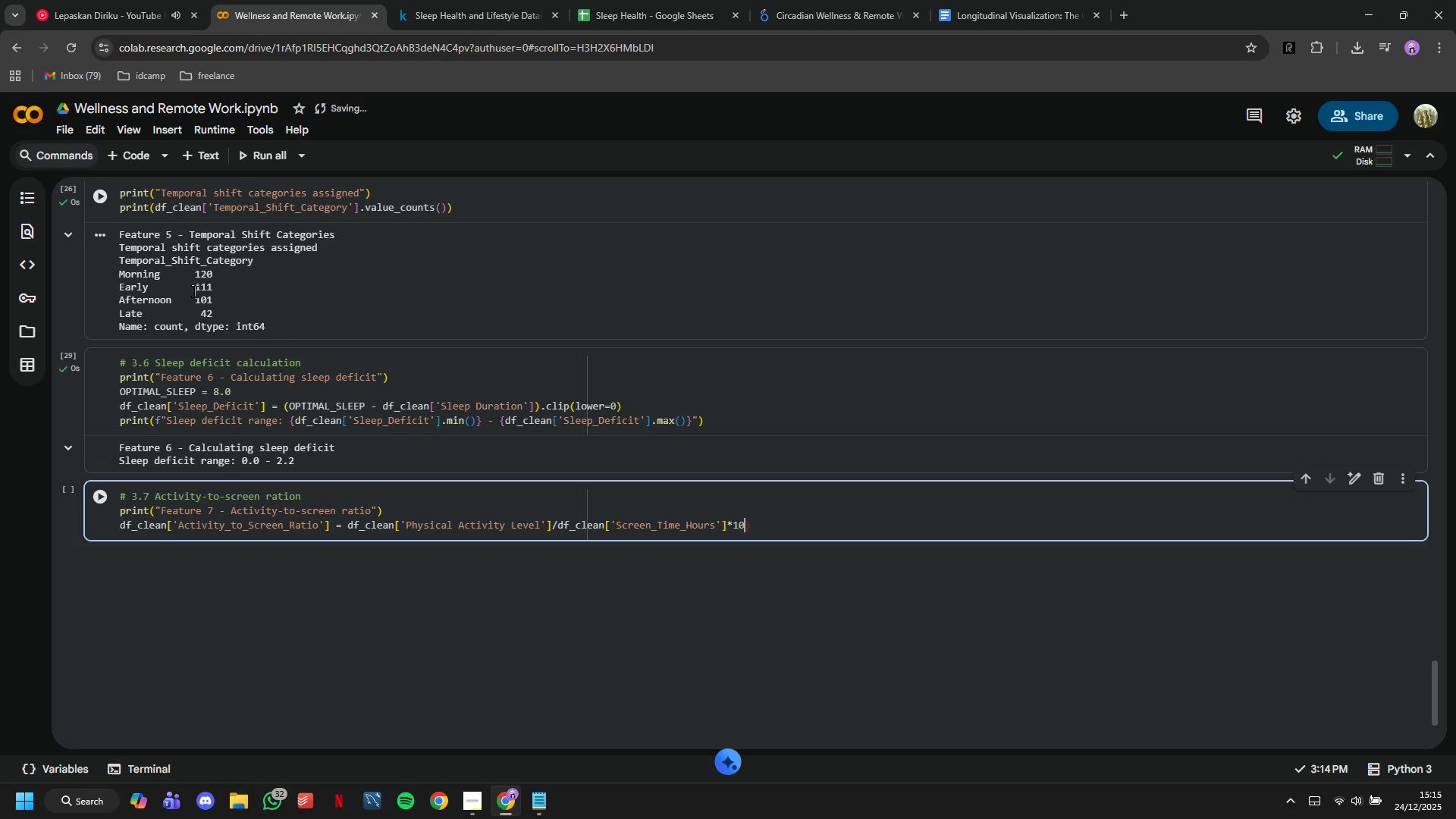 
 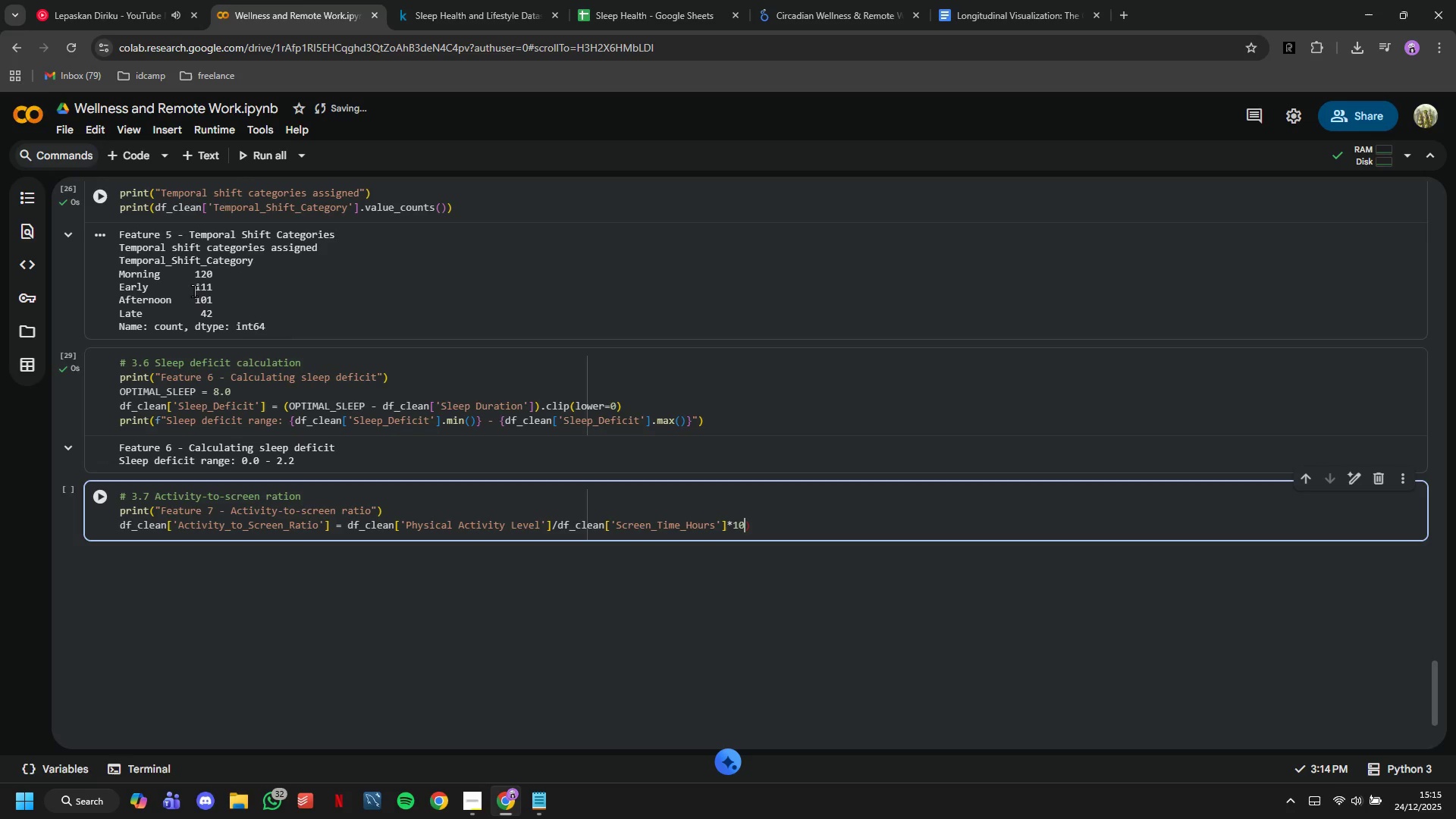 
hold_key(key=ArrowLeft, duration=0.47)
 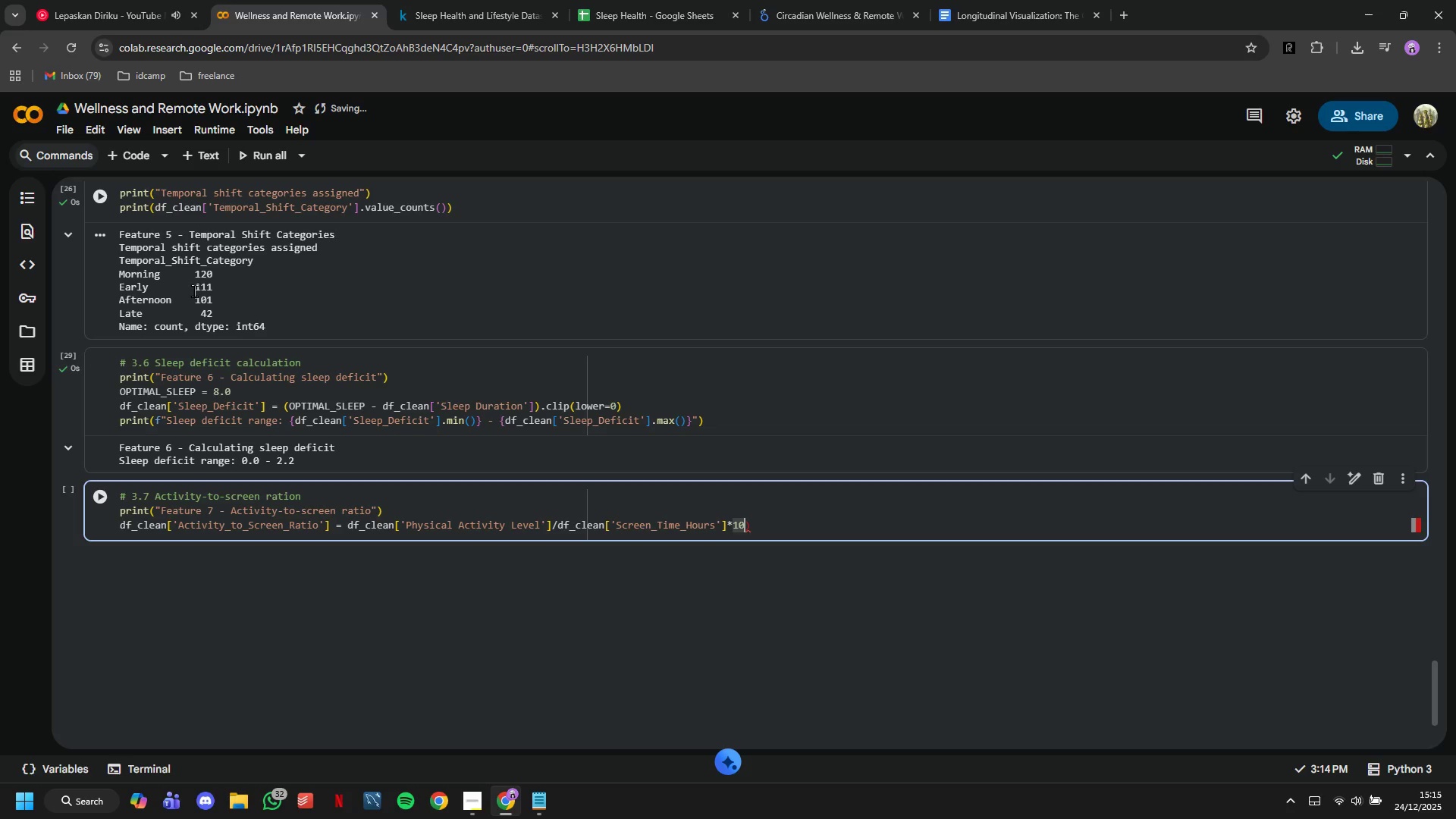 
hold_key(key=ArrowLeft, duration=1.08)
 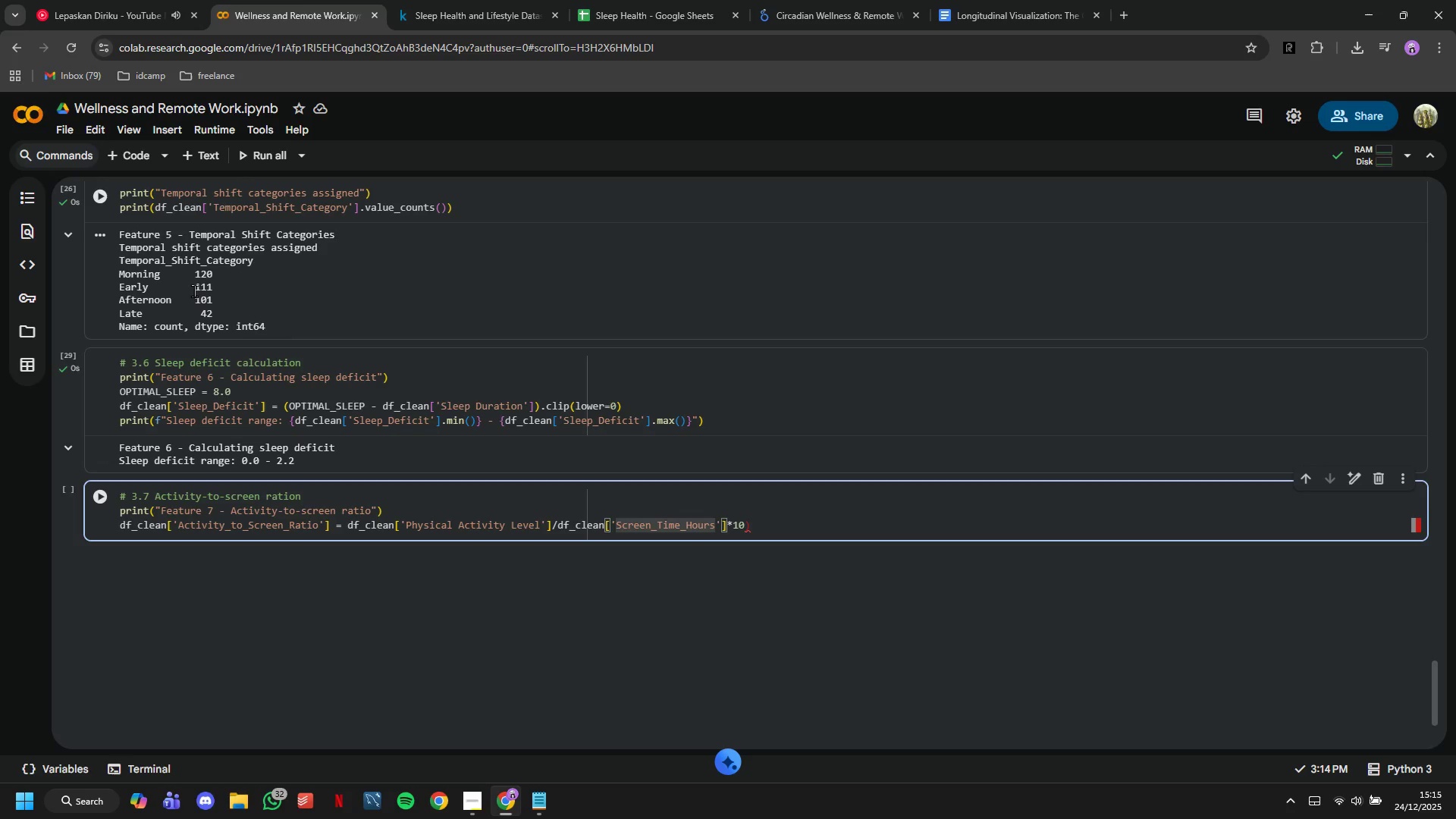 
hold_key(key=ArrowLeft, duration=0.7)
 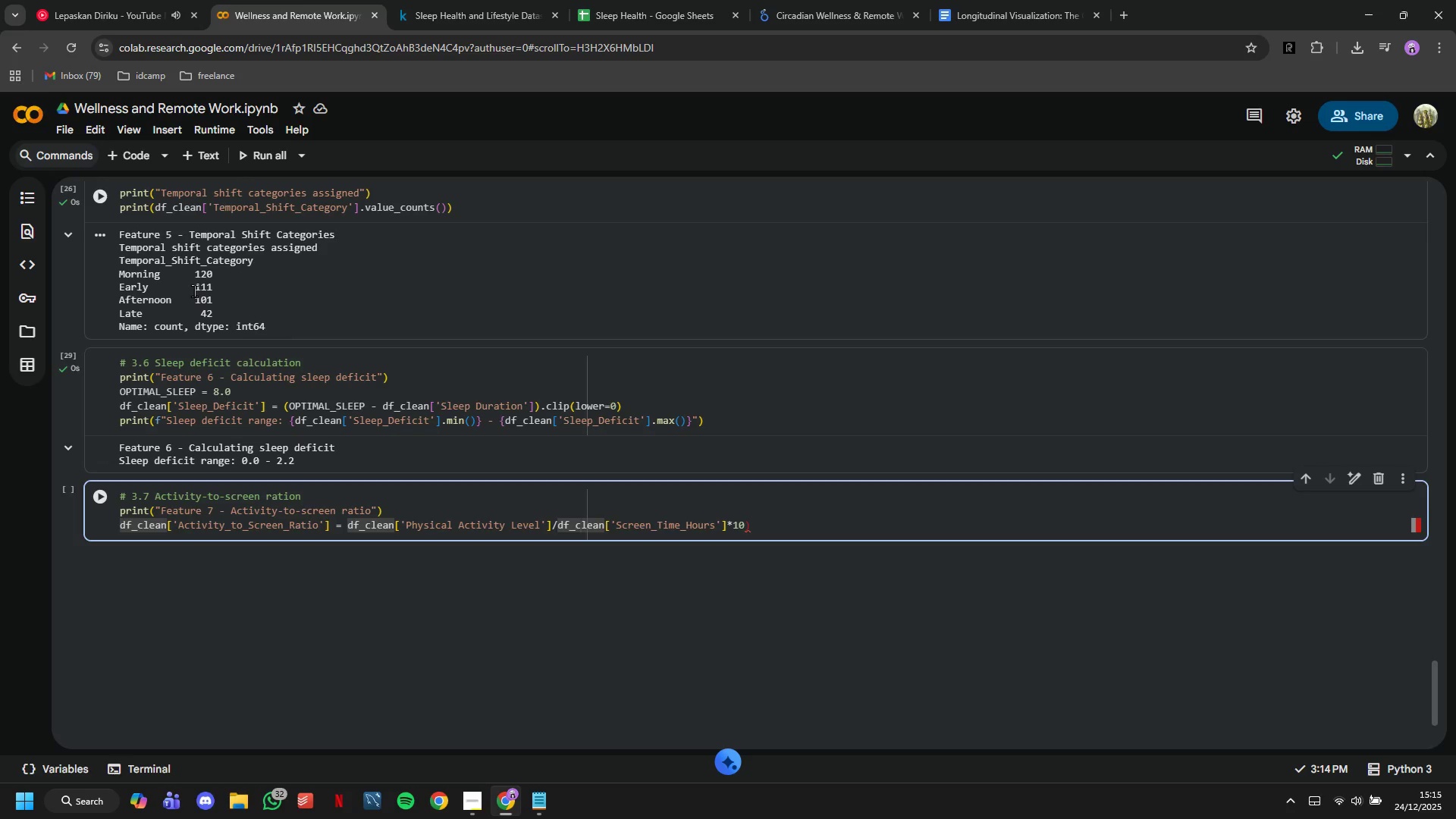 
key(ArrowLeft)
 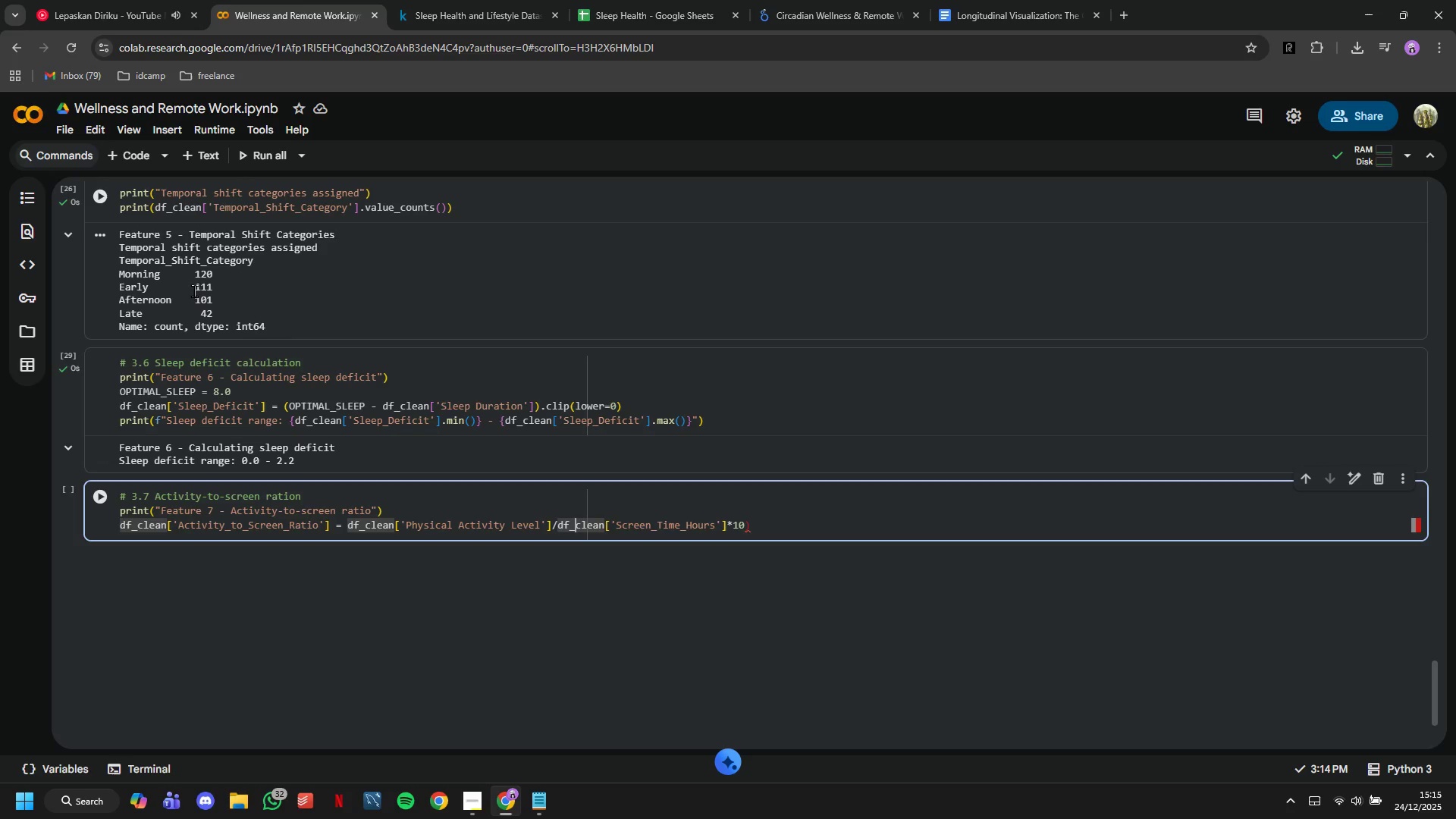 
key(ArrowLeft)
 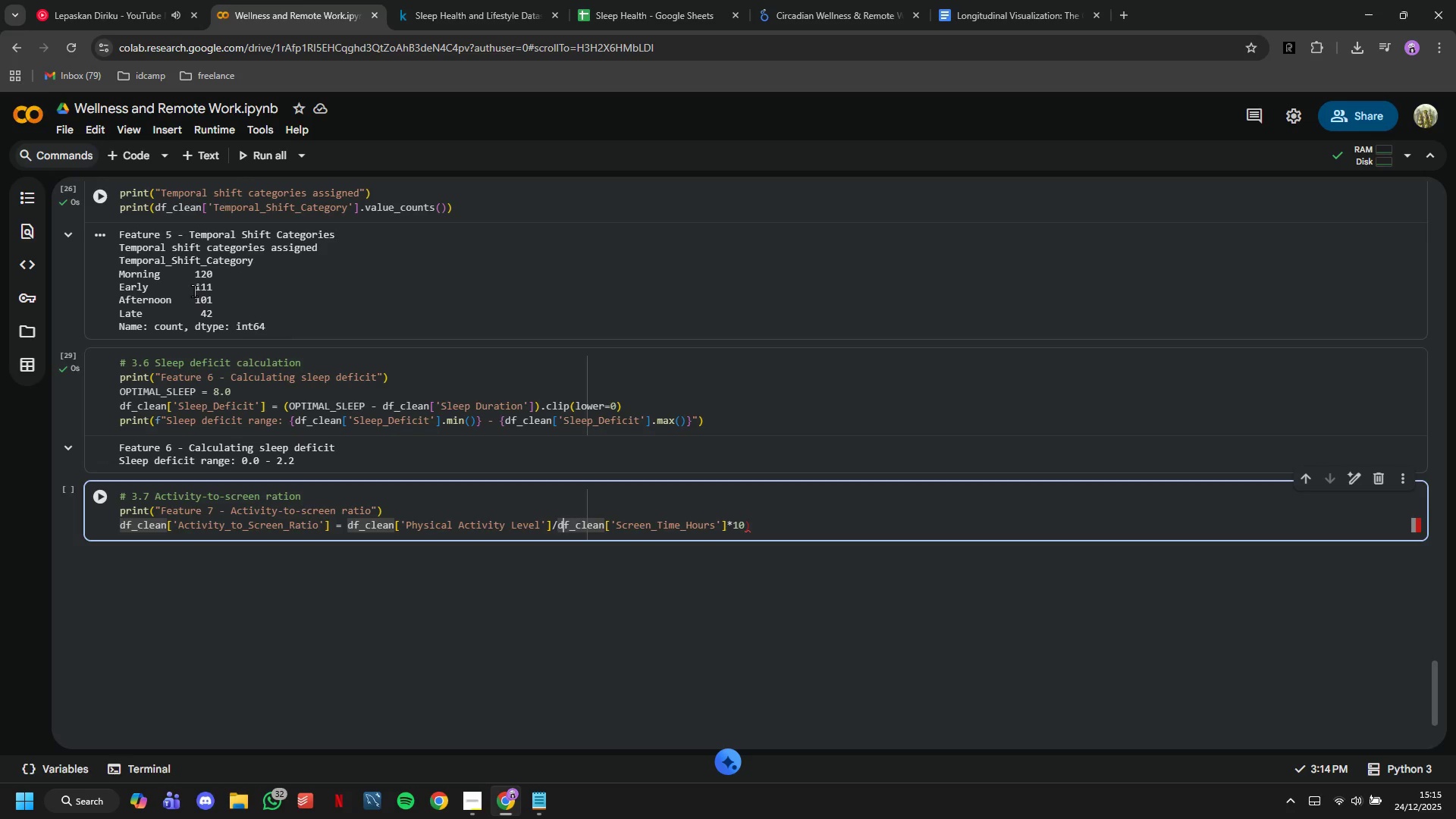 
key(ArrowLeft)
 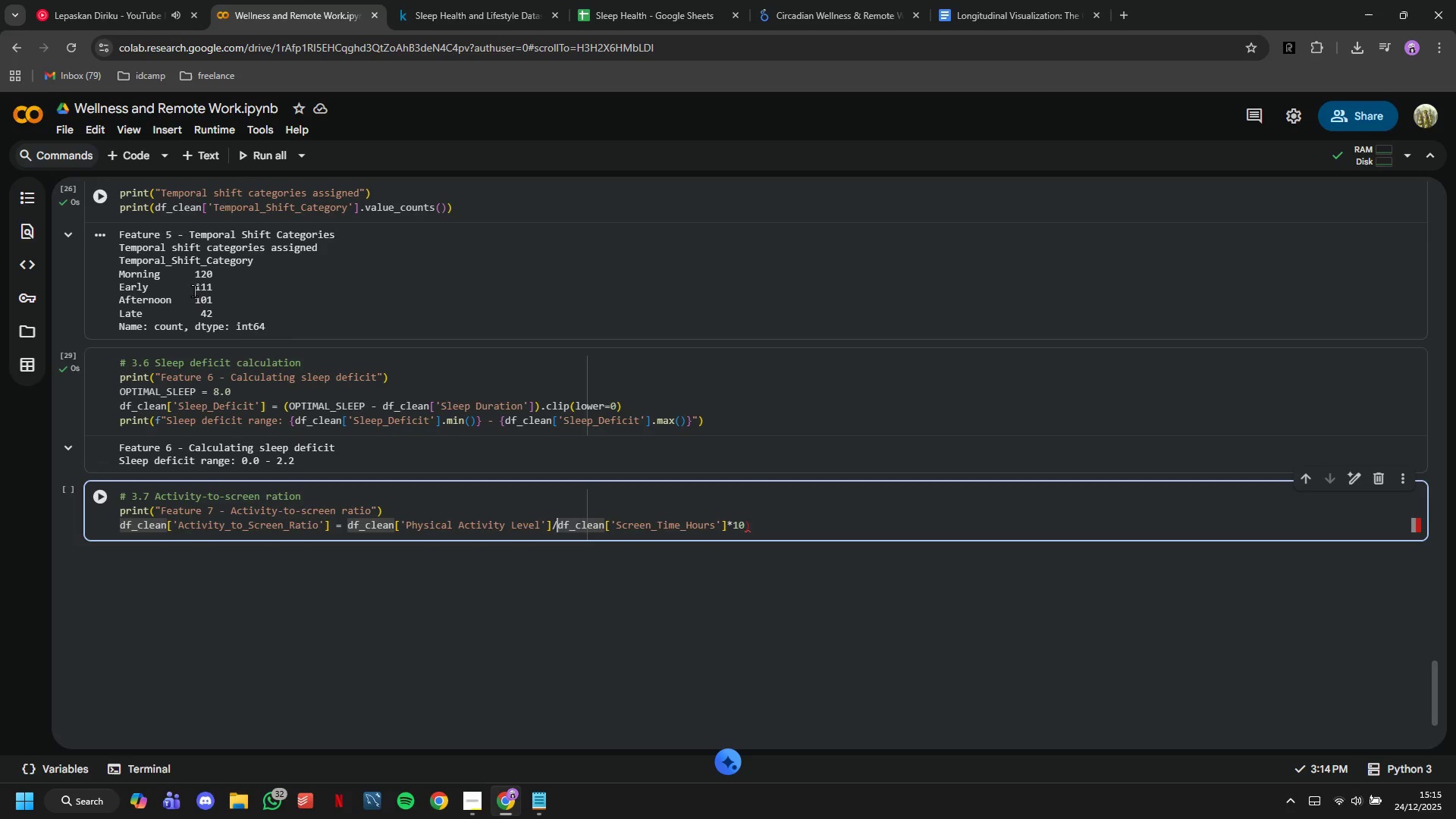 
key(ArrowLeft)
 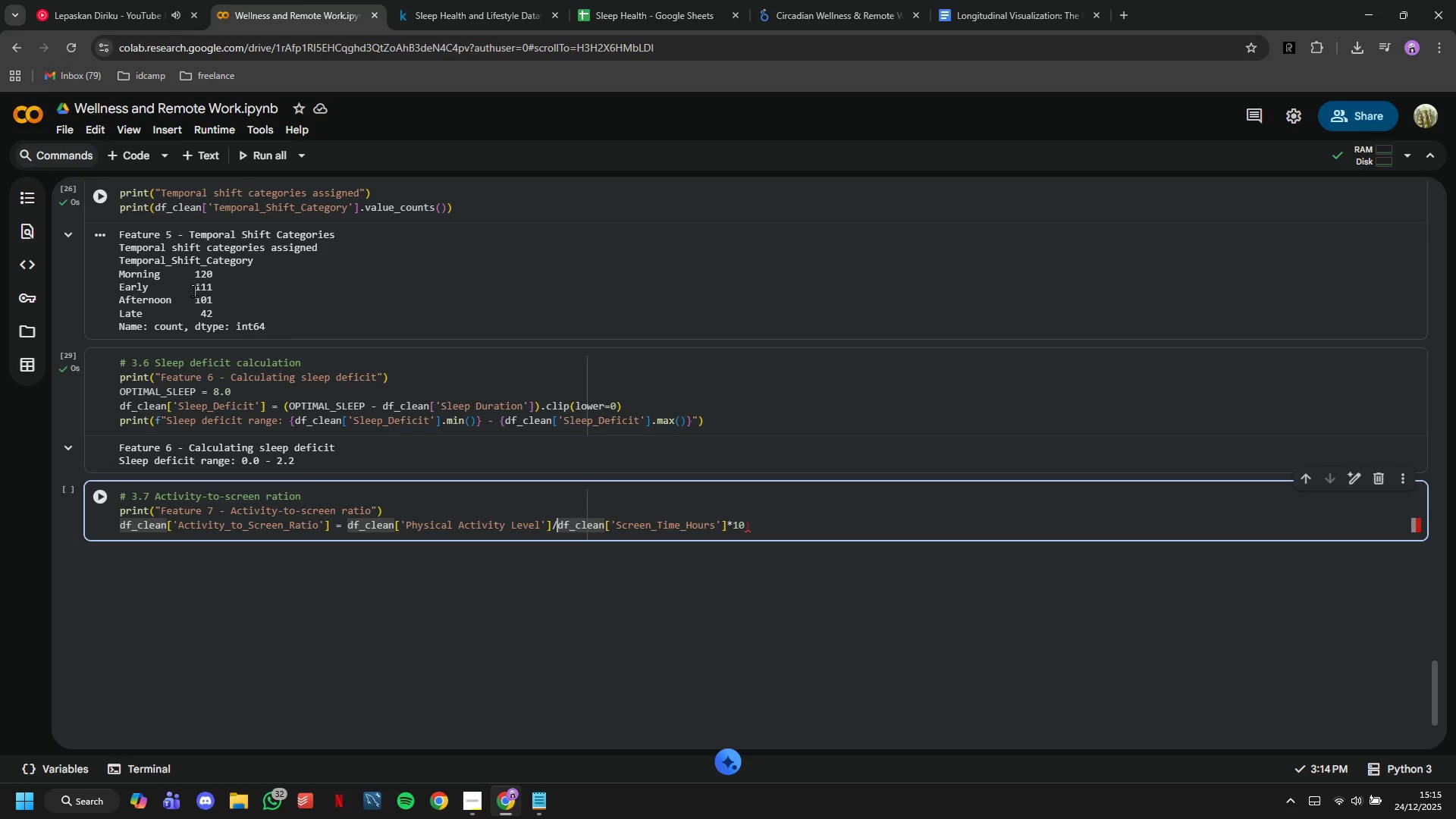 
key(Shift+9)
 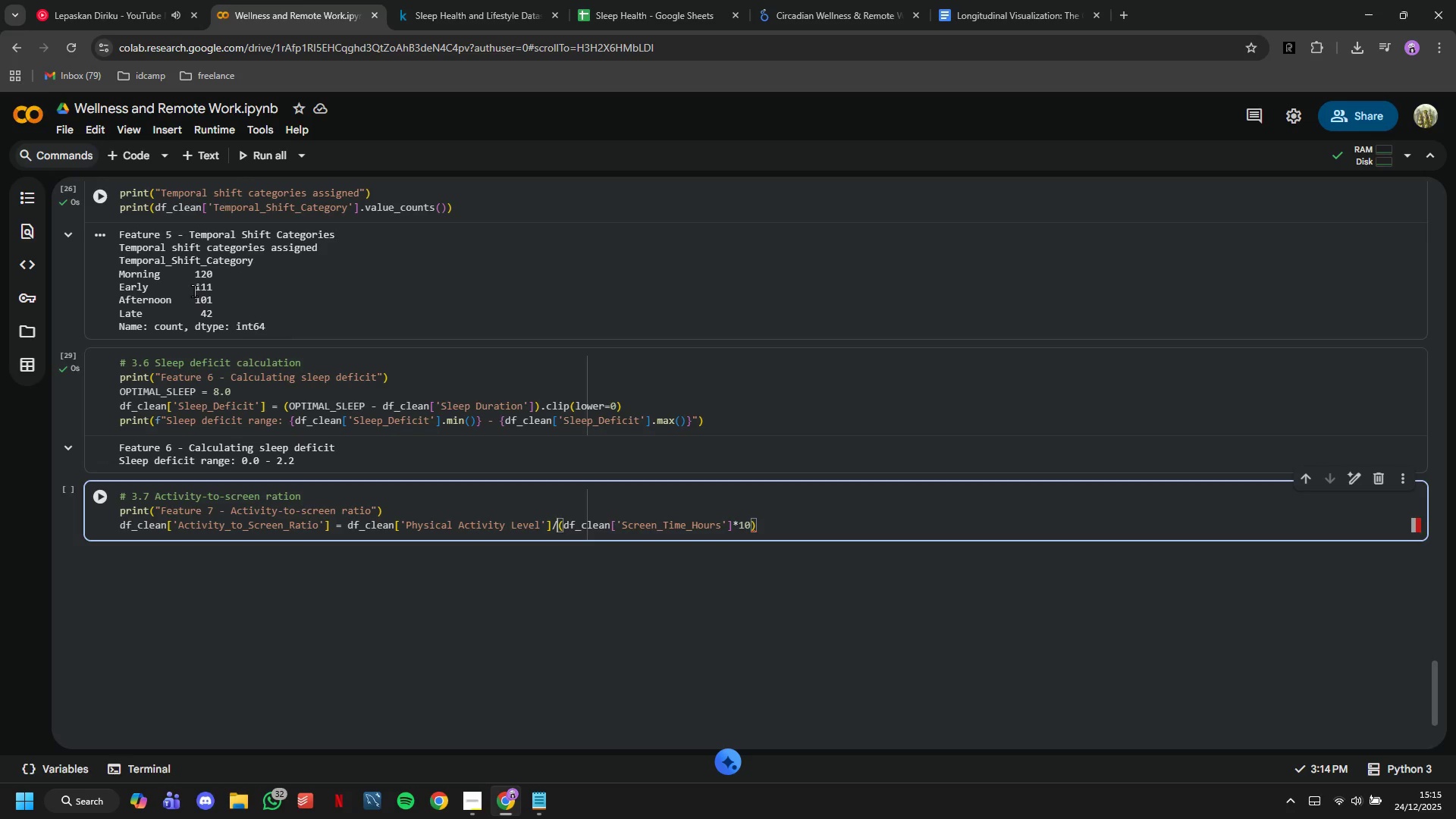 
hold_key(key=ArrowLeft, duration=0.61)
 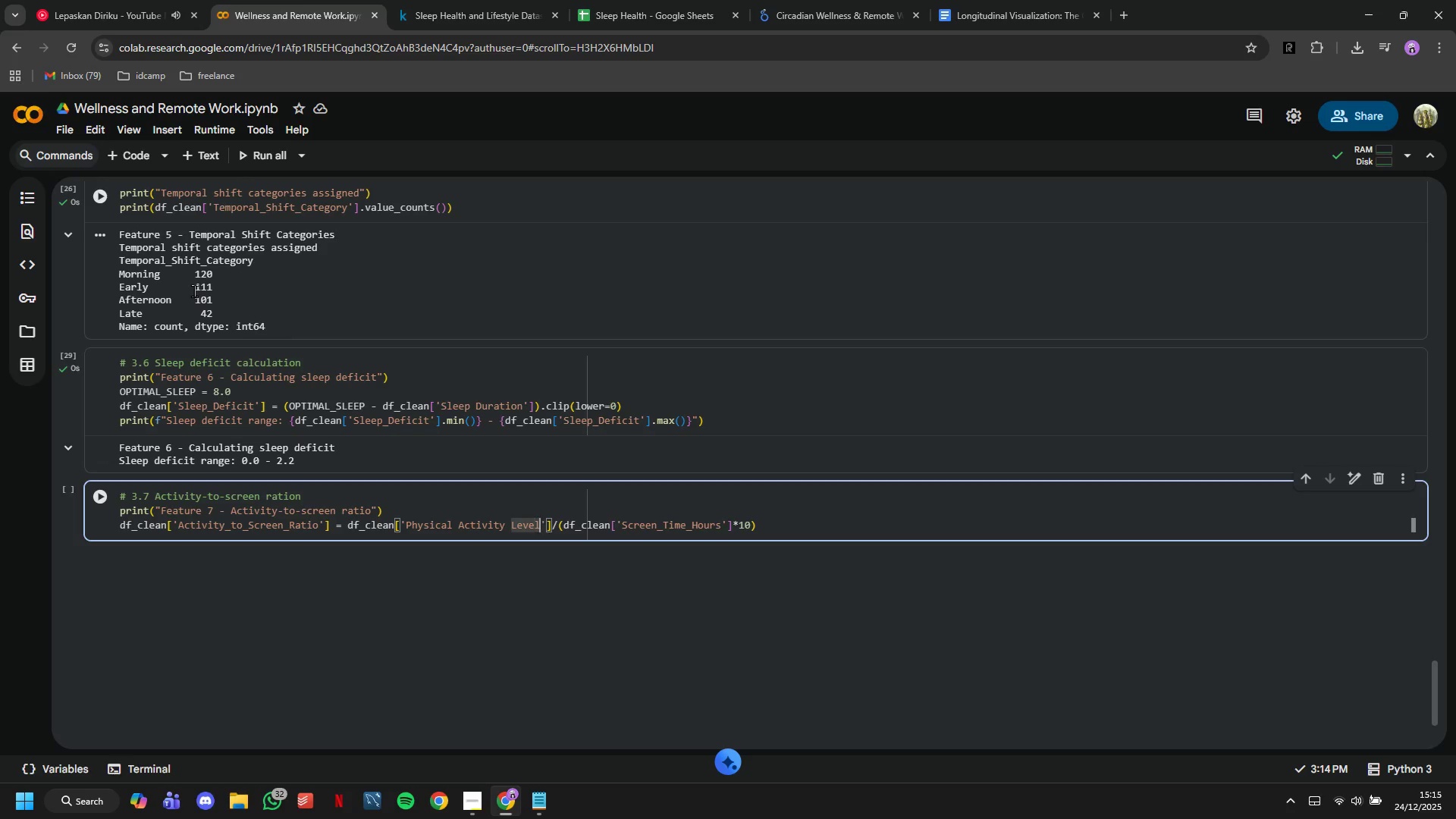 
key(ArrowRight)
 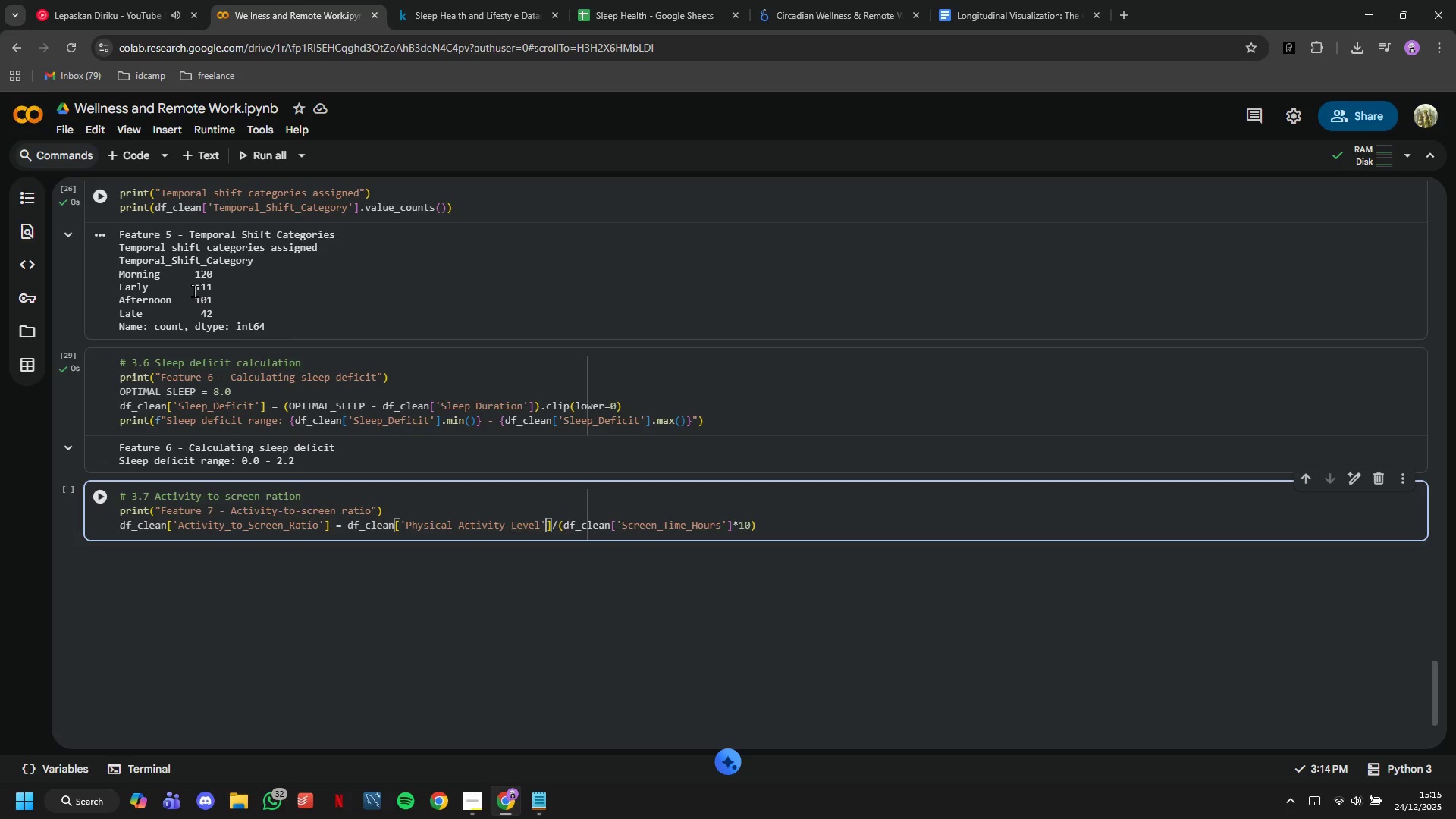 
key(ArrowRight)
 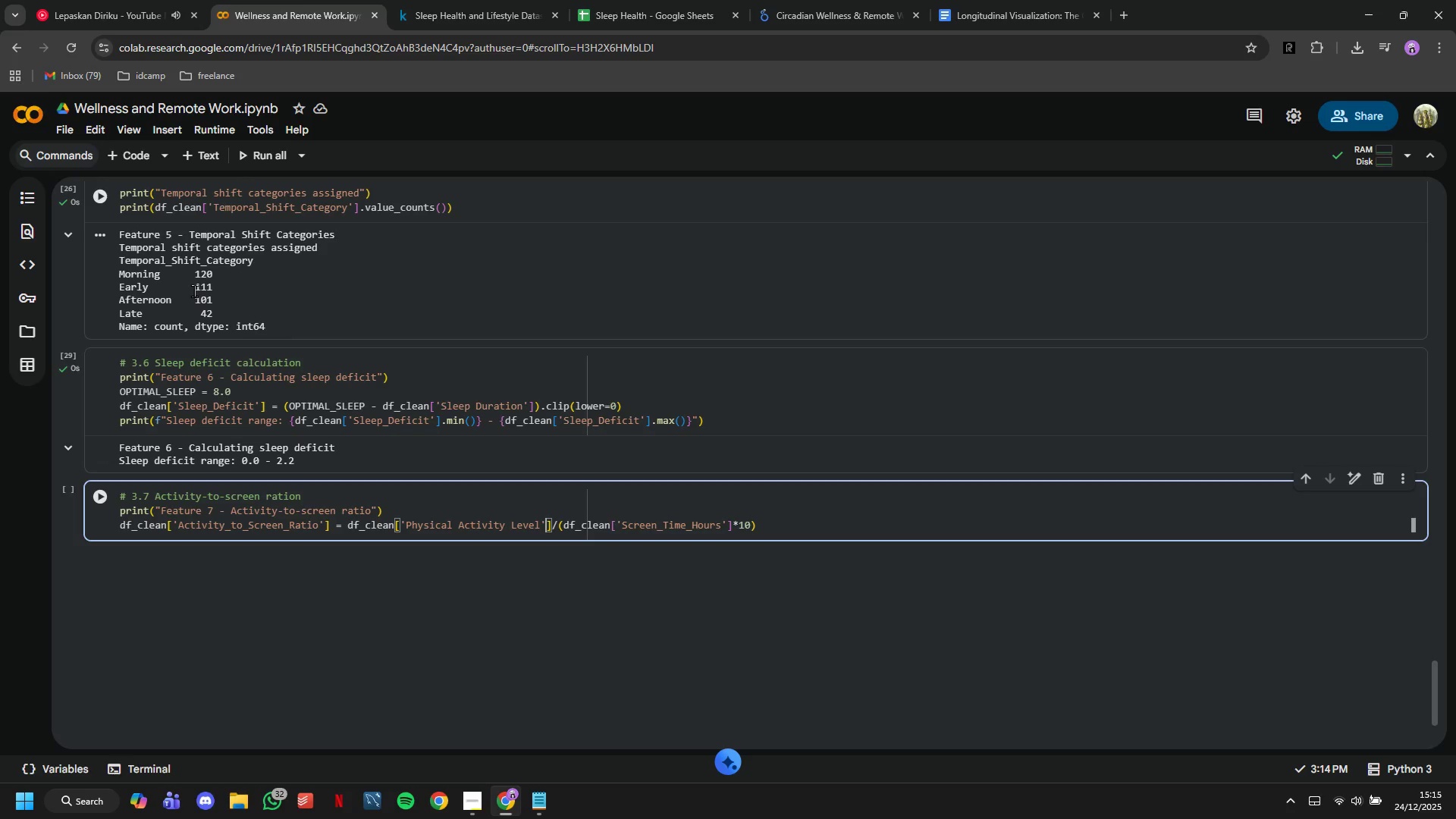 
key(ArrowRight)
 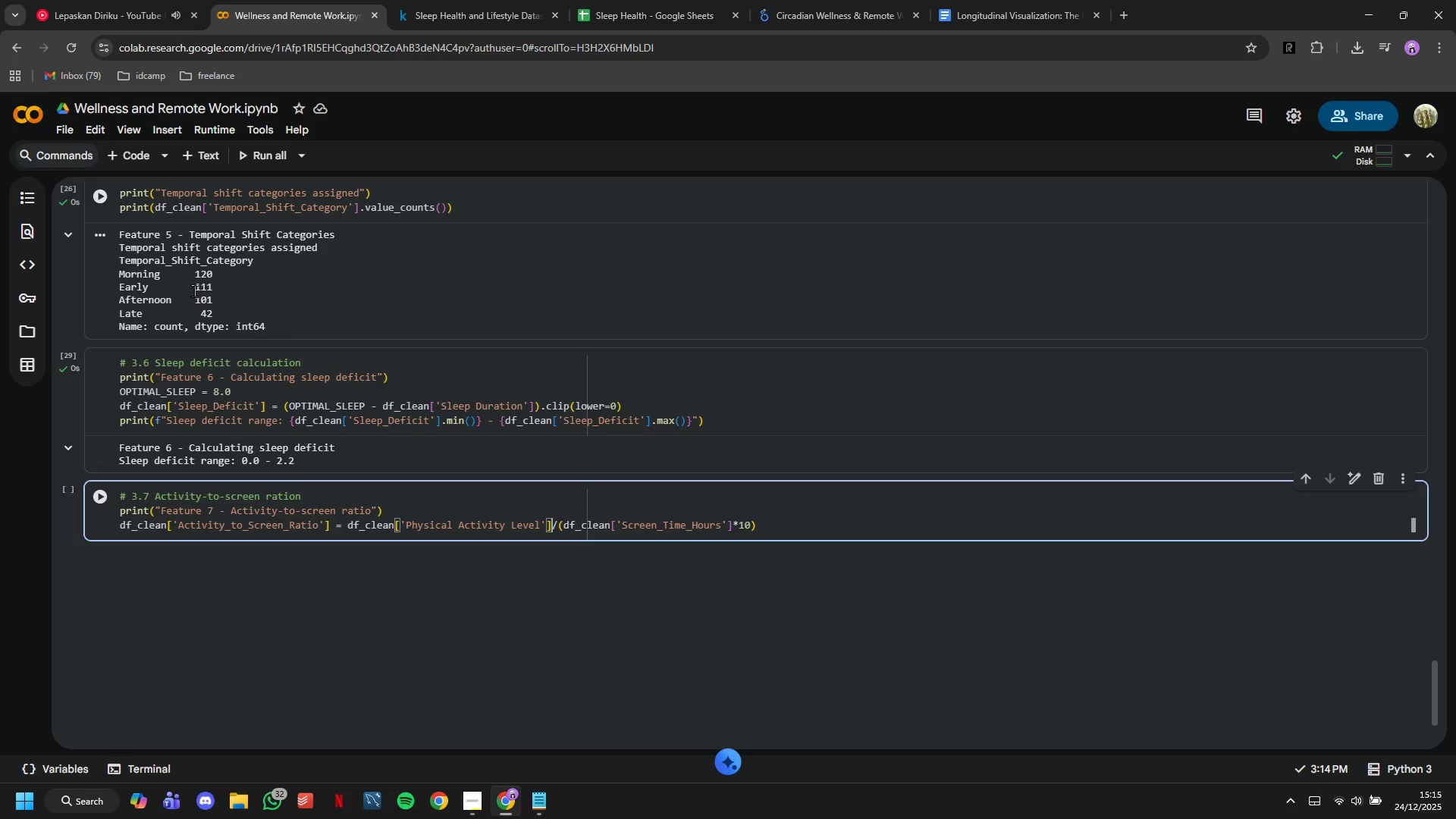 
hold_key(key=ArrowLeft, duration=1.45)
 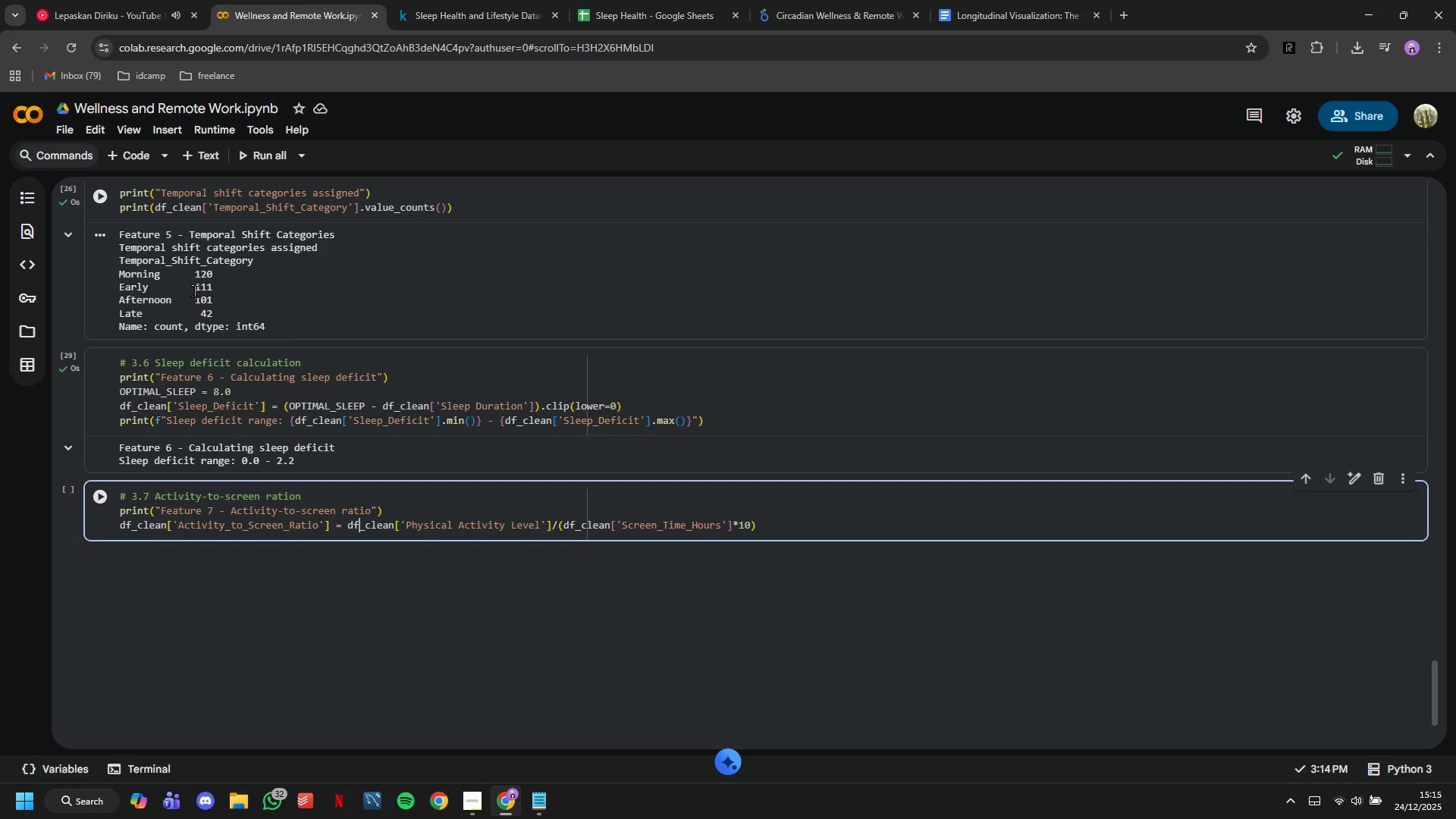 
key(ArrowLeft)
 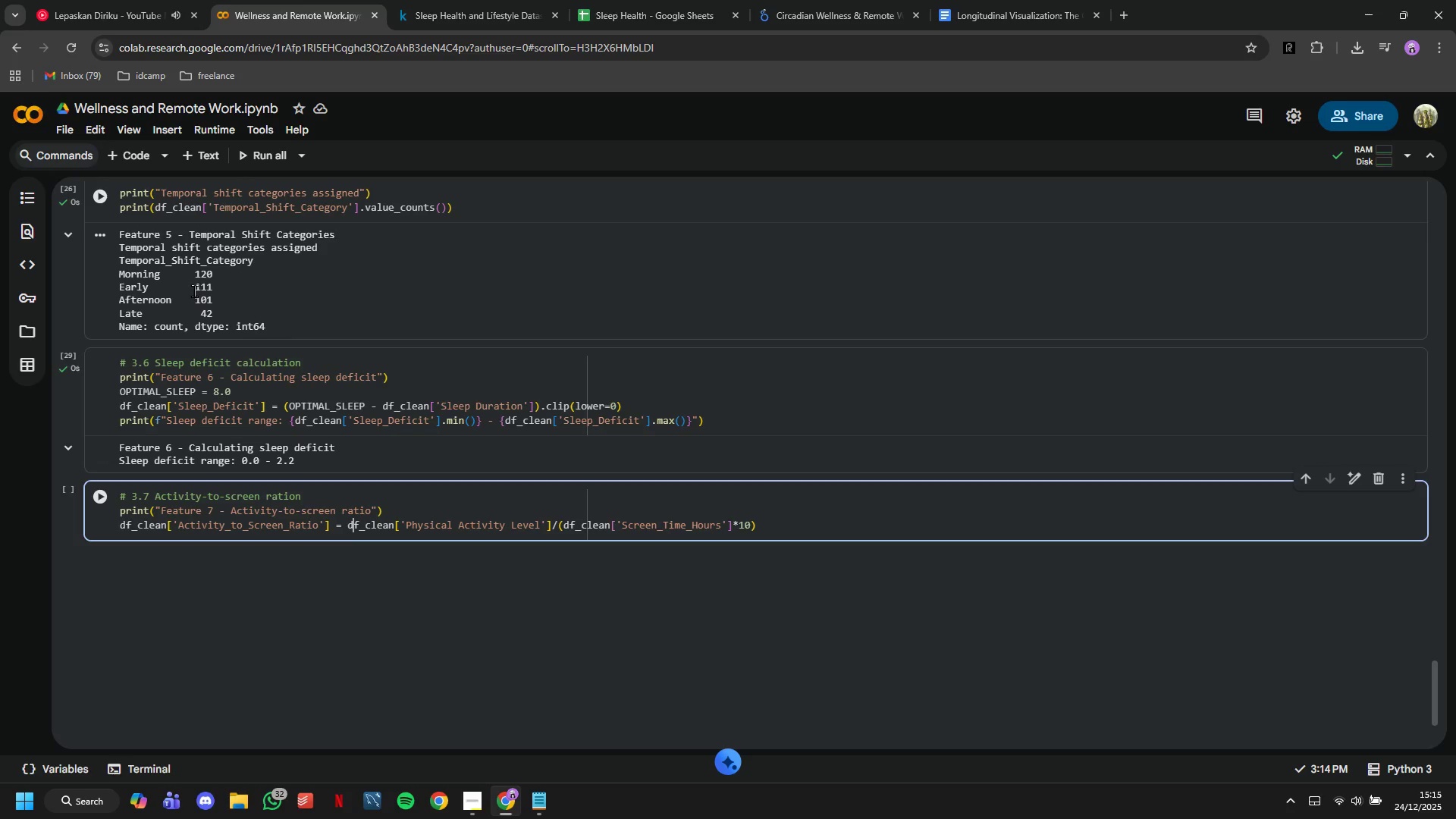 
key(ArrowLeft)
 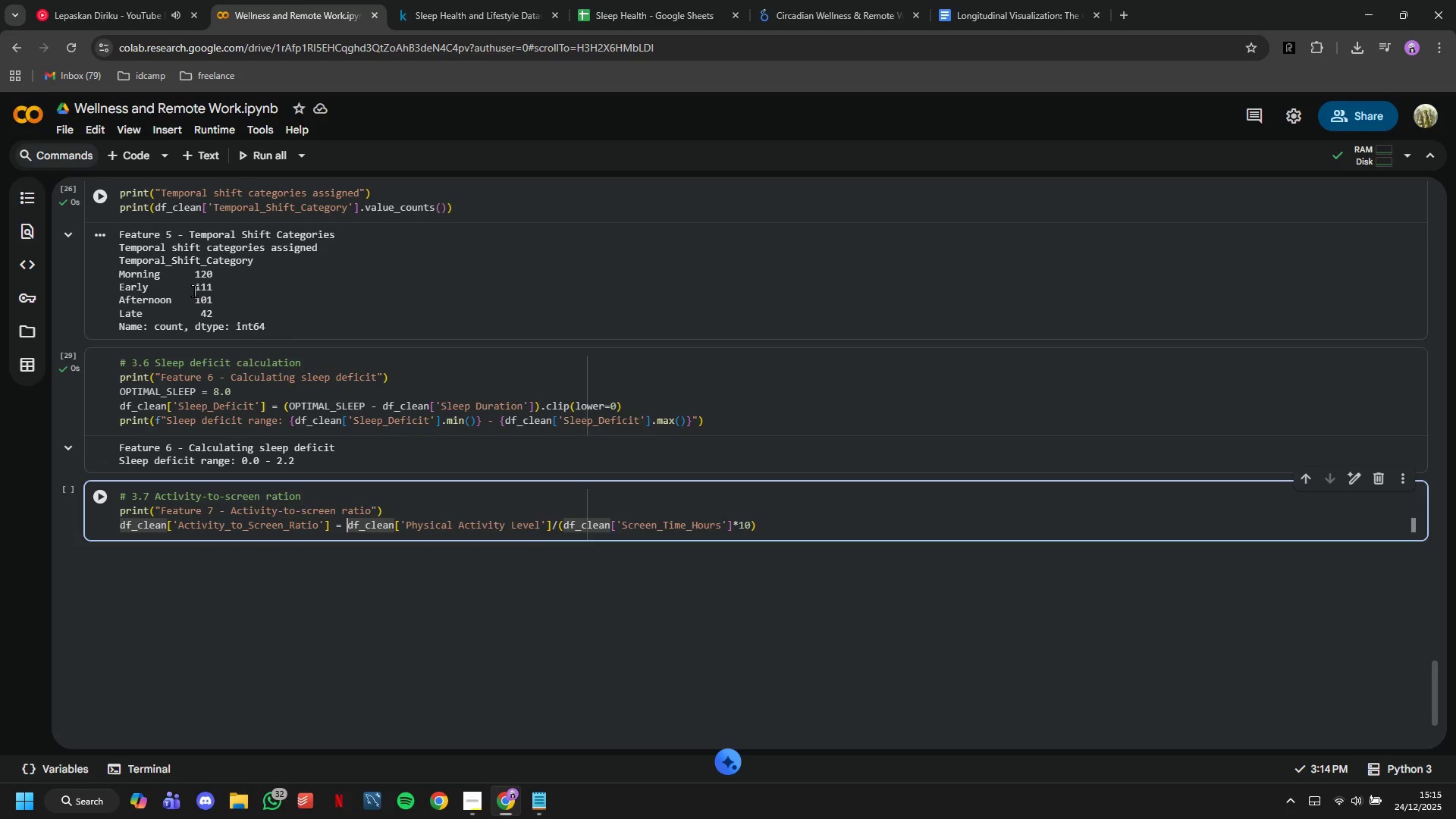 
key(Shift+9)
 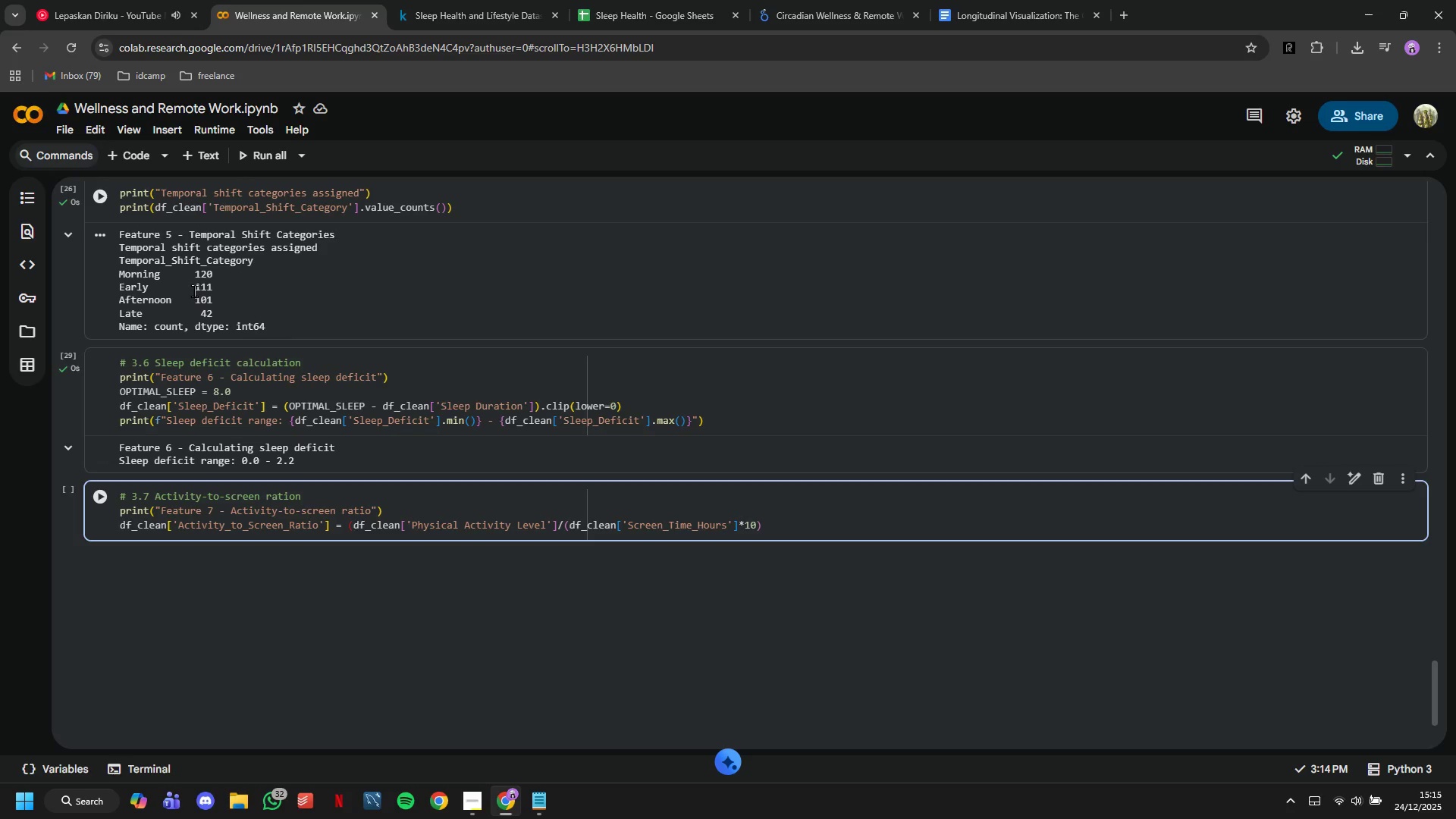 
hold_key(key=ArrowRight, duration=1.52)
 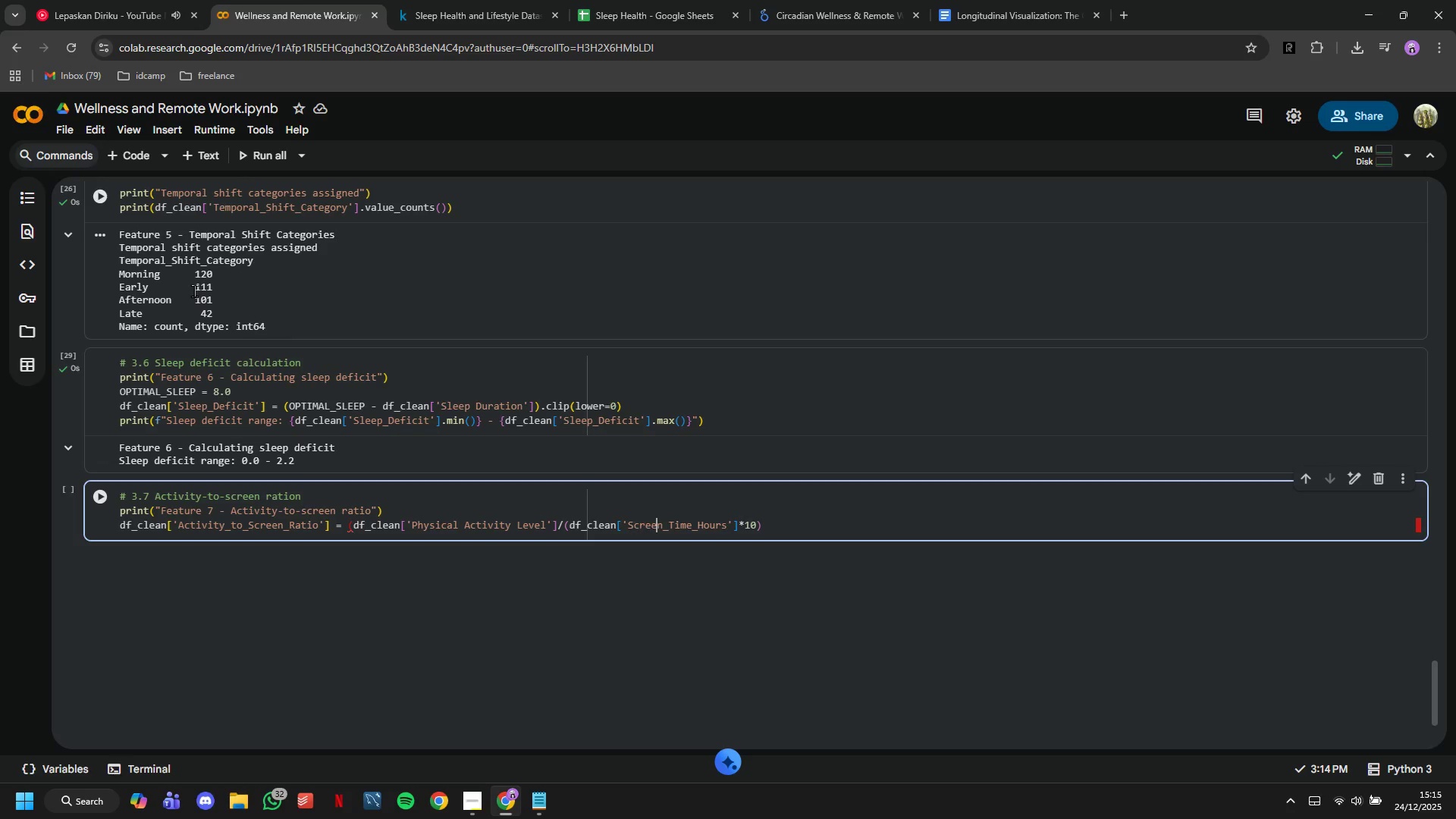 
hold_key(key=ArrowRight, duration=1.22)
 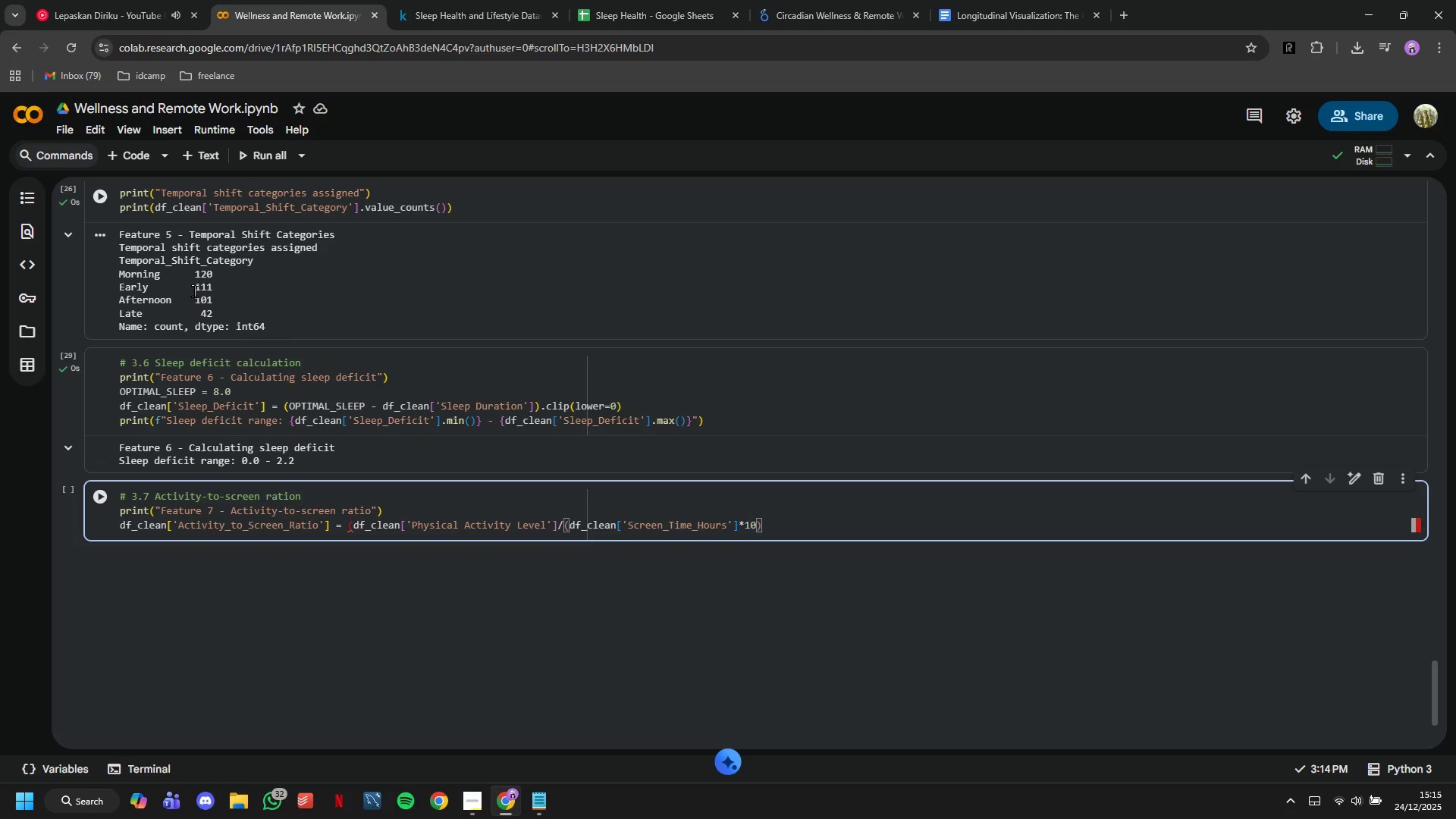 
type().round(2)
 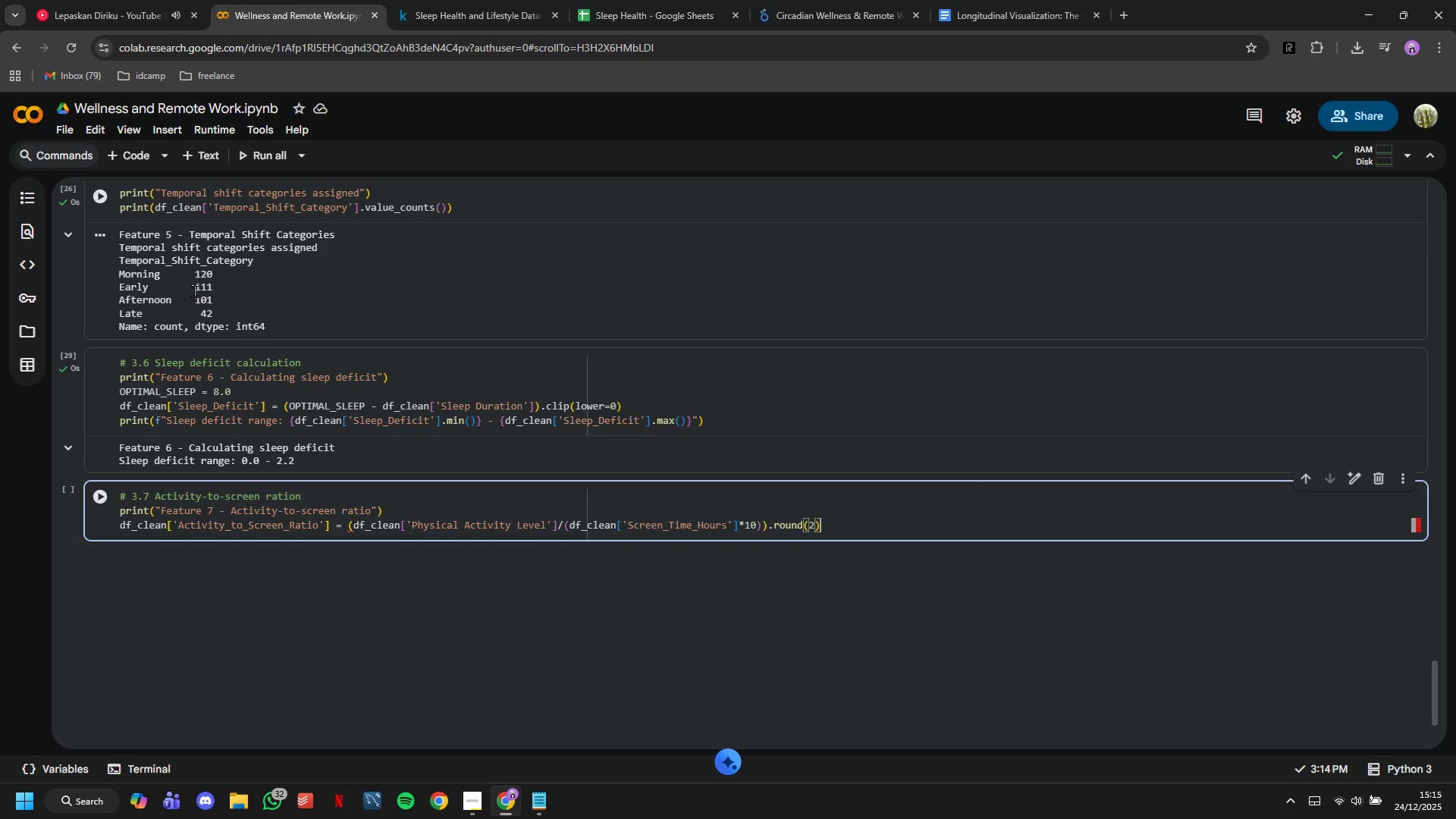 
key(ArrowRight)
 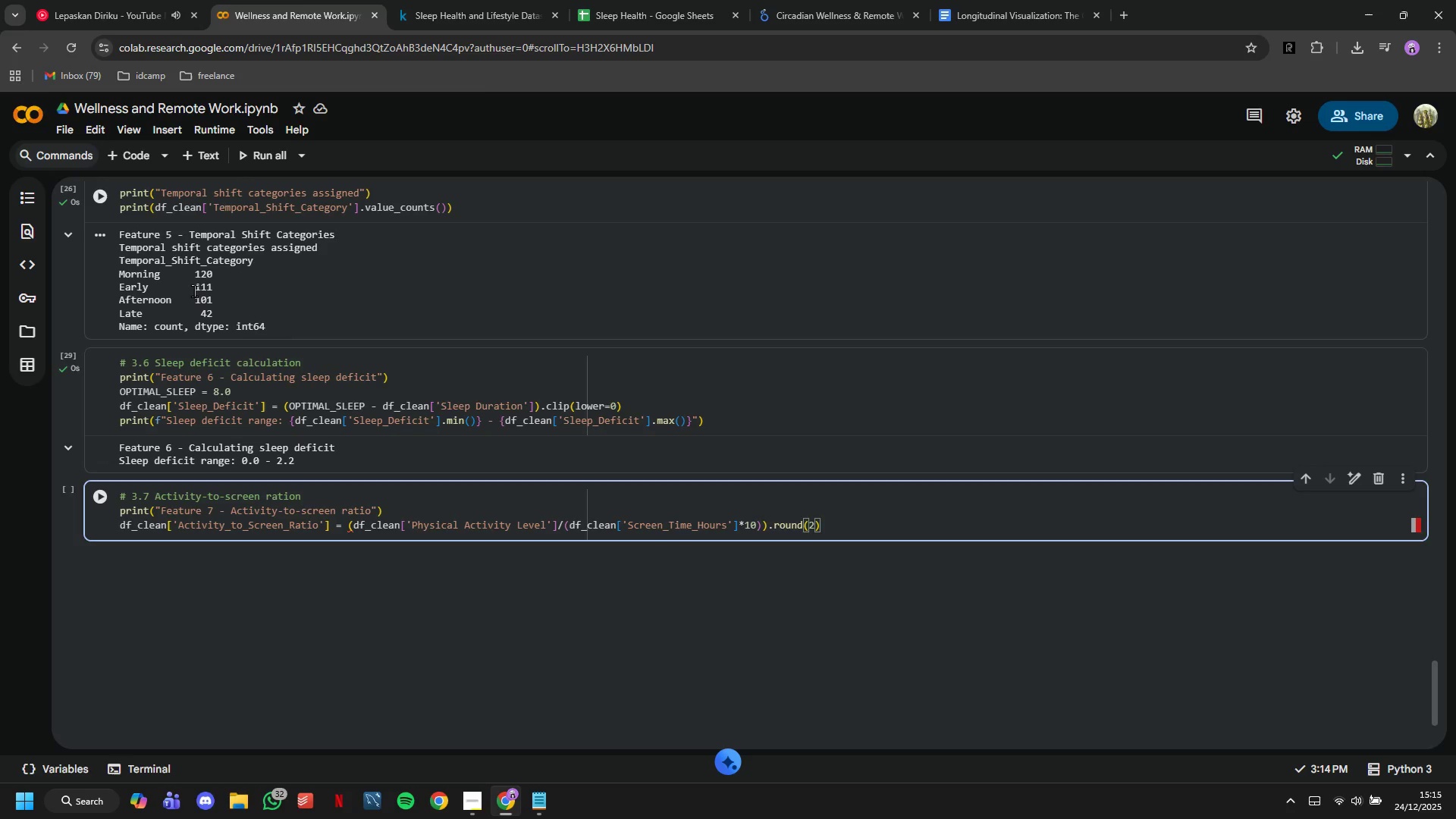 
key(Enter)
 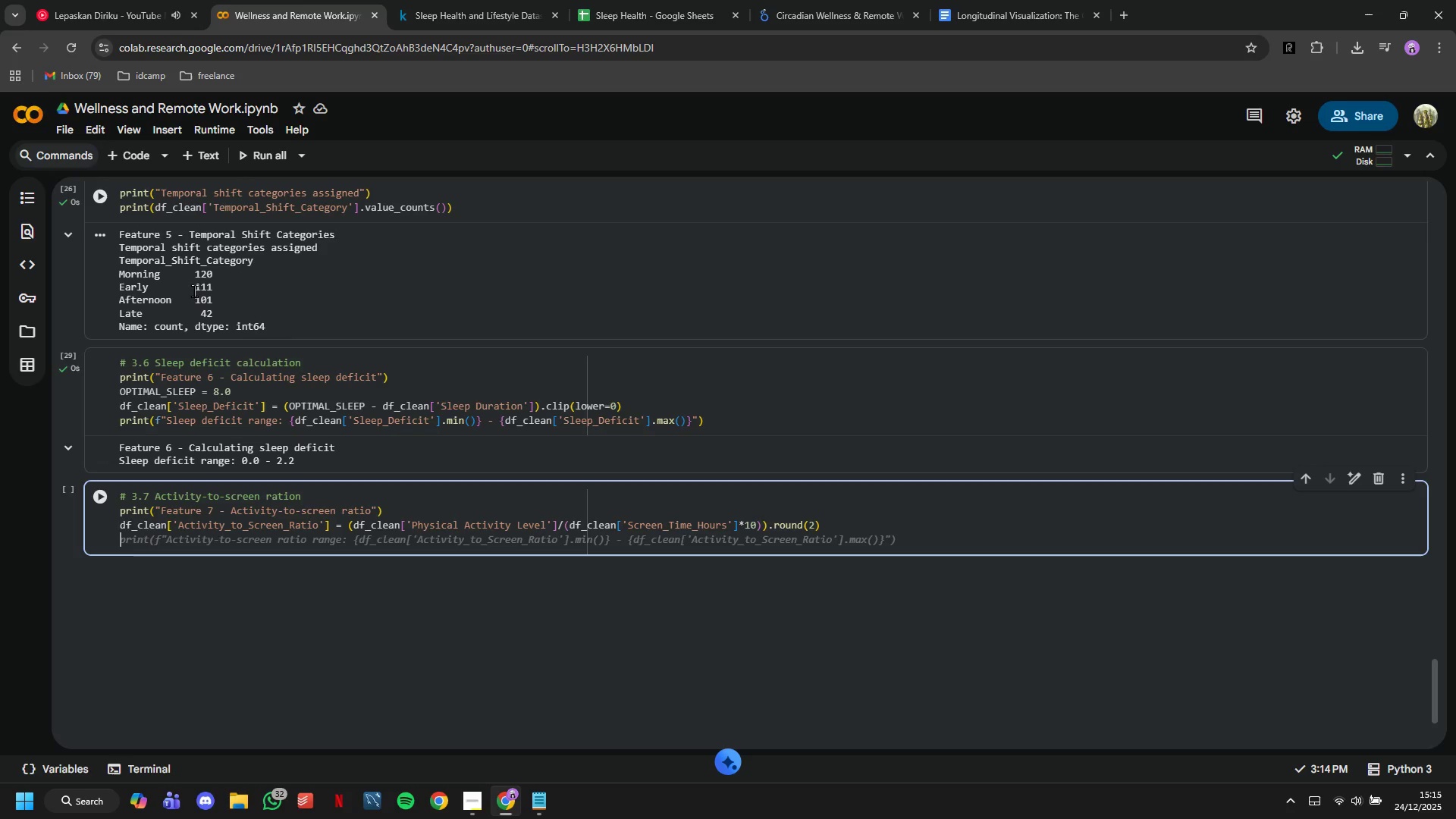 
key(Tab)
 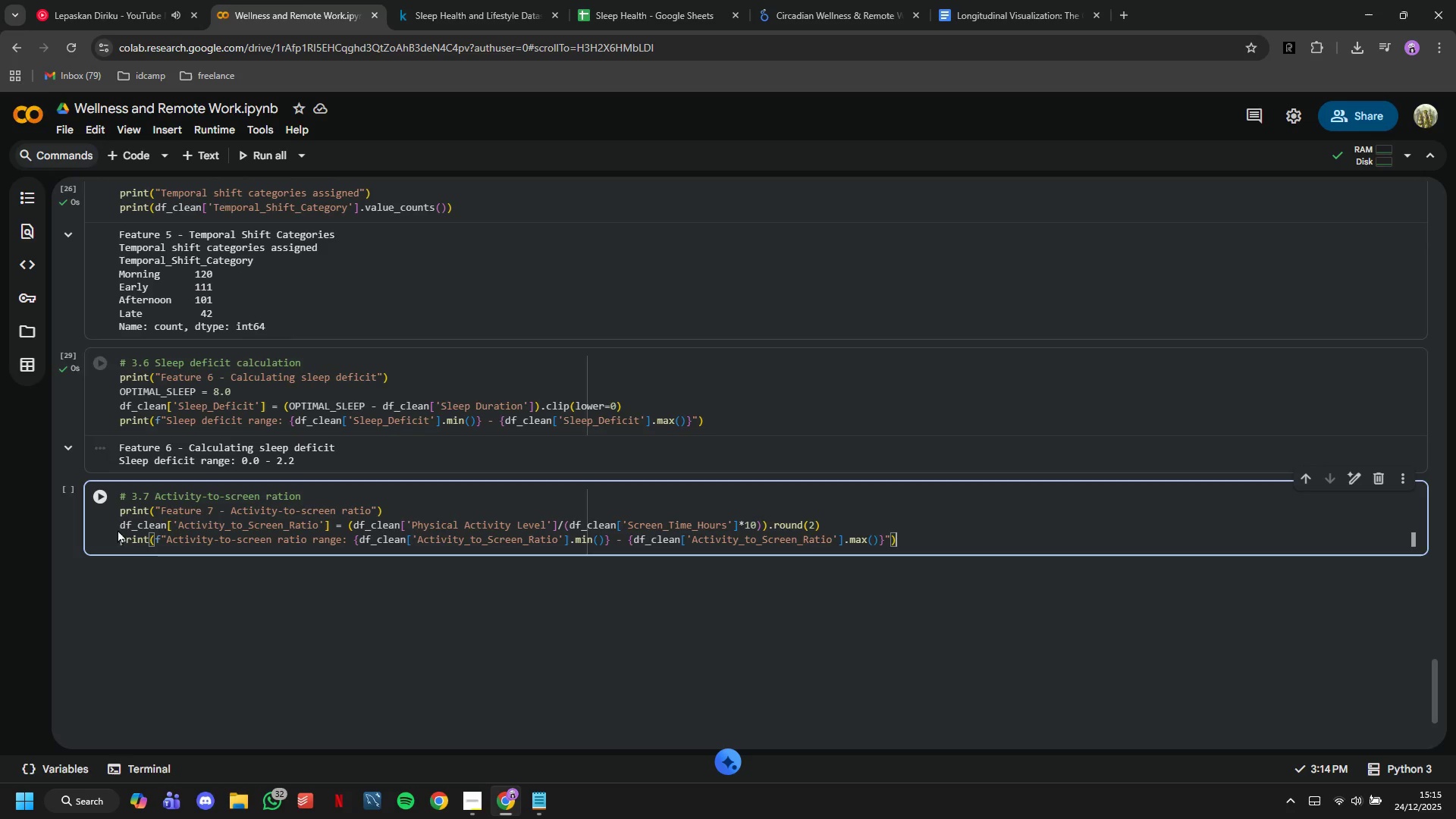 
left_click([92, 512])
 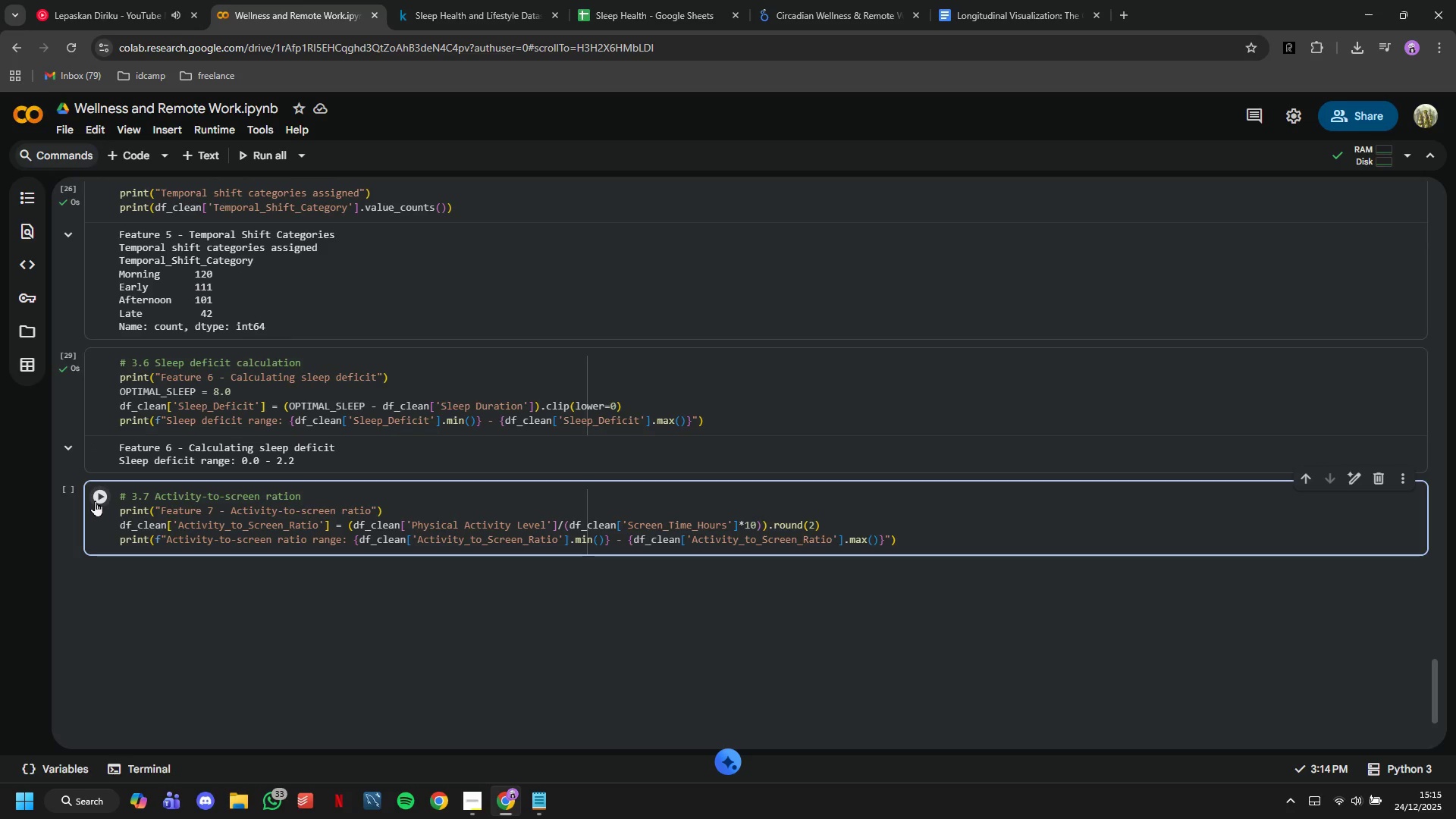 
left_click([95, 500])
 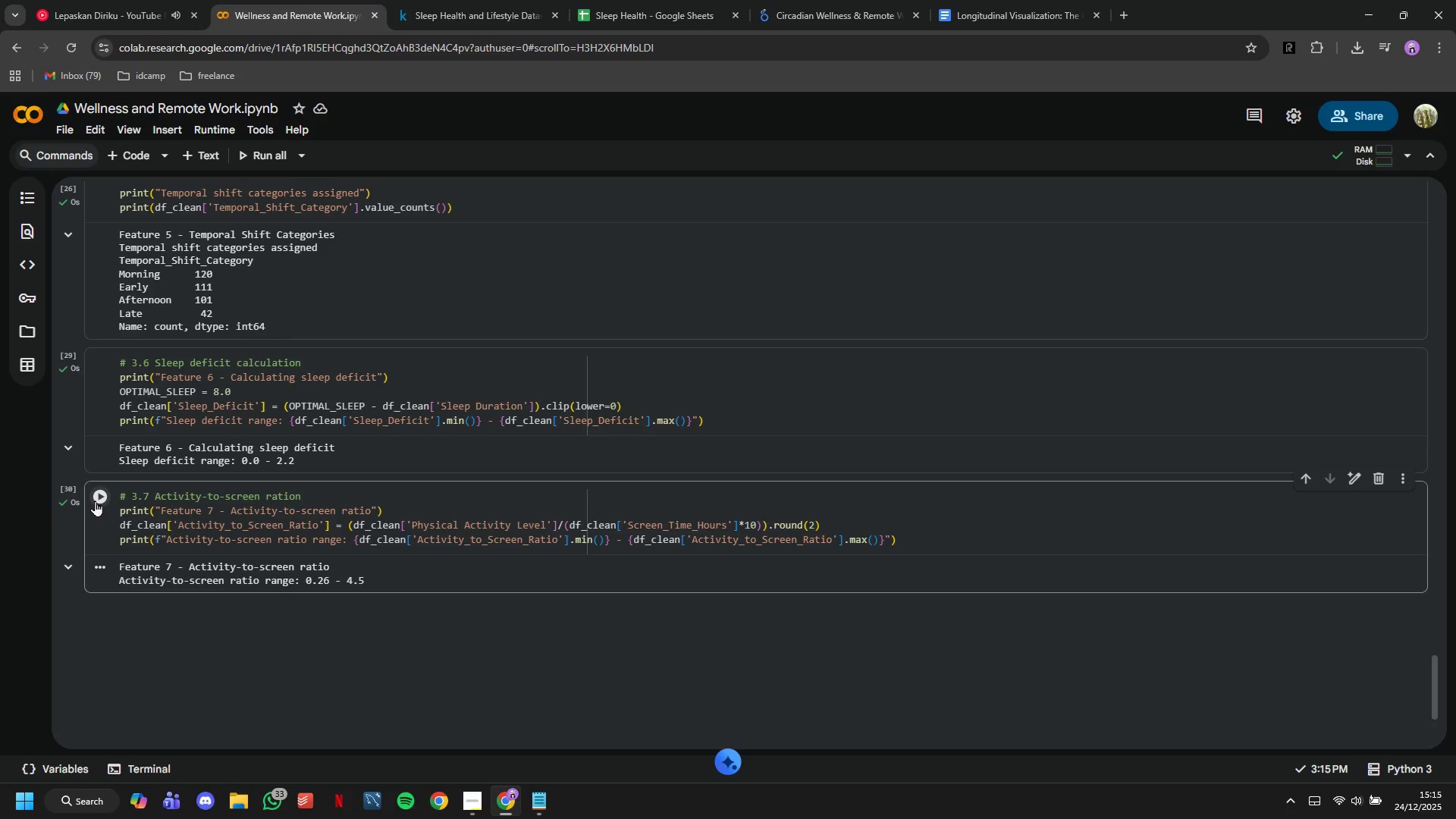 
scroll: coordinate [95, 500], scroll_direction: down, amount: 1.0
 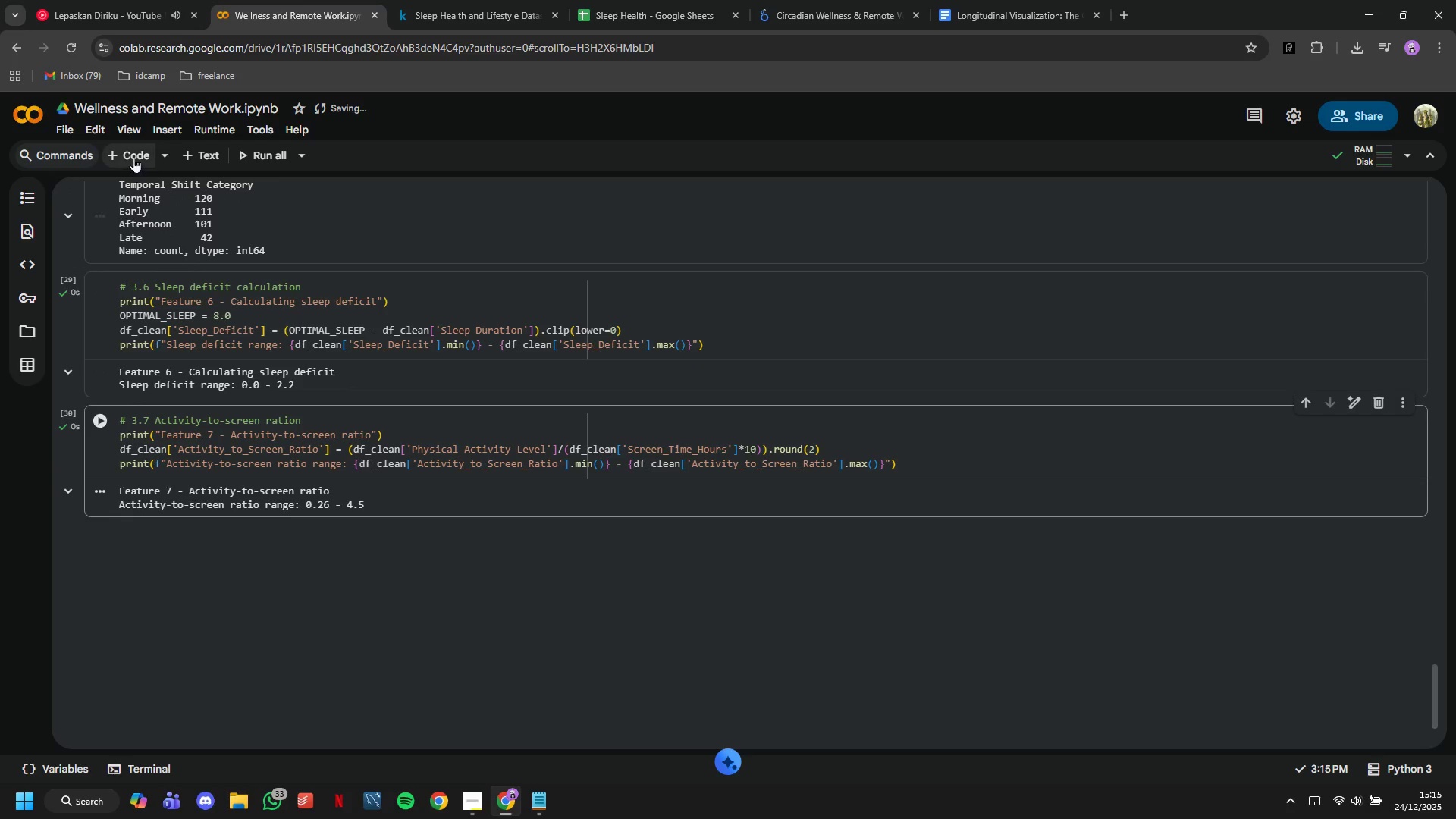 
left_click([133, 157])
 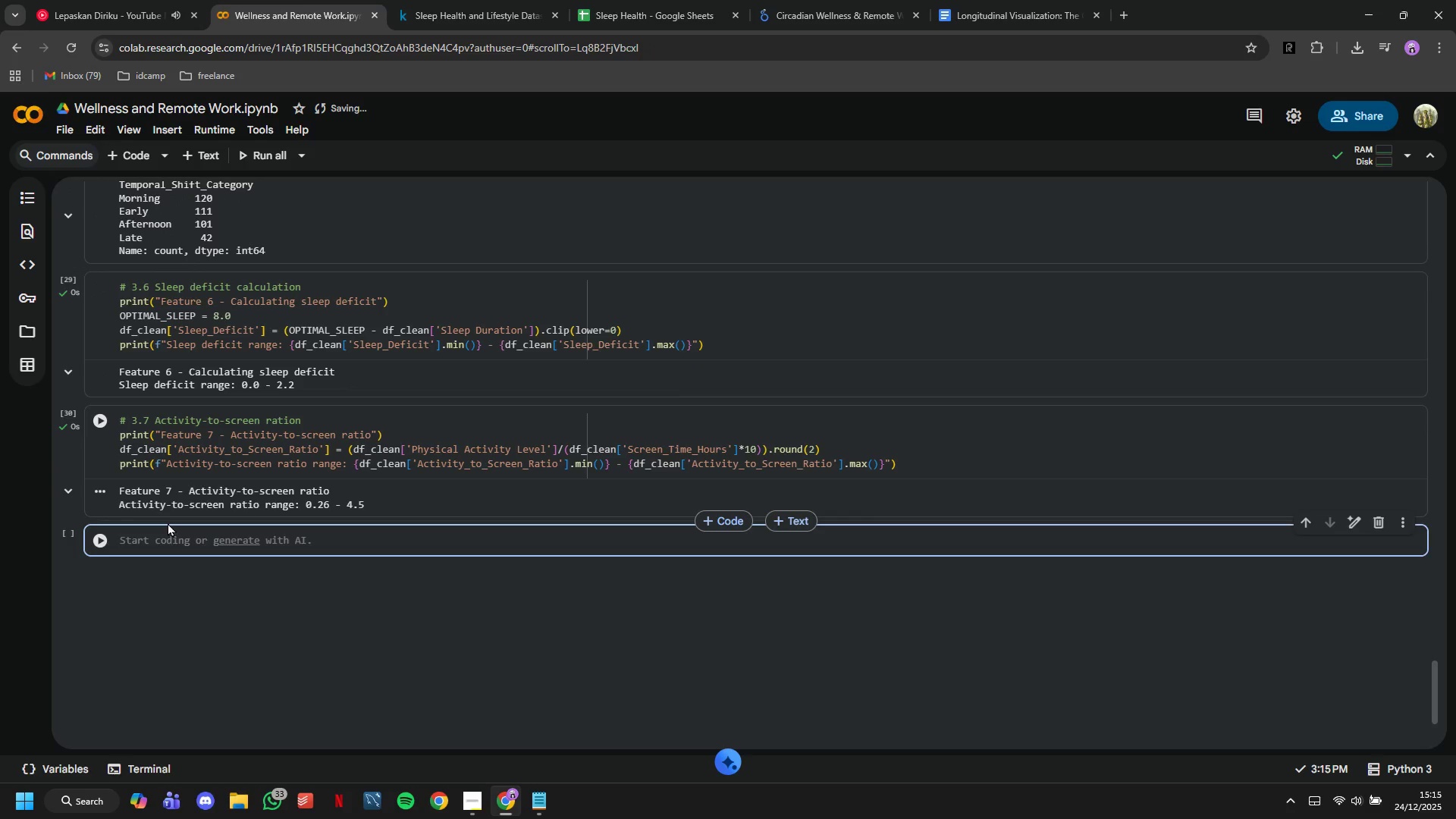 
key(Shift+ShiftLeft)
 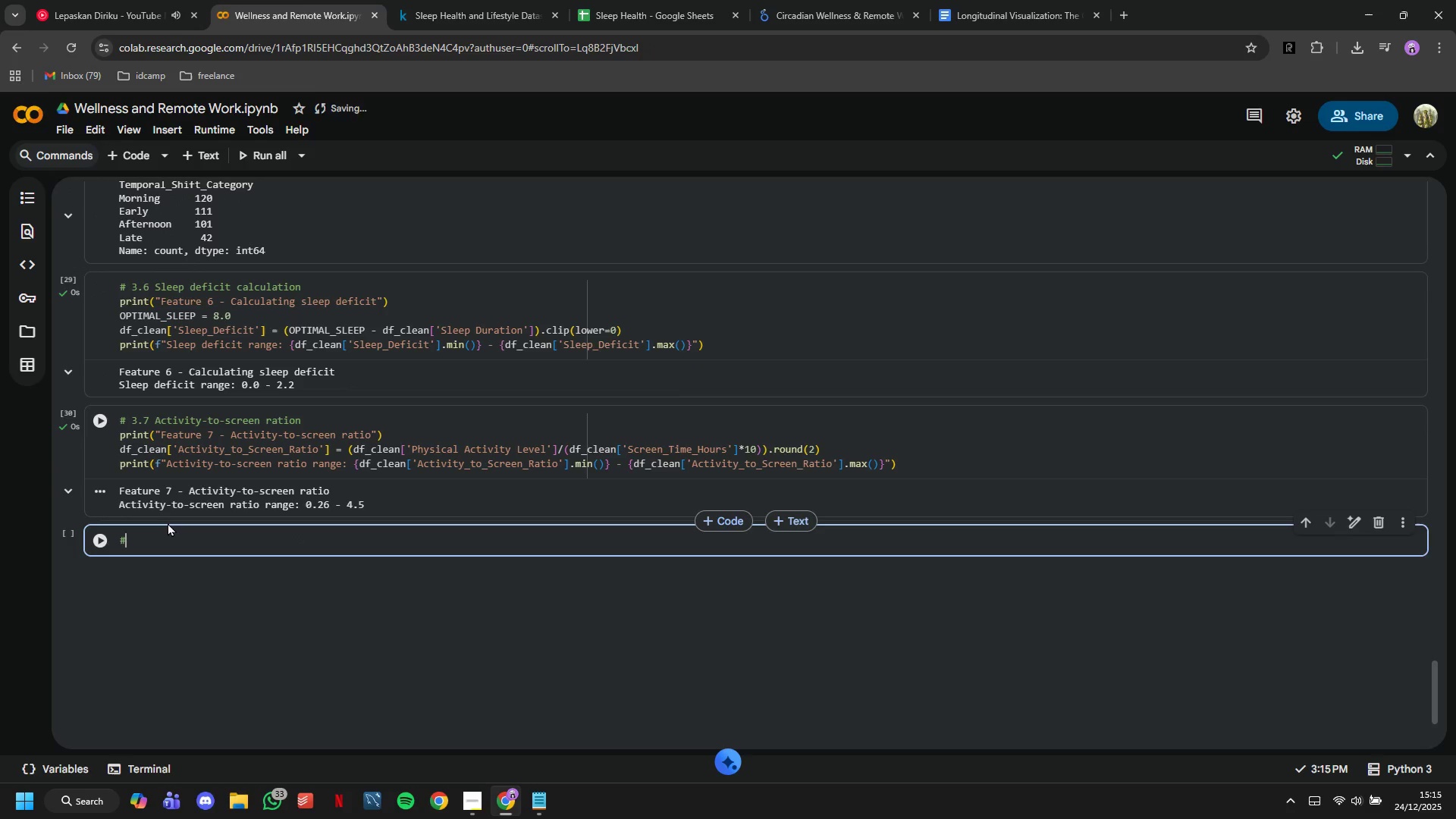 
key(Shift+3)
 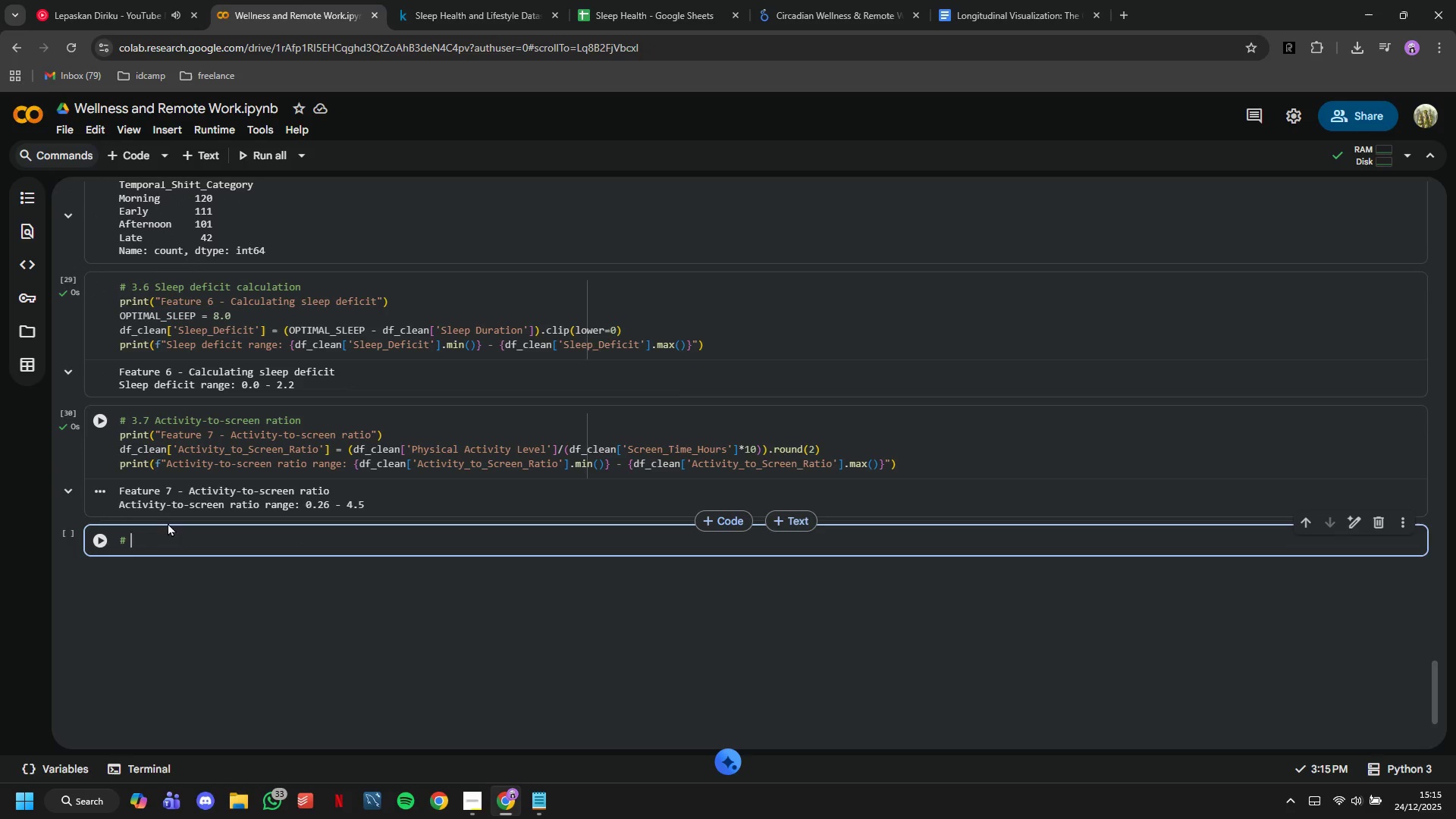 
key(Space)
 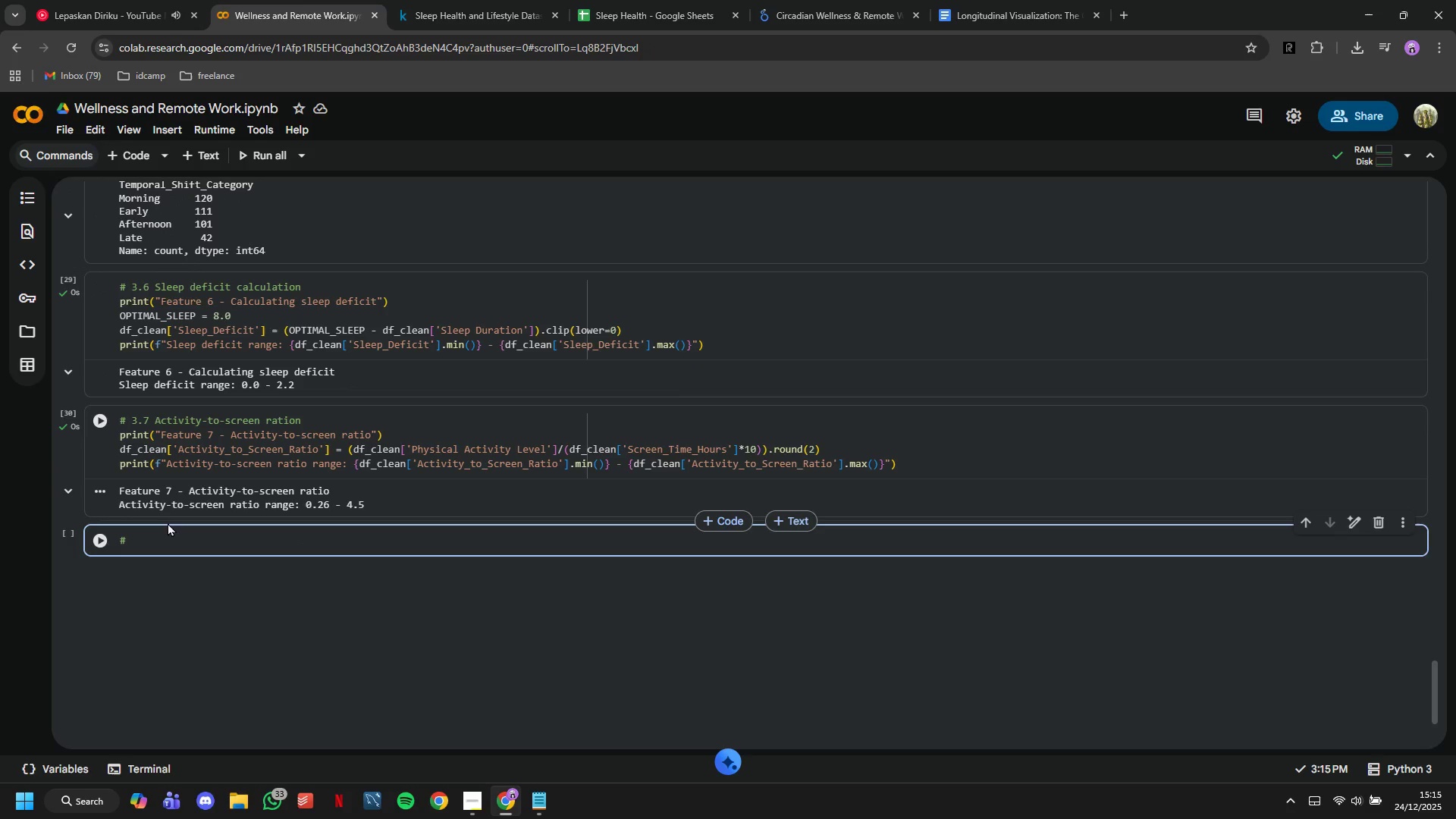 
key(3)
 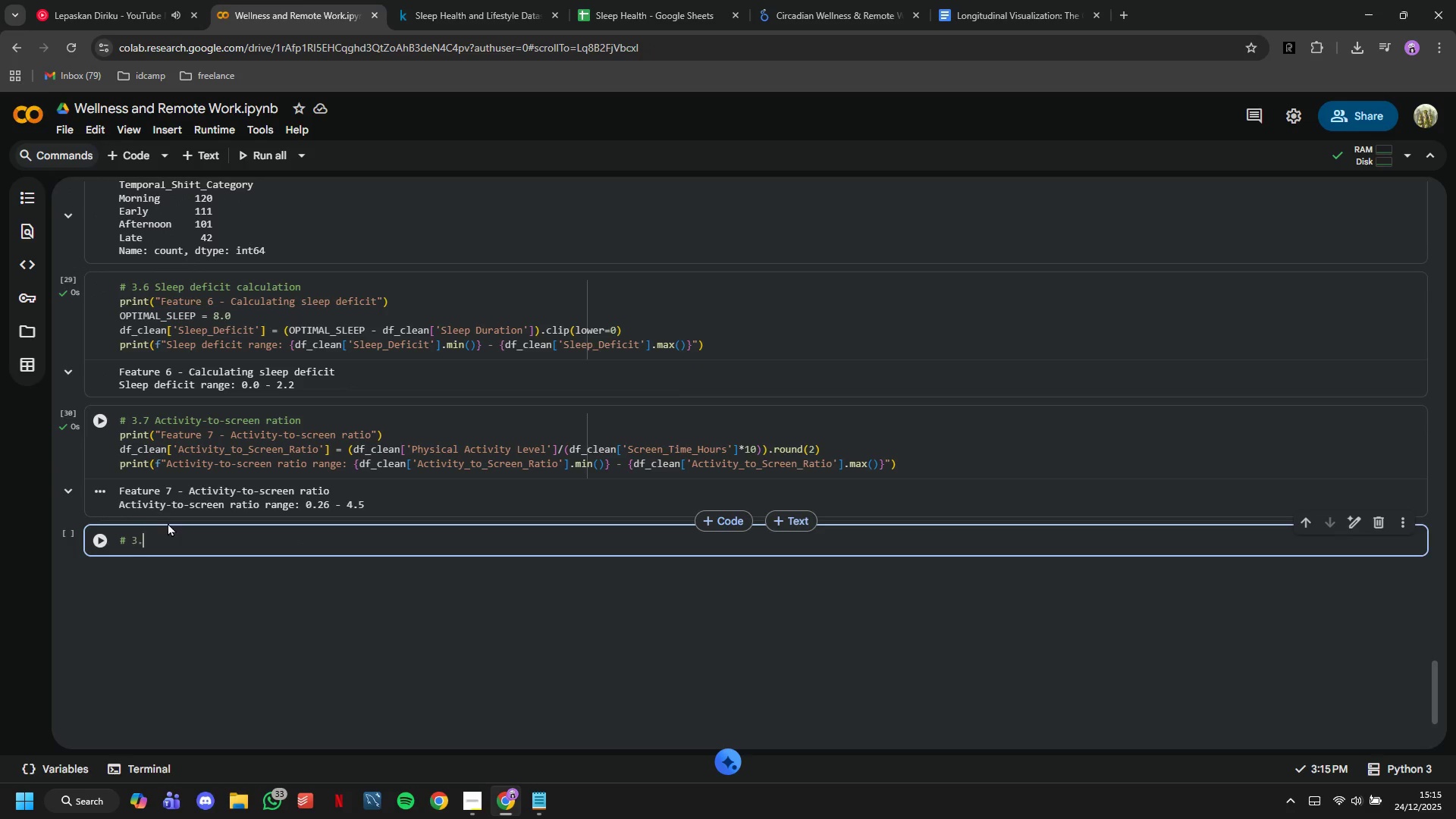 
key(Period)
 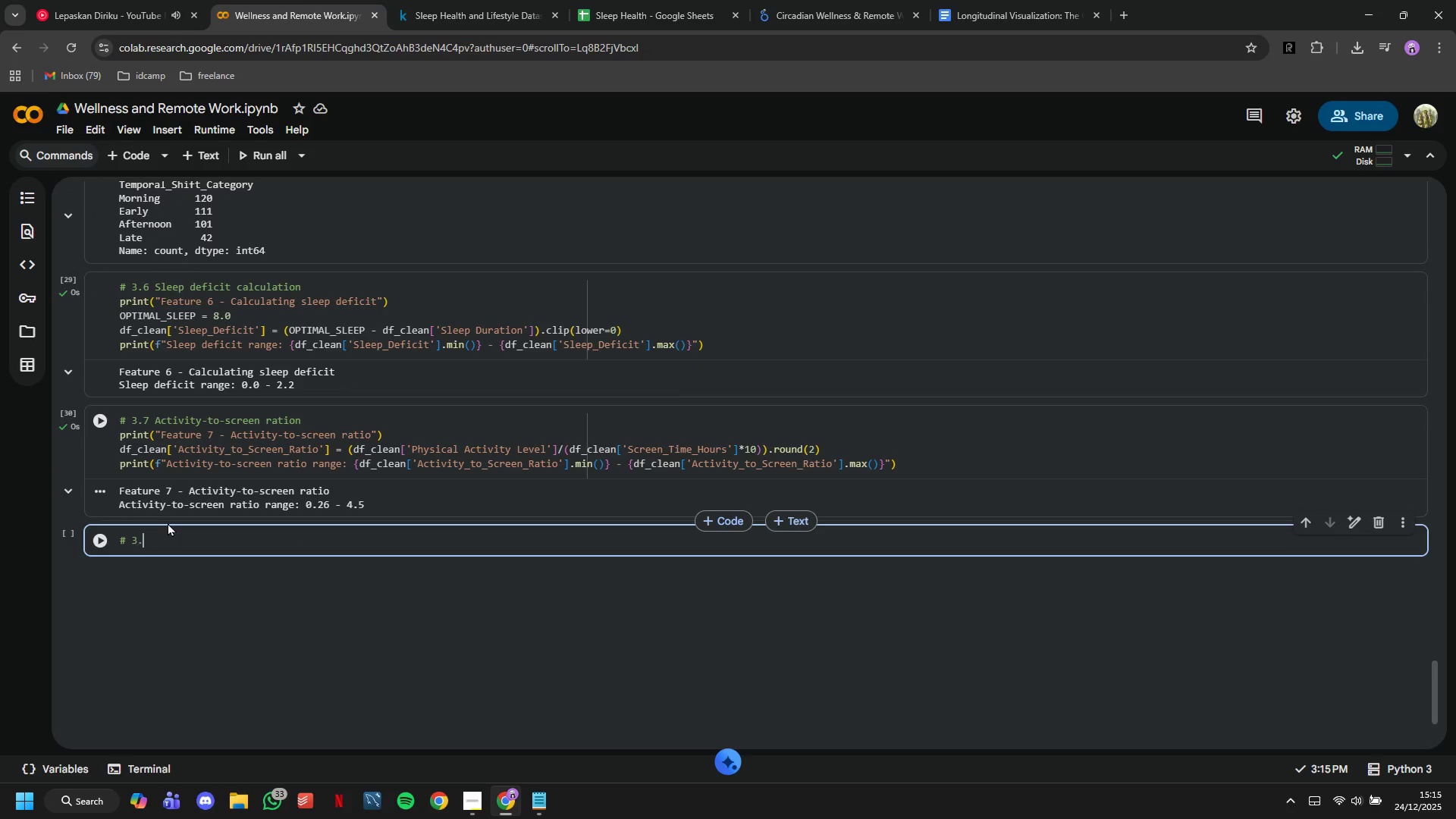 
key(8)
 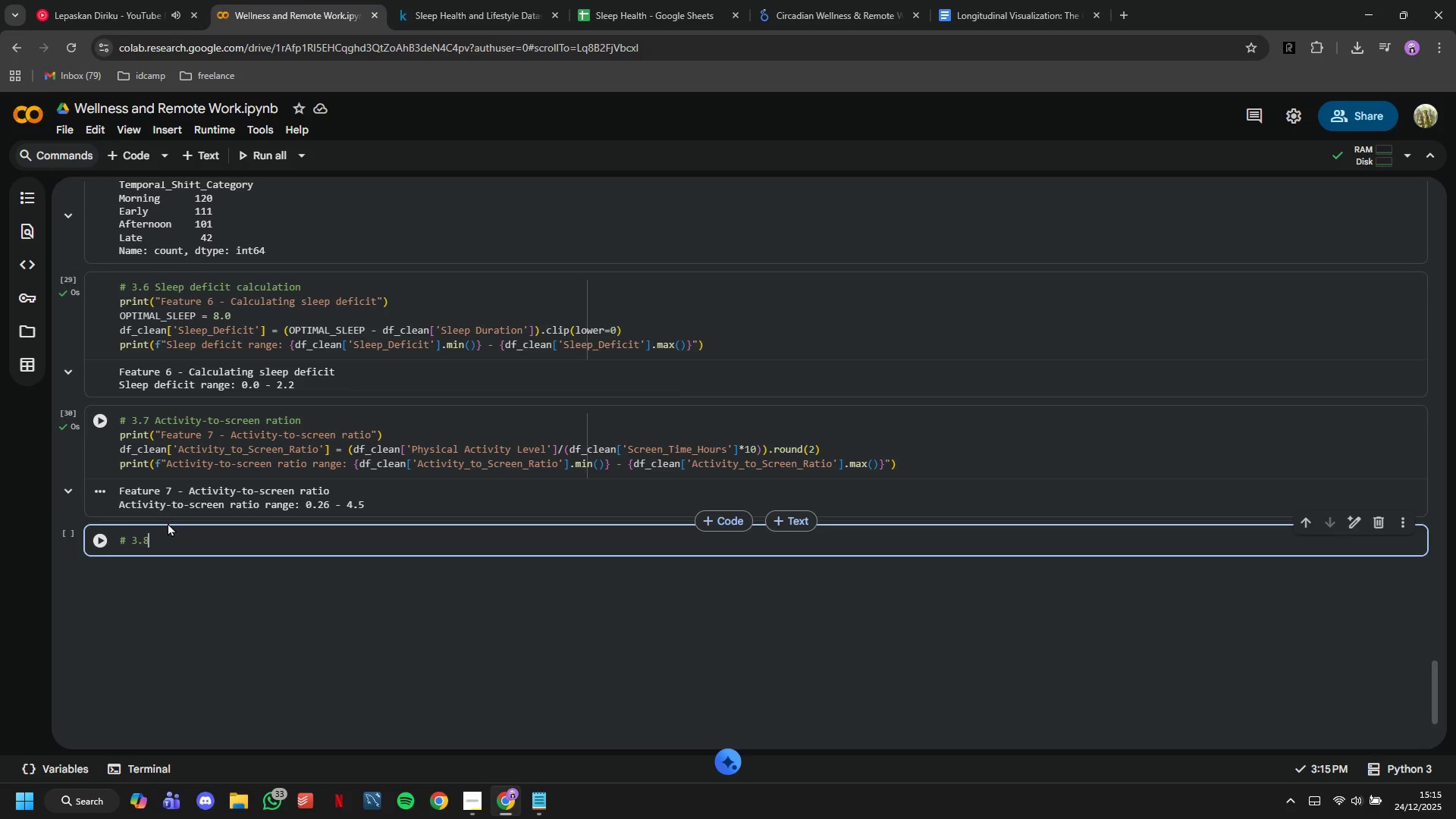 
key(Space)
 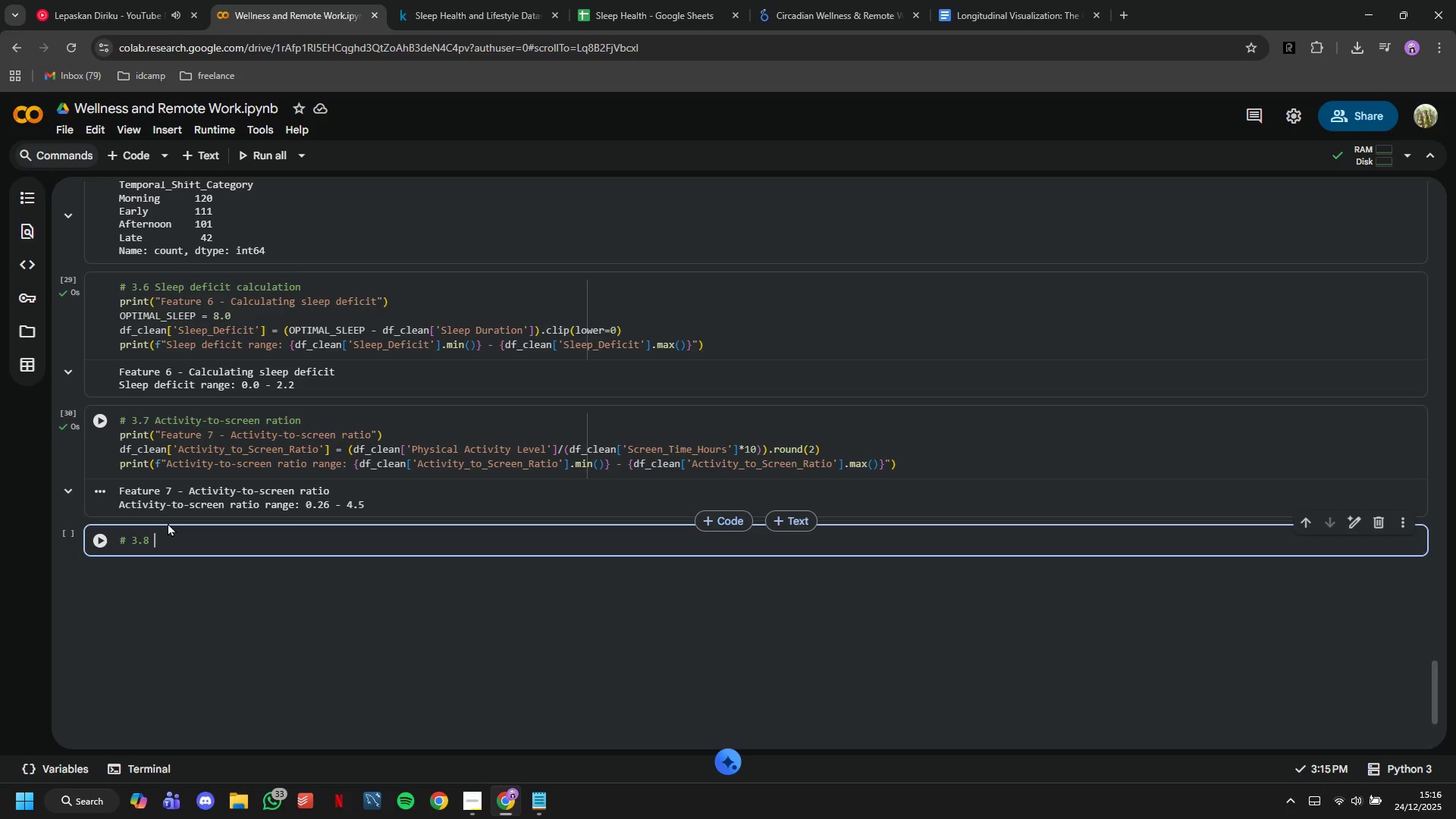 
type(Age group for geo)
key(Backspace)
key(Backspace)
key(Backspace)
type(demographic analysis)
 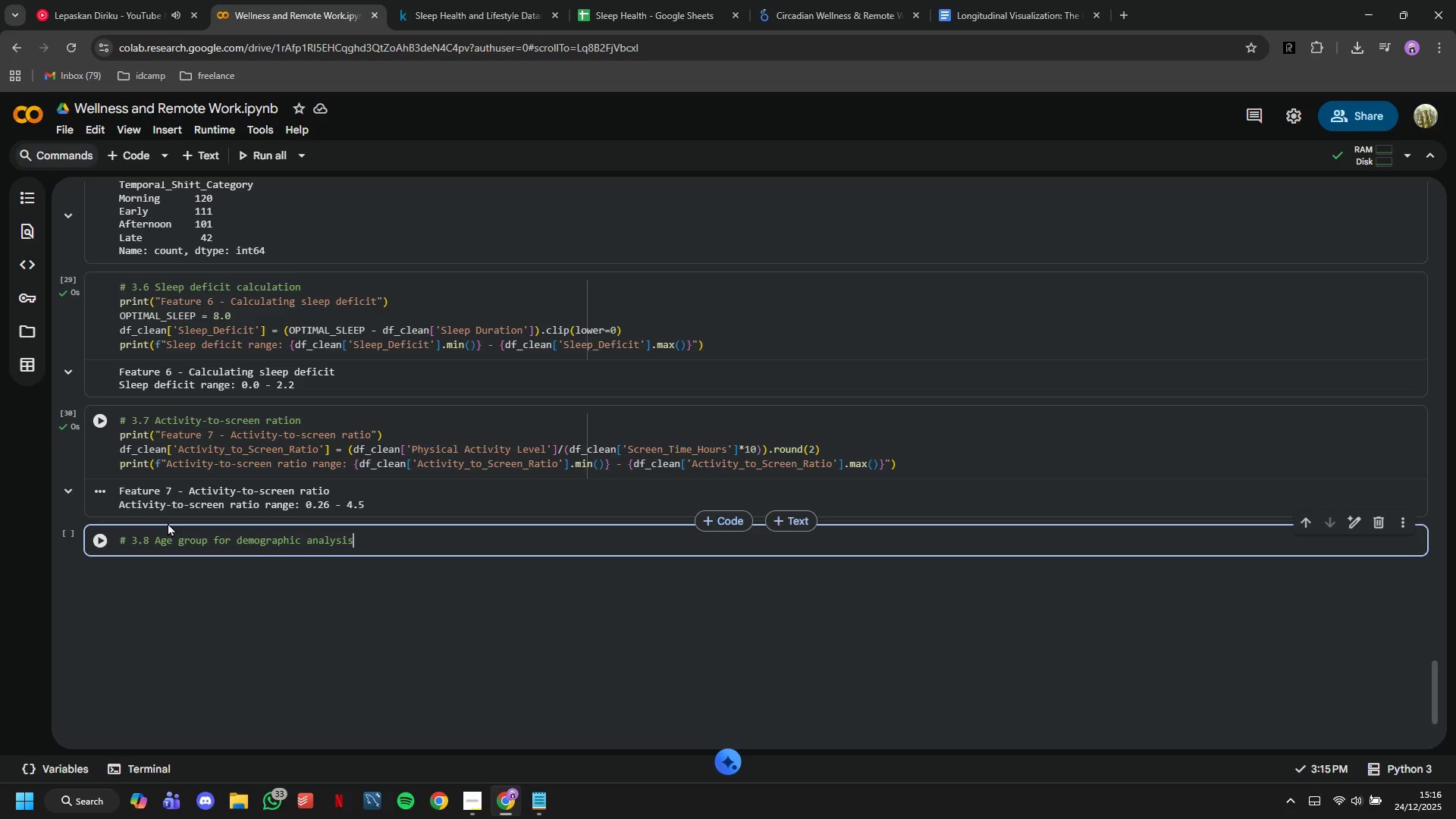 
key(Enter)
 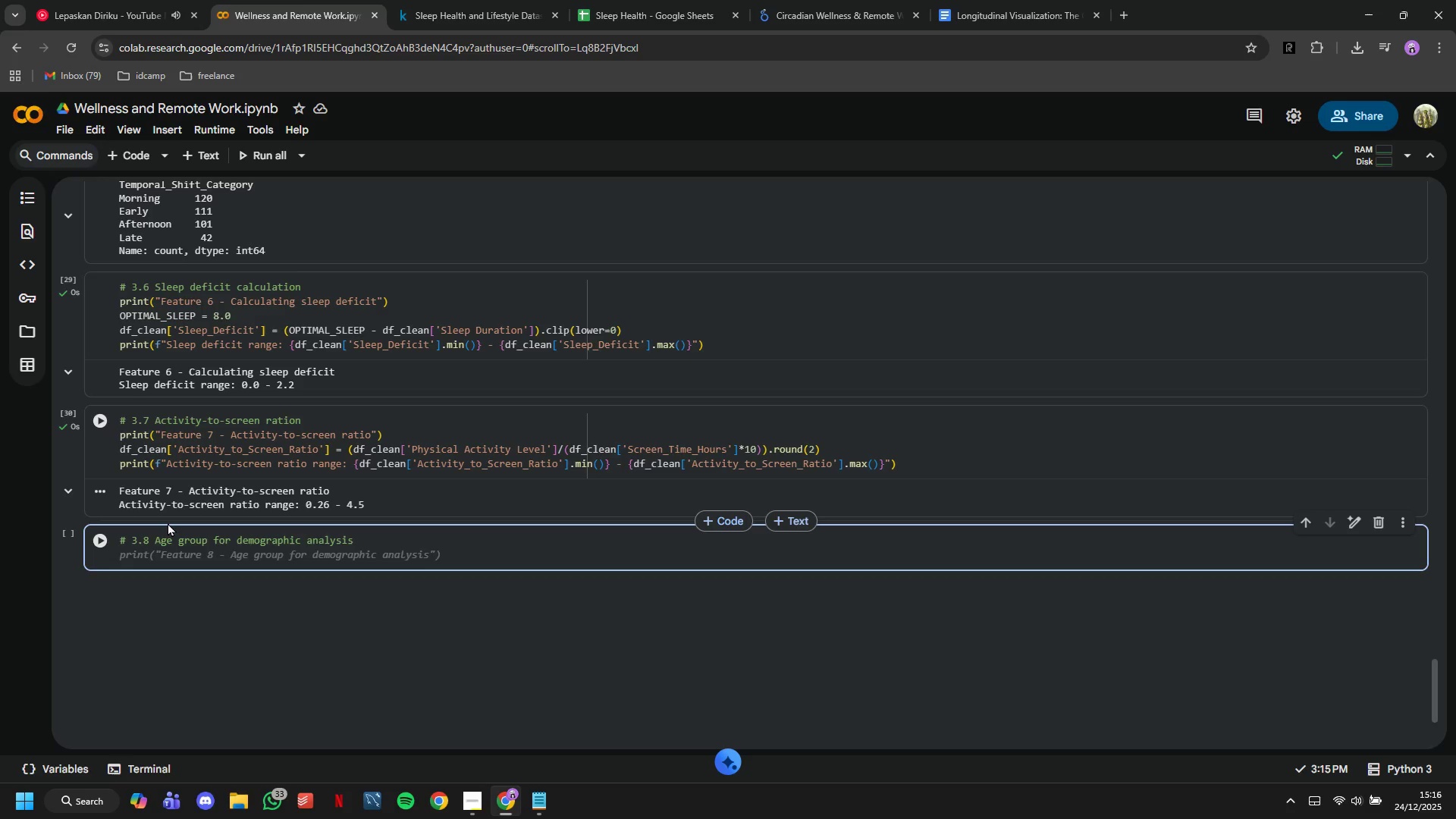 
key(Tab)
 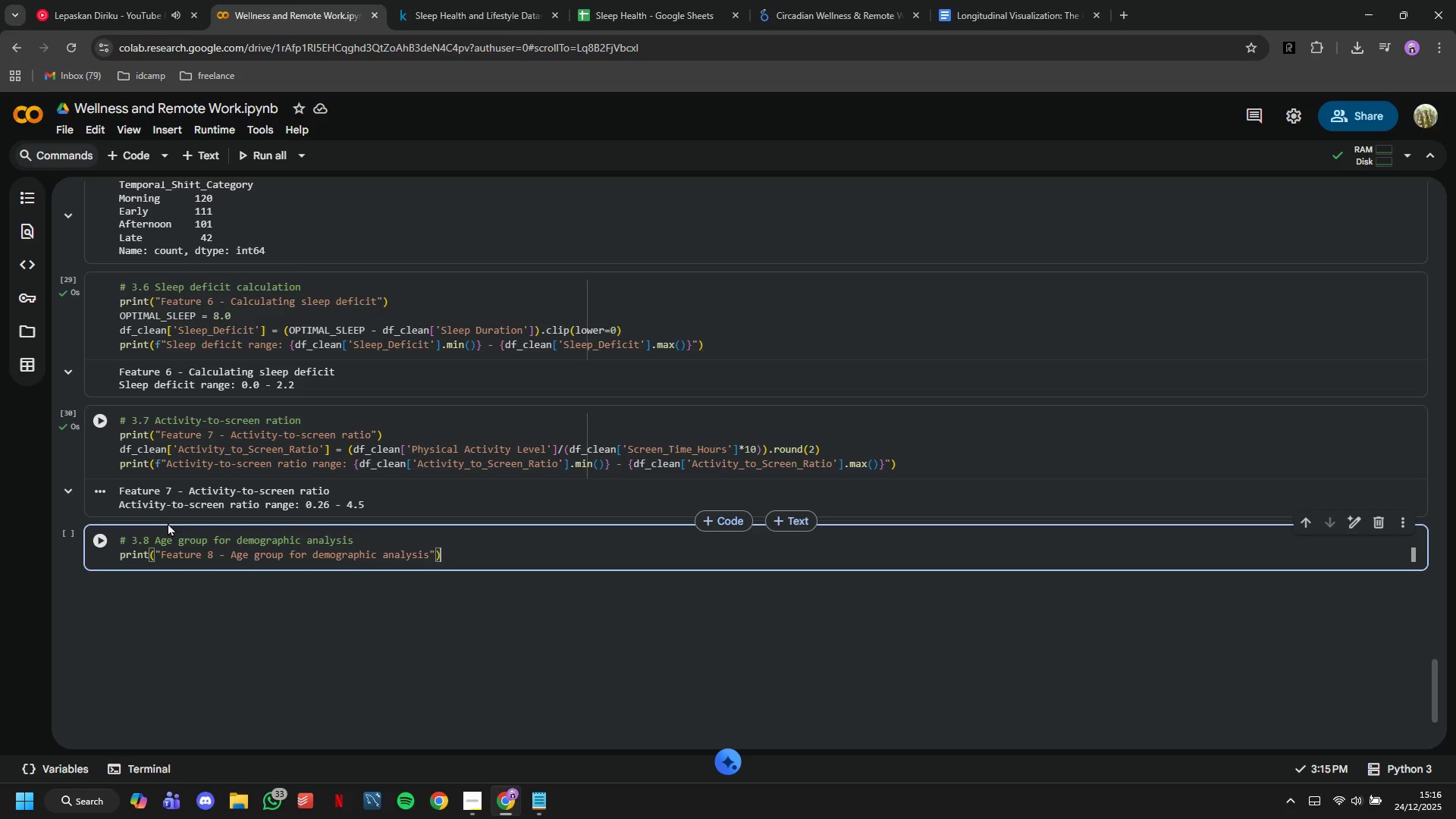 
key(Enter)
 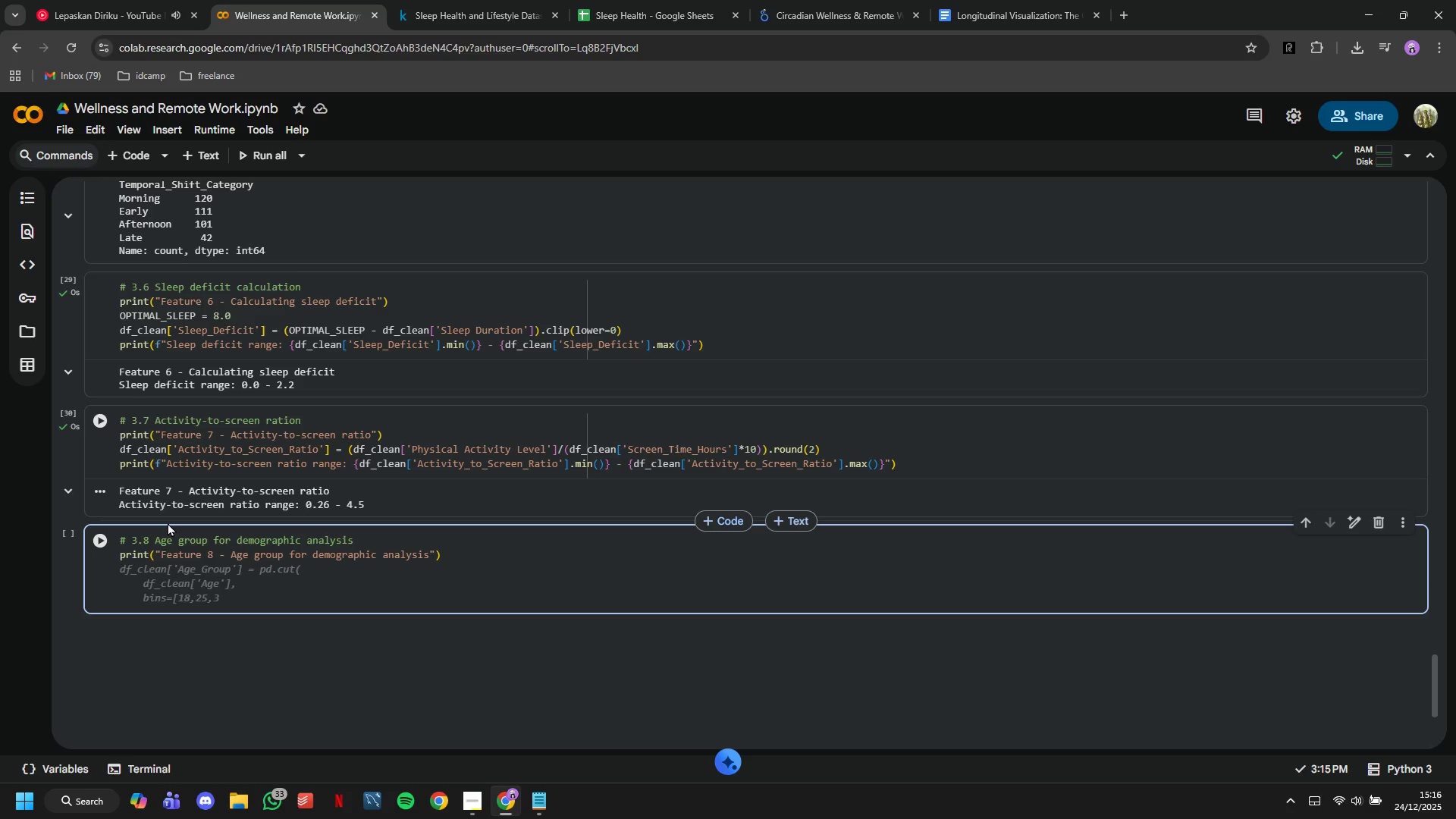 
key(Tab)
 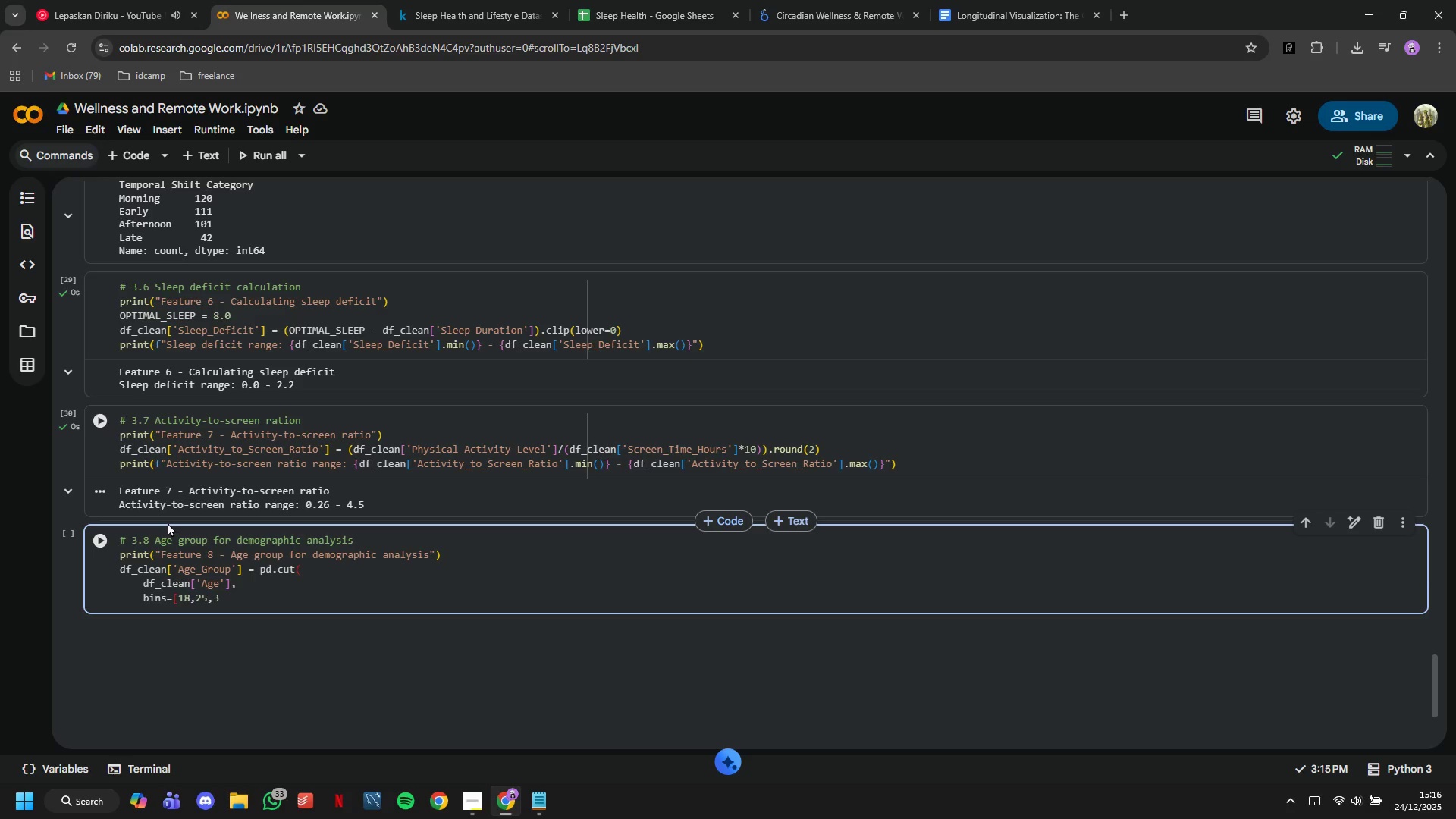 
key(Enter)
 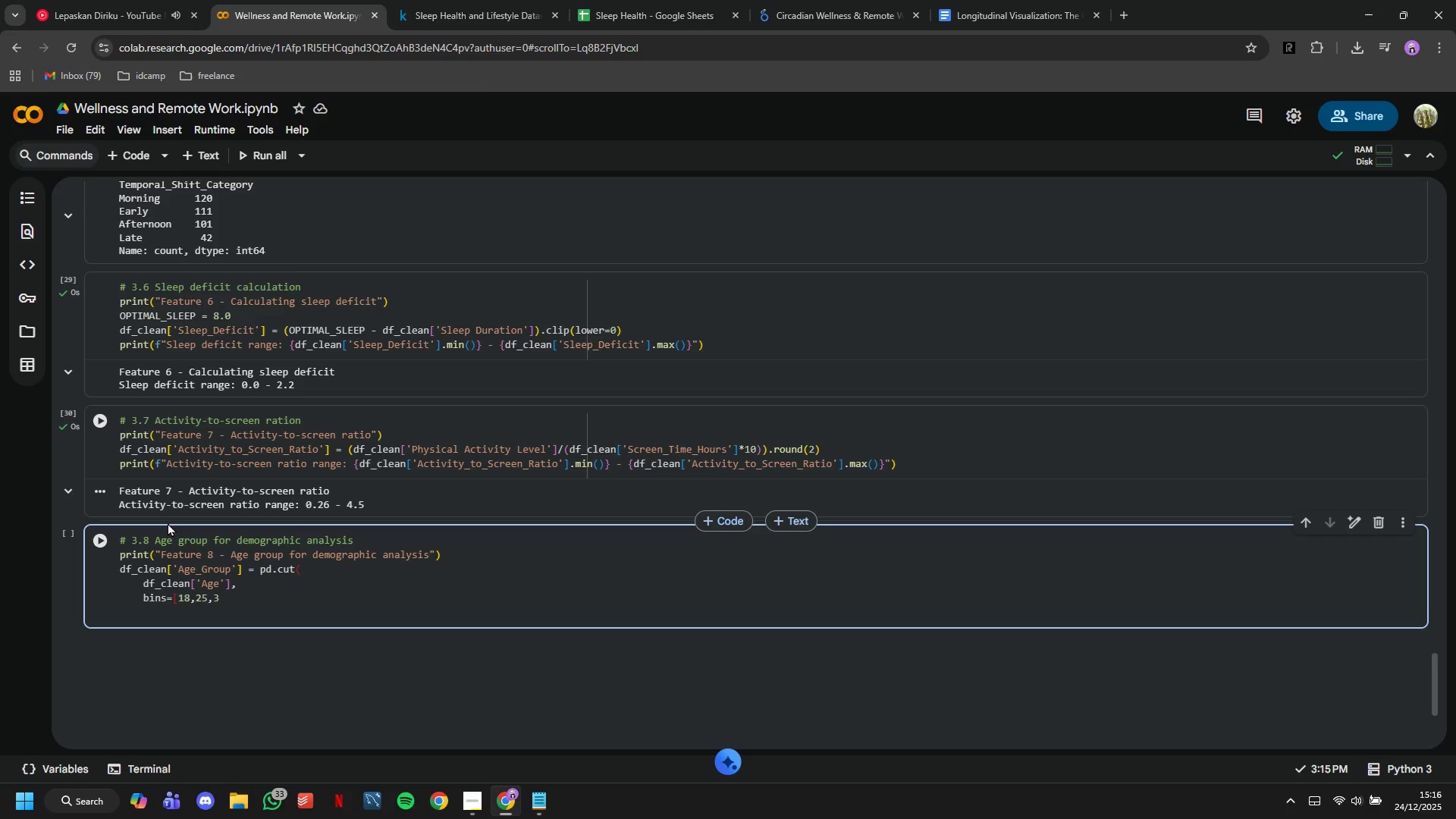 
key(Backspace)
 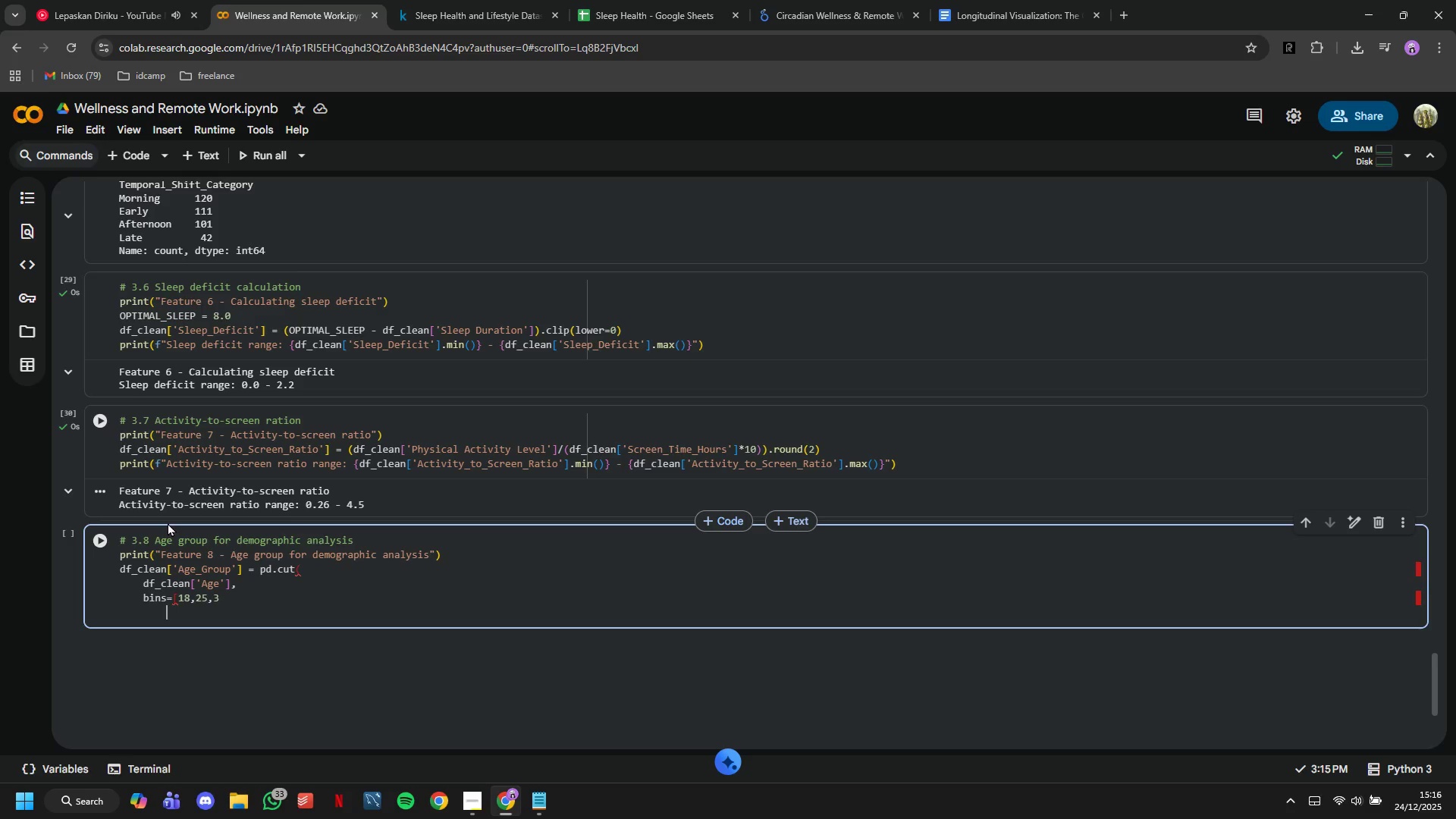 
key(Backspace)
 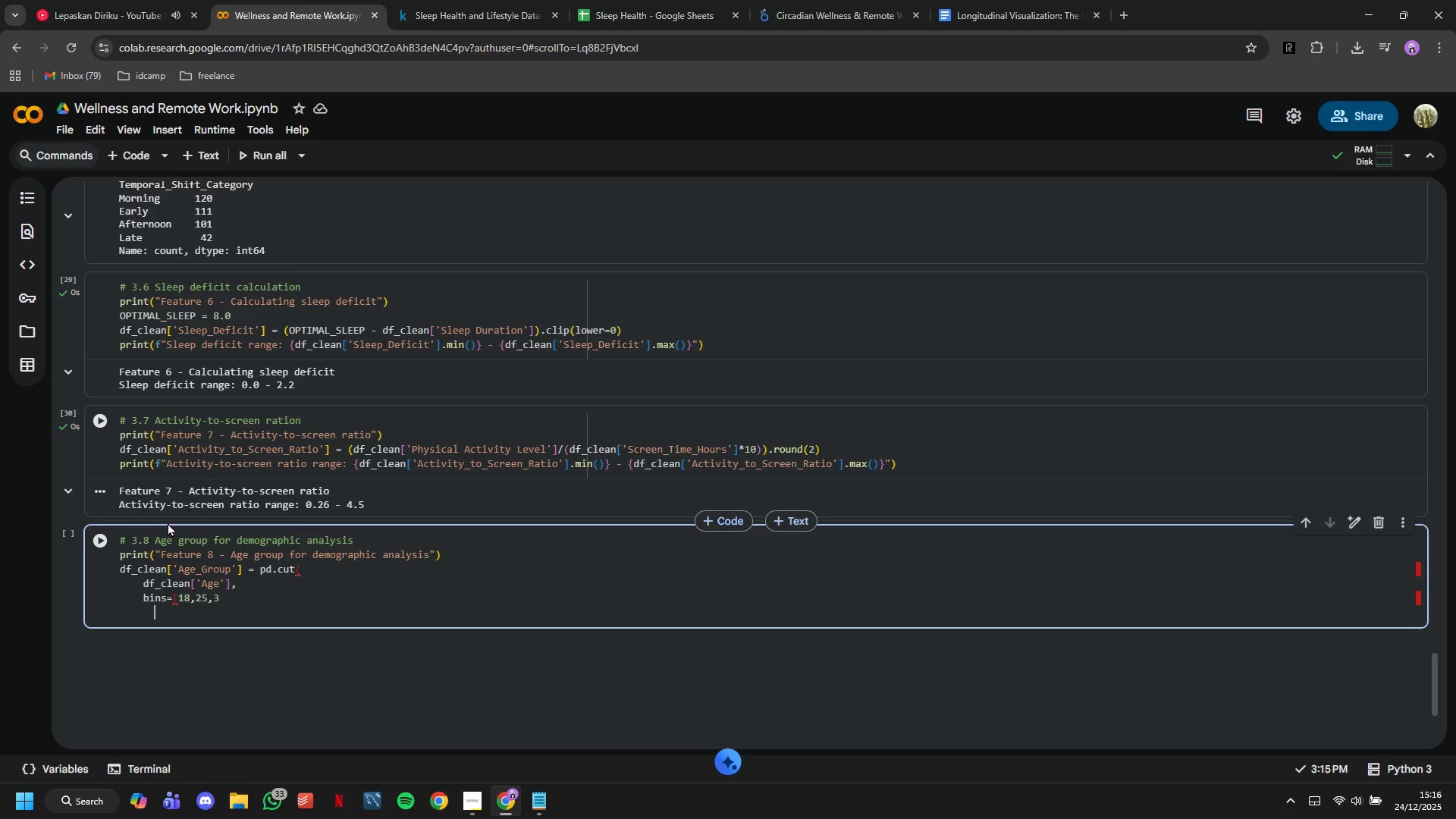 
key(Backspace)
 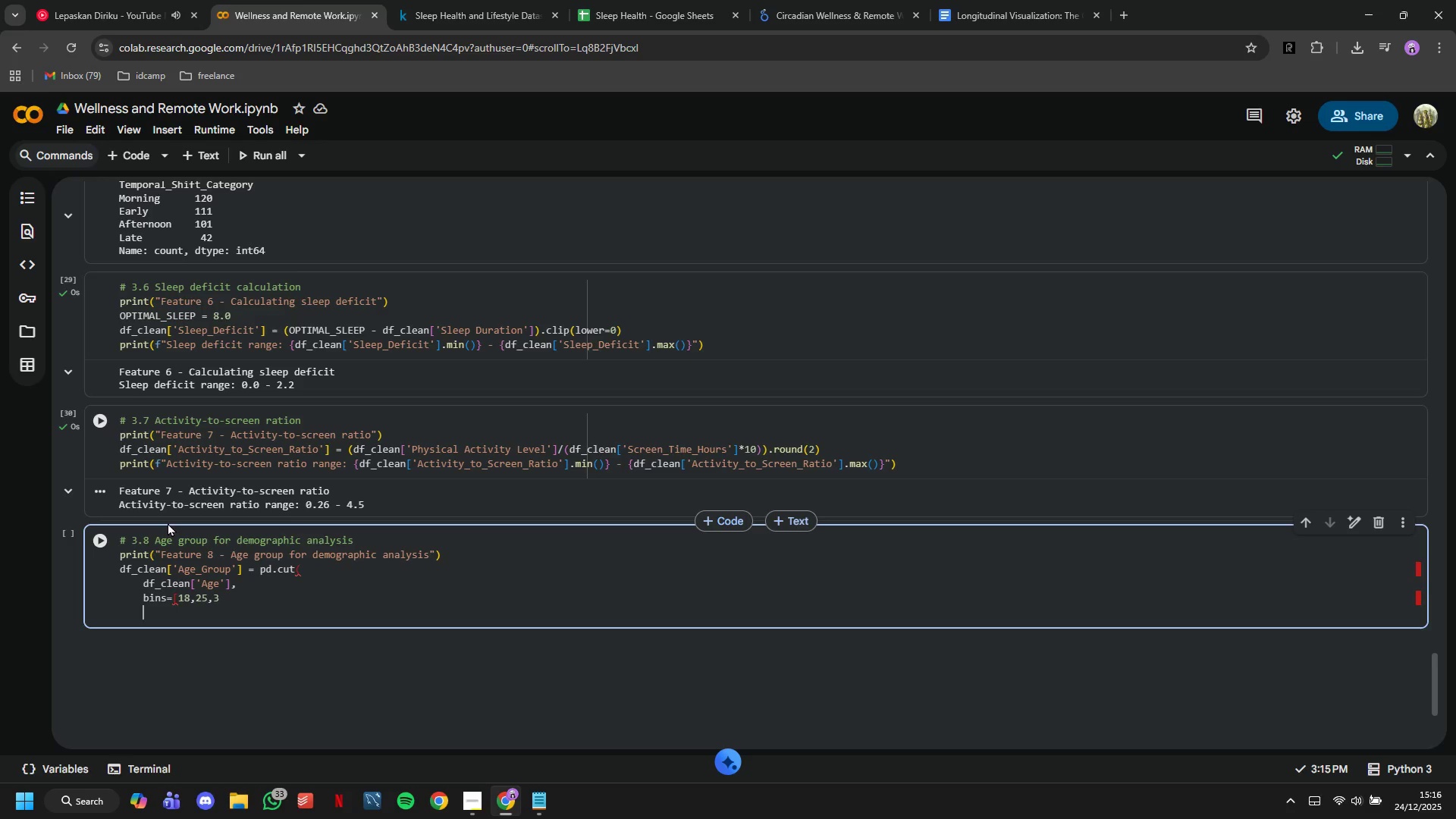 
key(Backspace)
 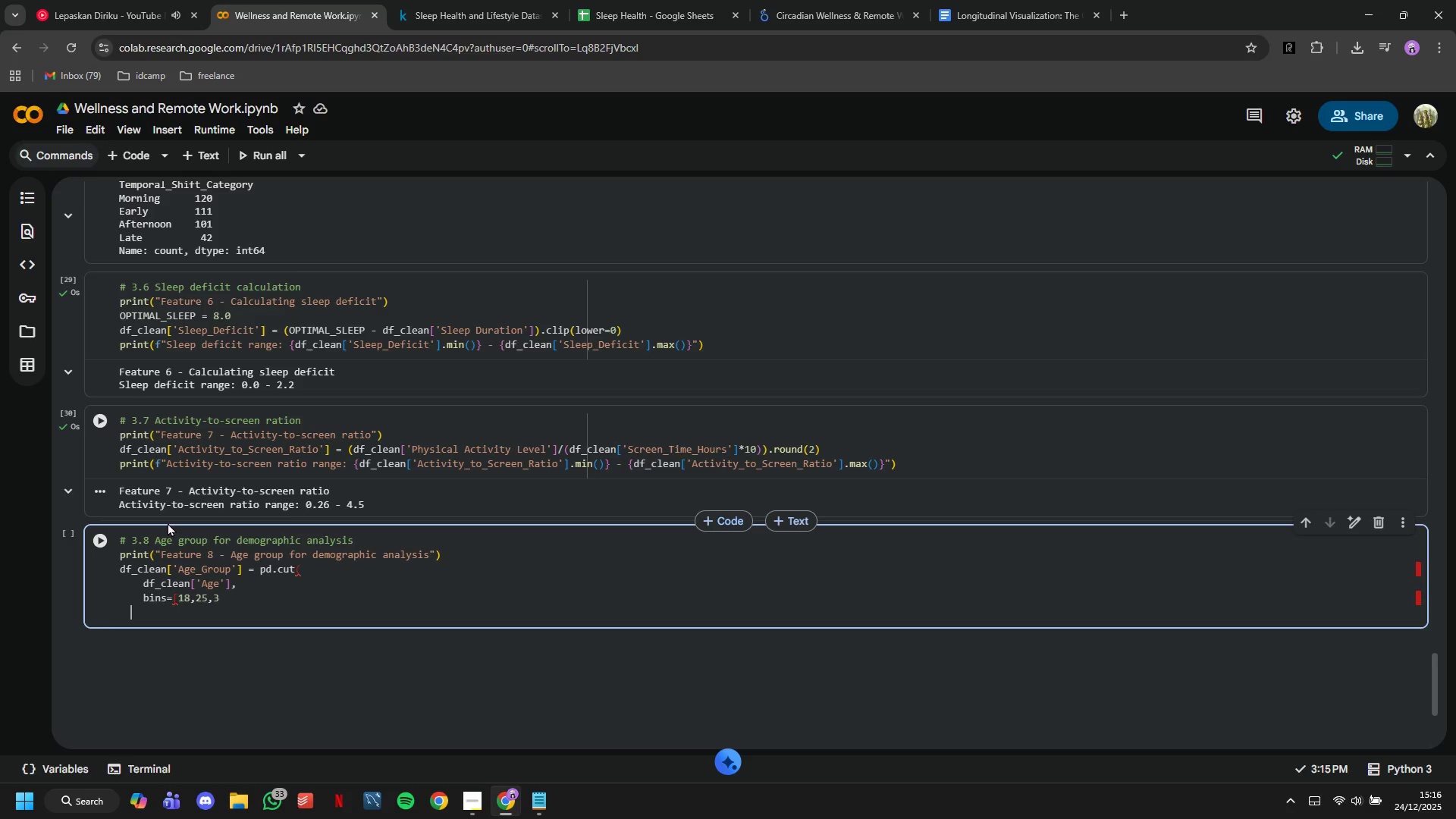 
key(Backspace)
 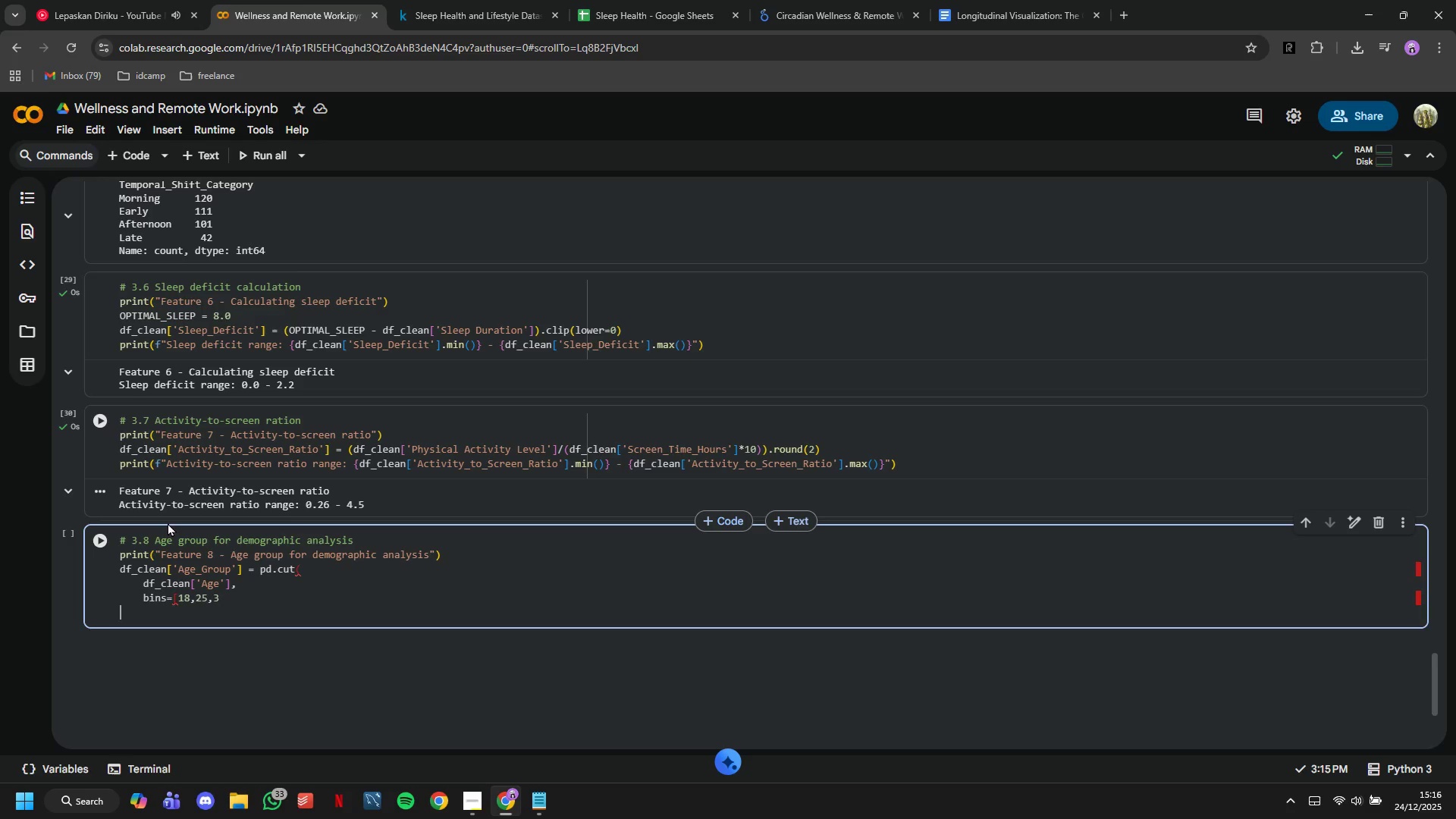 
key(Backspace)
 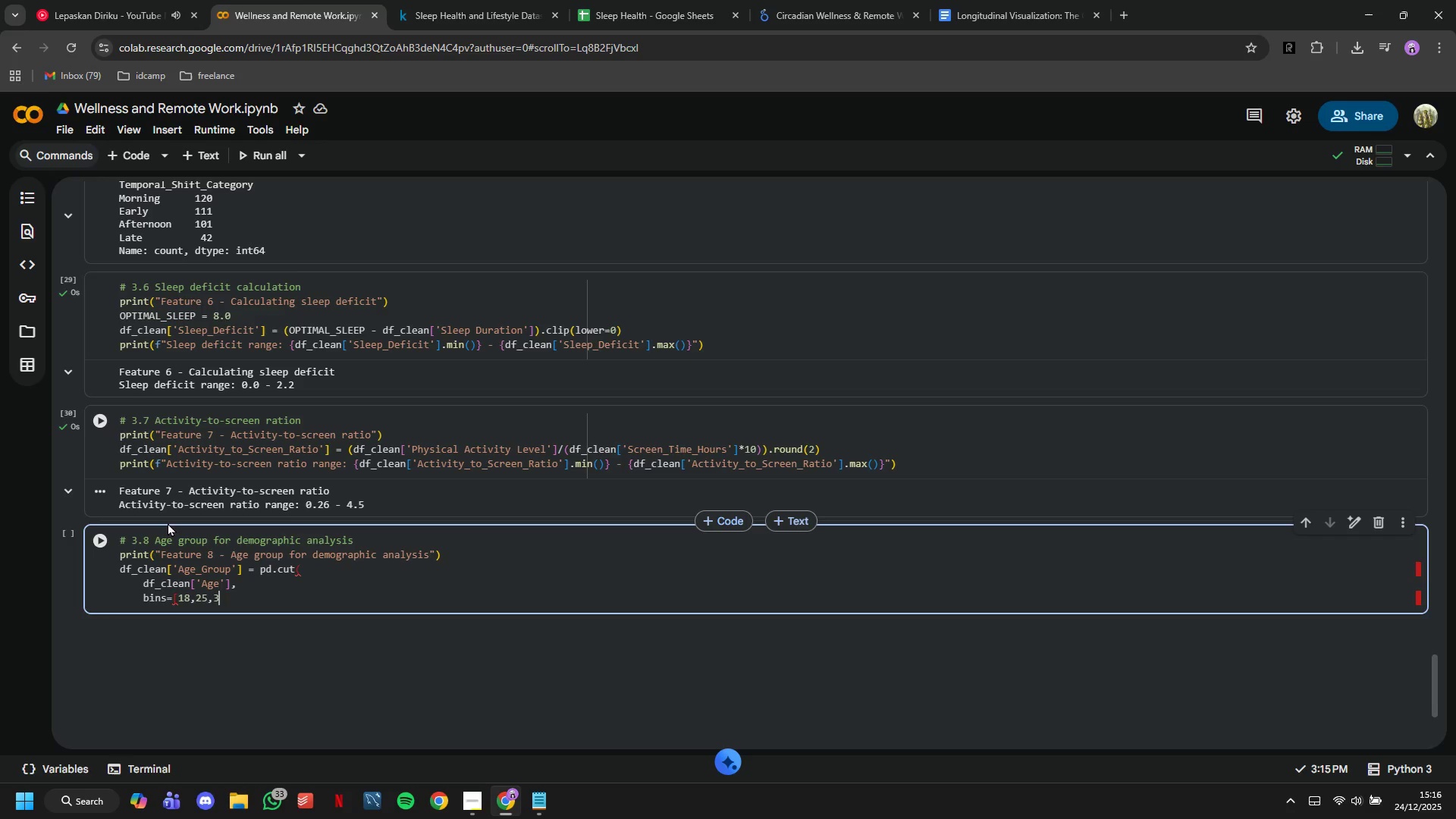 
key(BracketRight)
 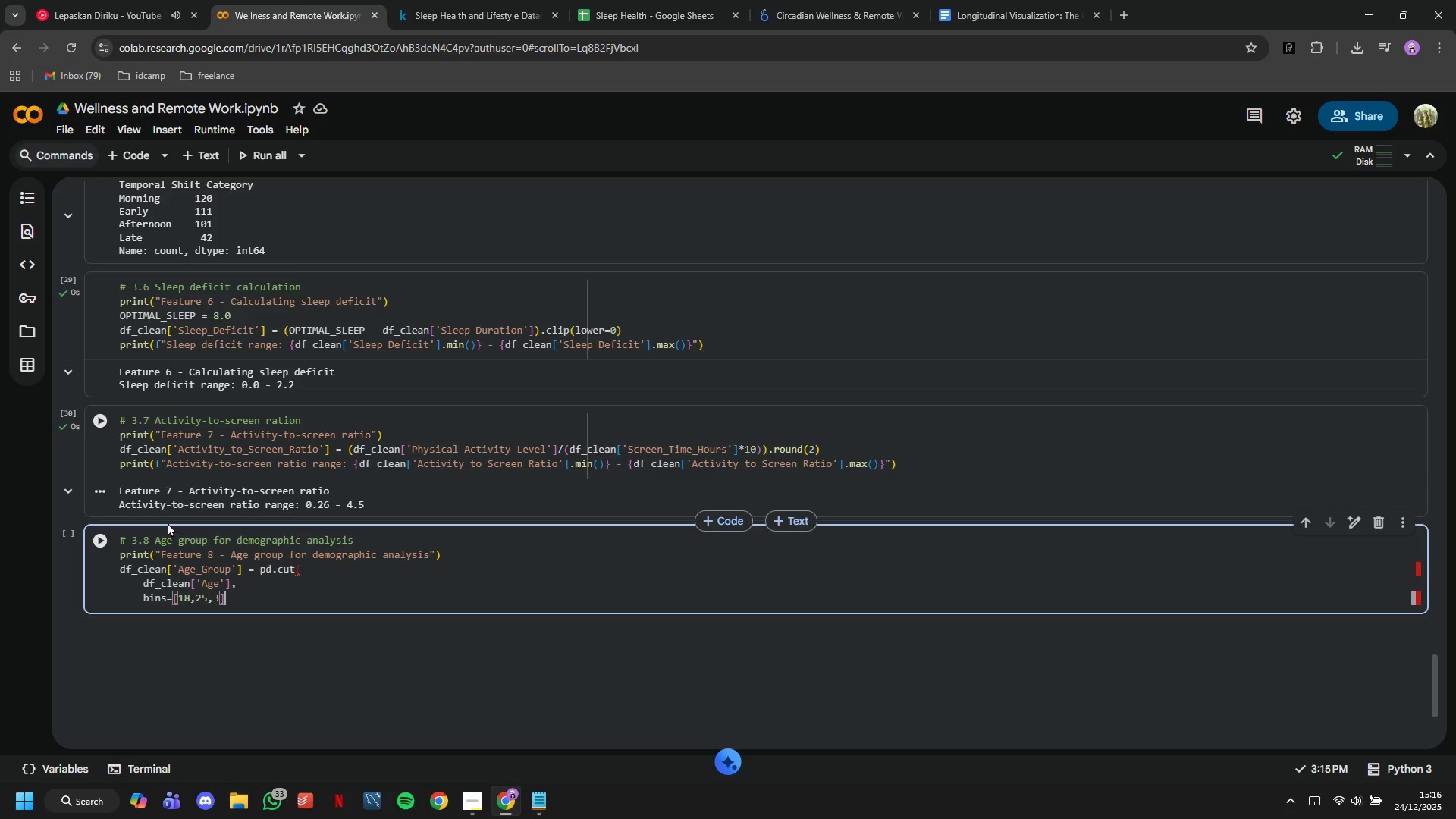 
key(Enter)
 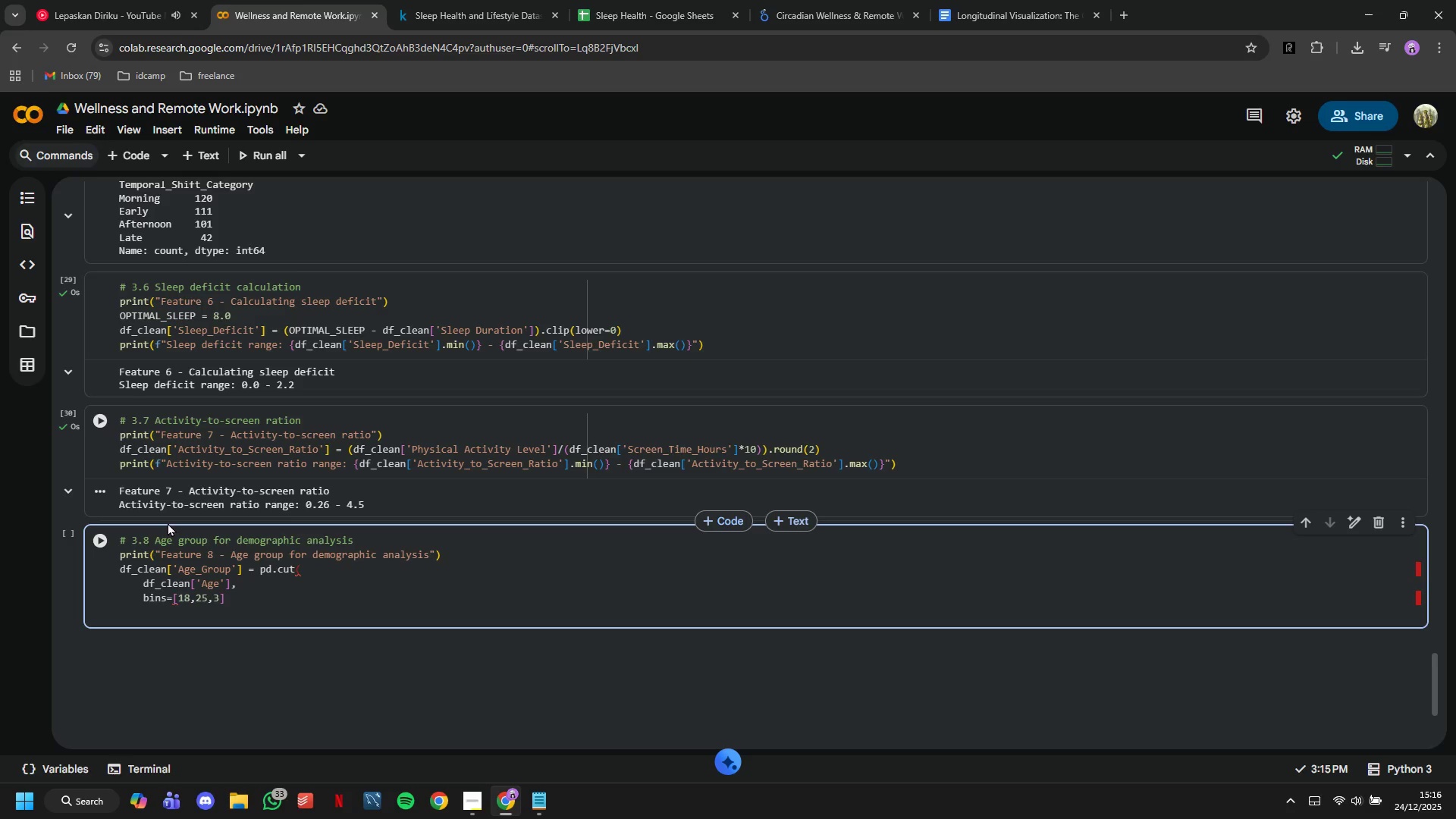 
key(Backspace)
 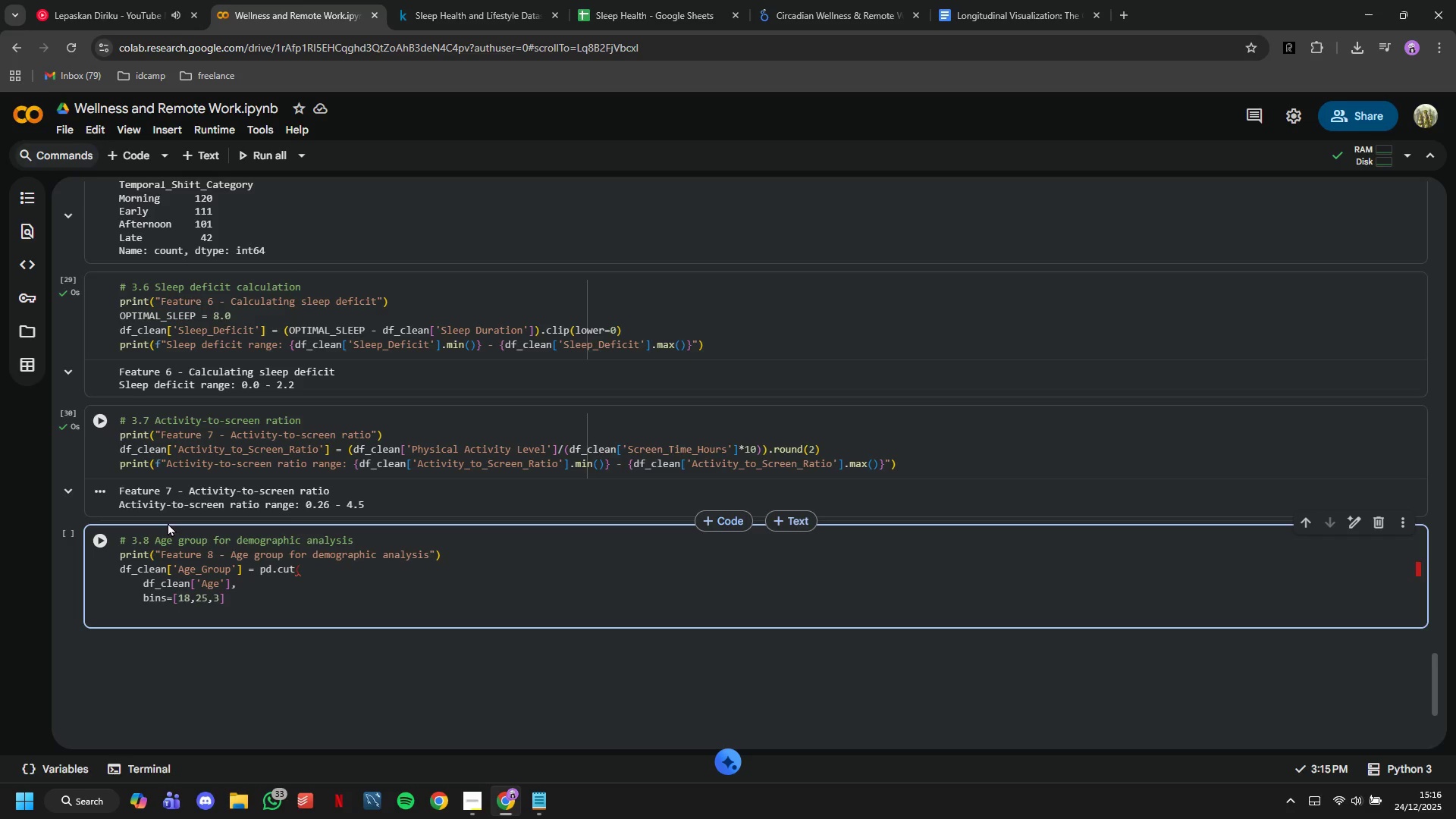 
key(Backspace)
 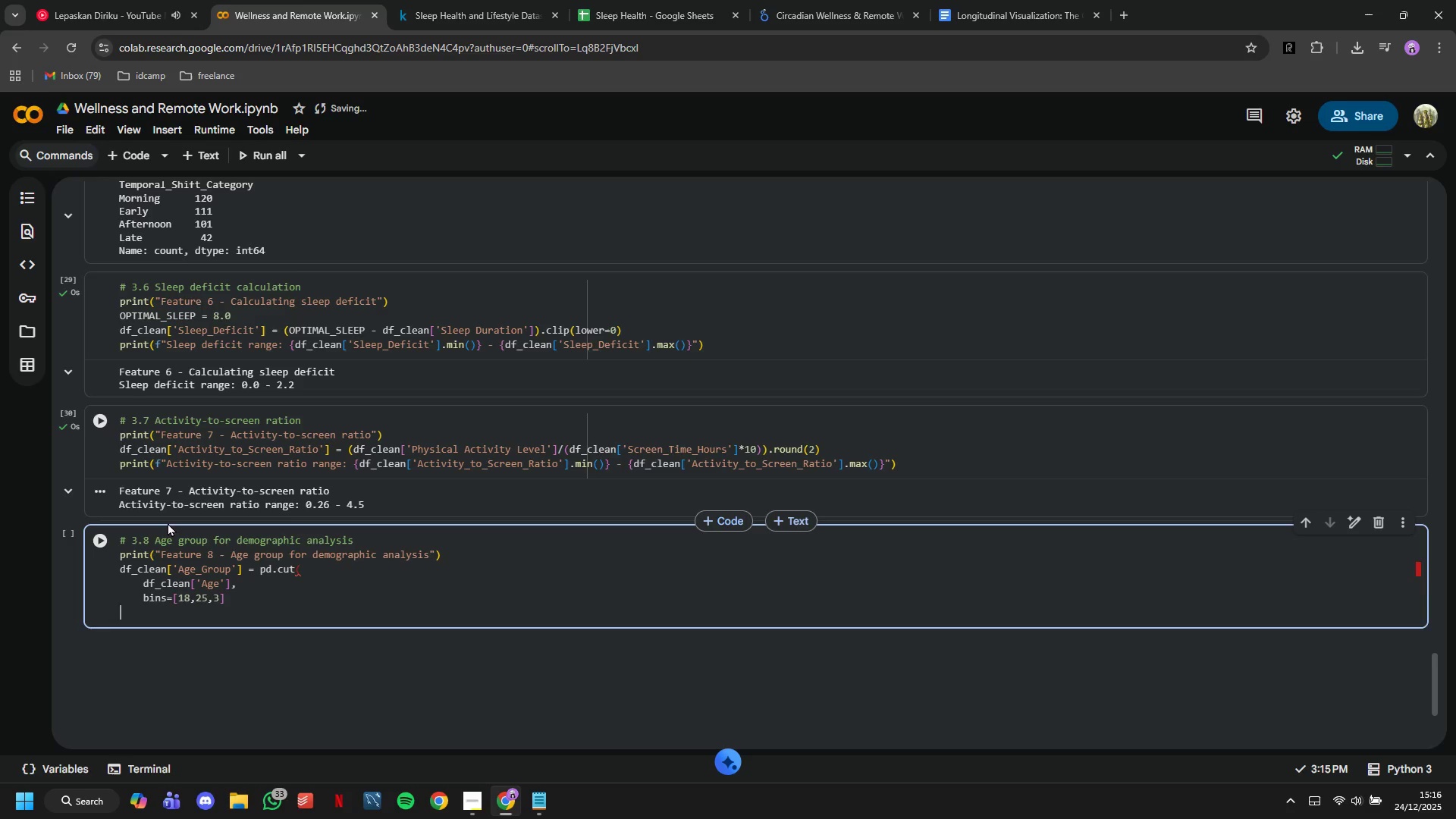 
key(Enter)
 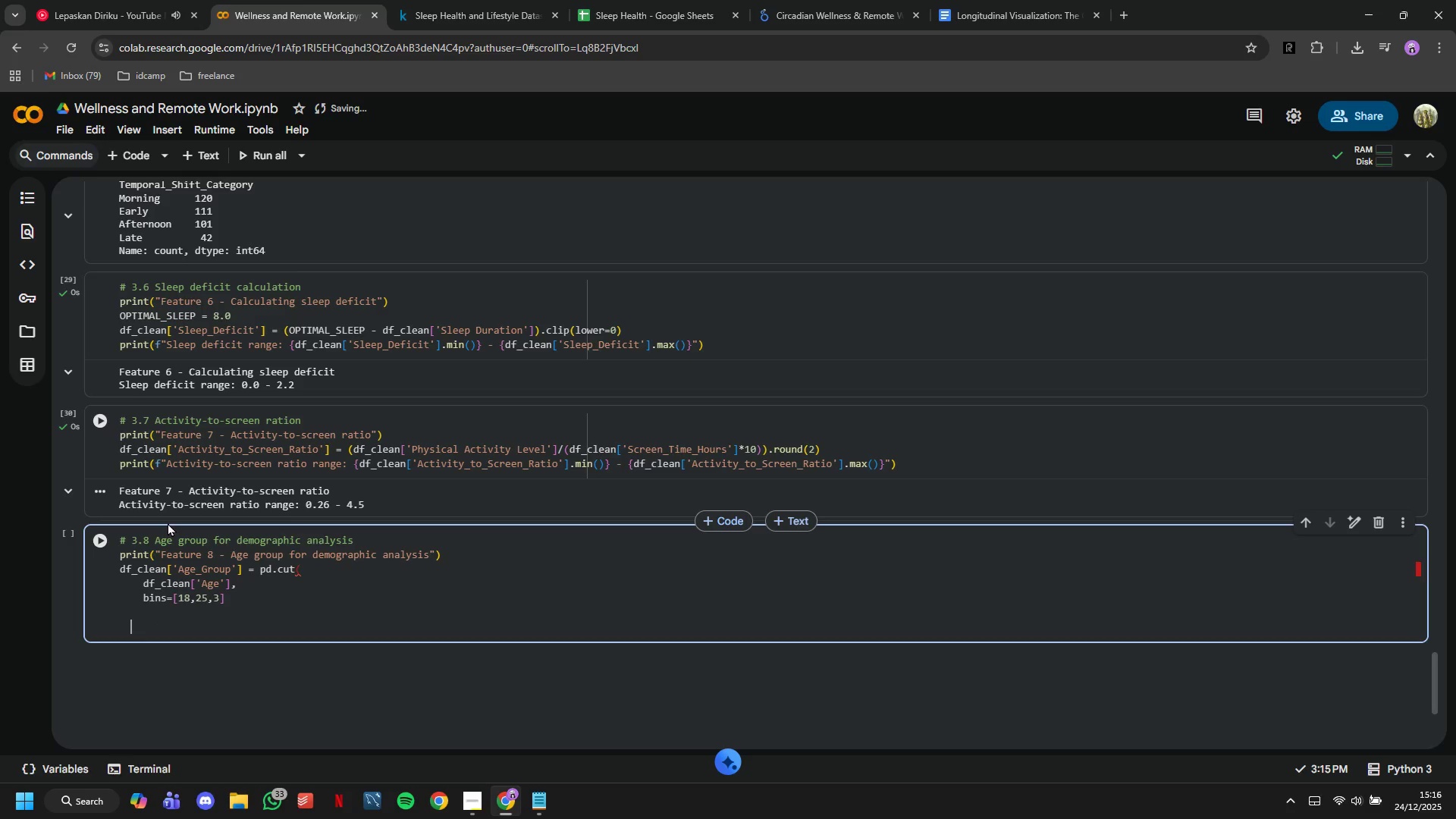 
key(Backspace)
 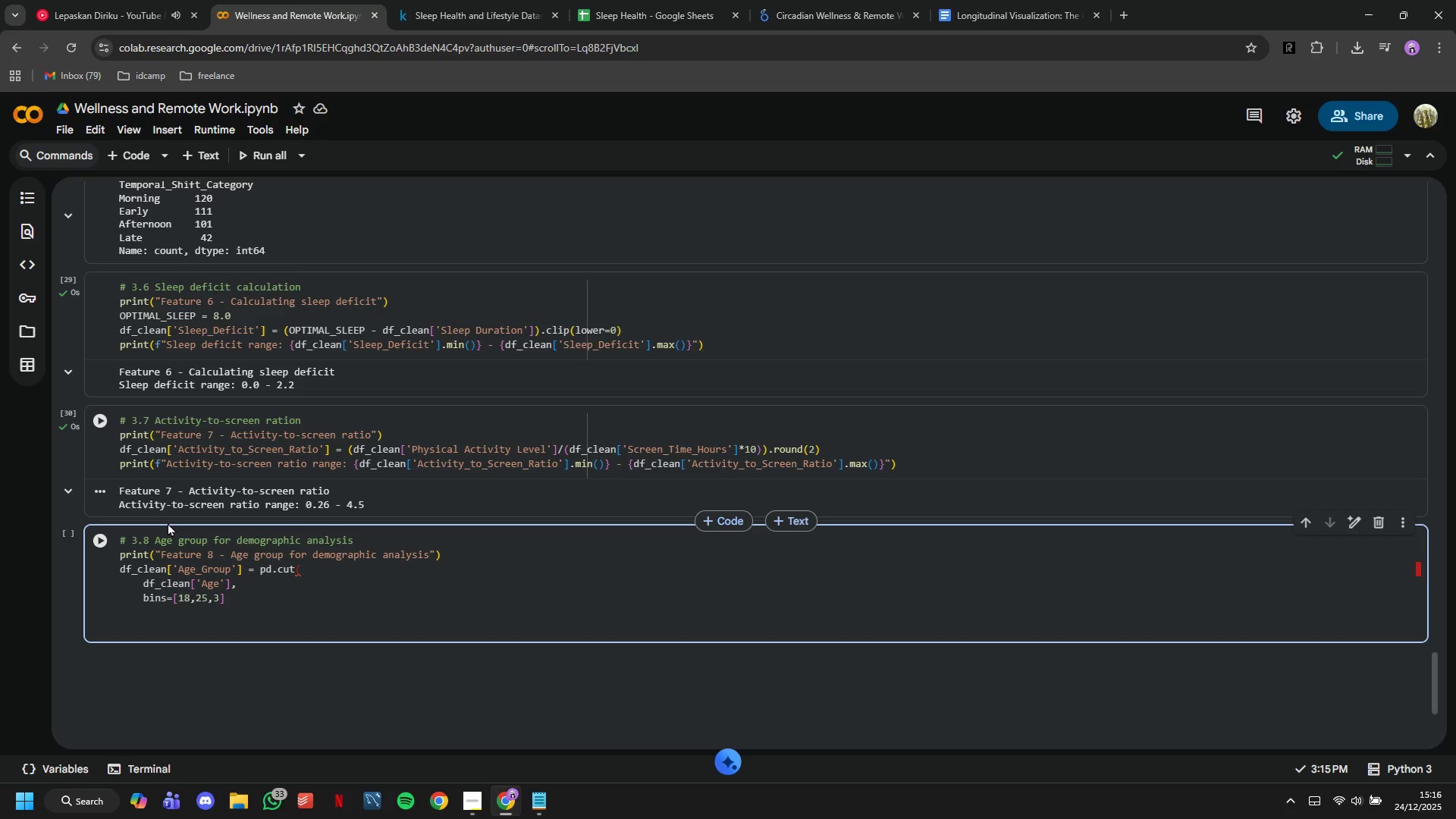 
key(Shift+ShiftRight)
 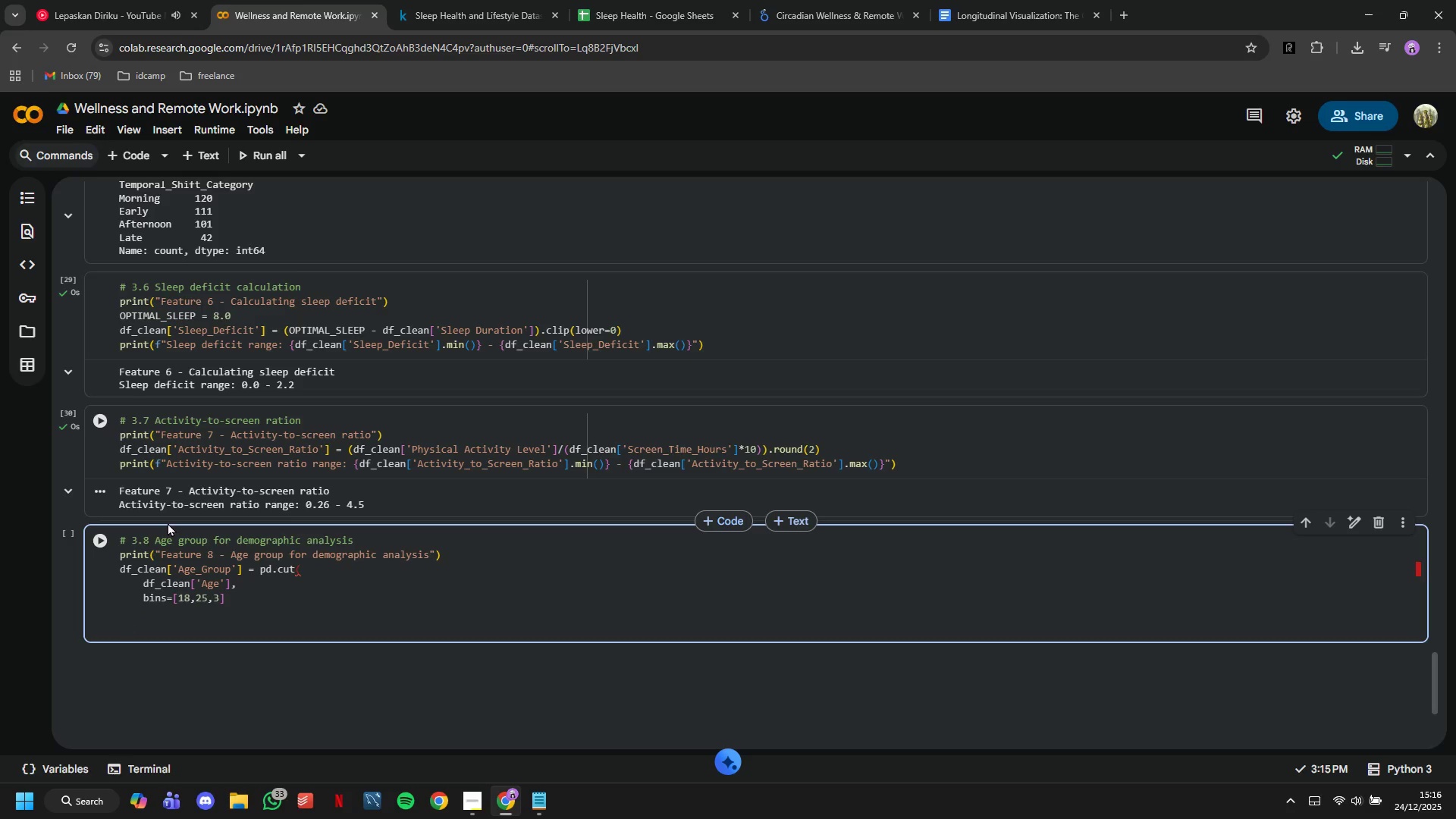 
key(ArrowUp)
 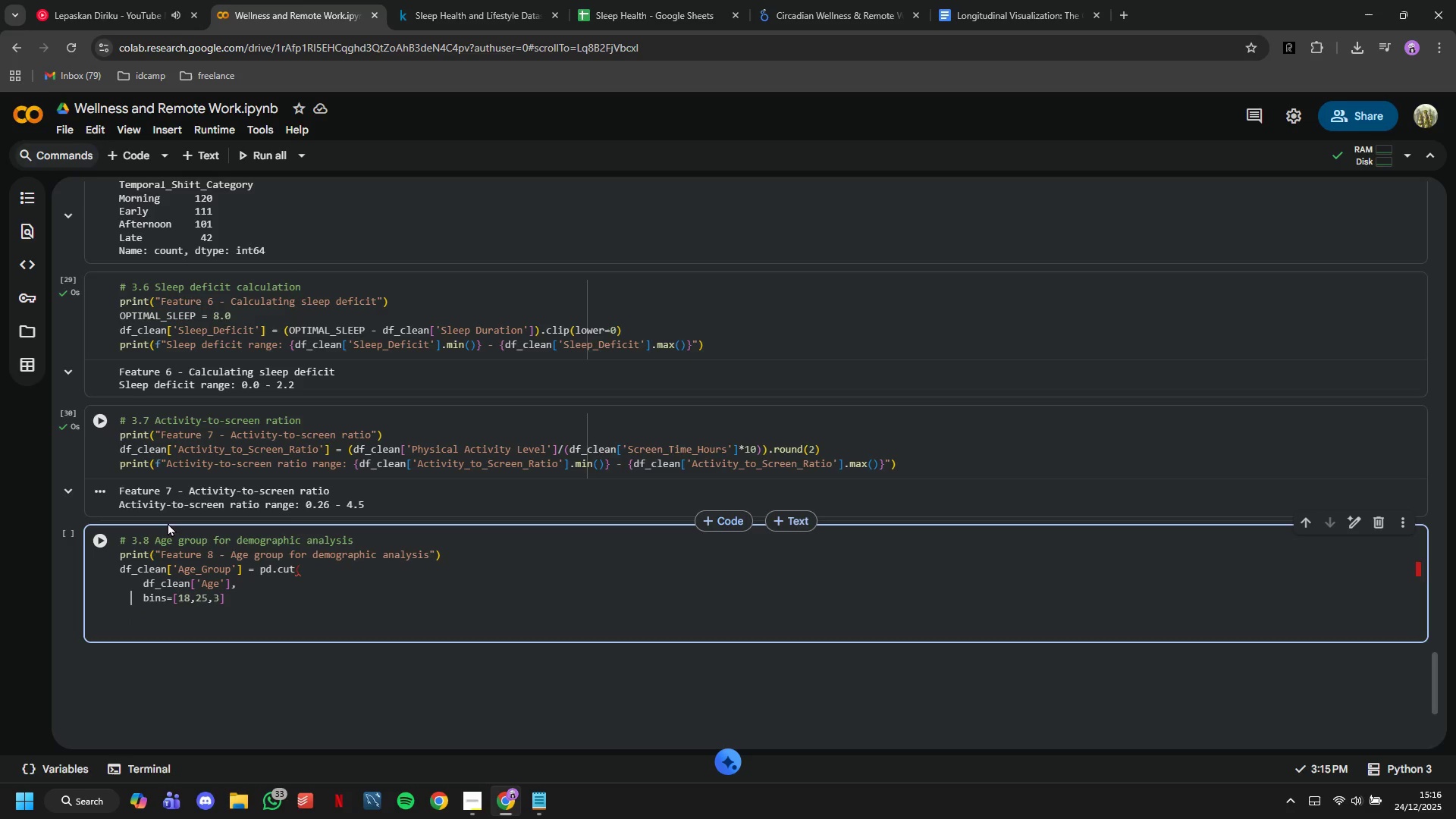 
key(ArrowUp)
 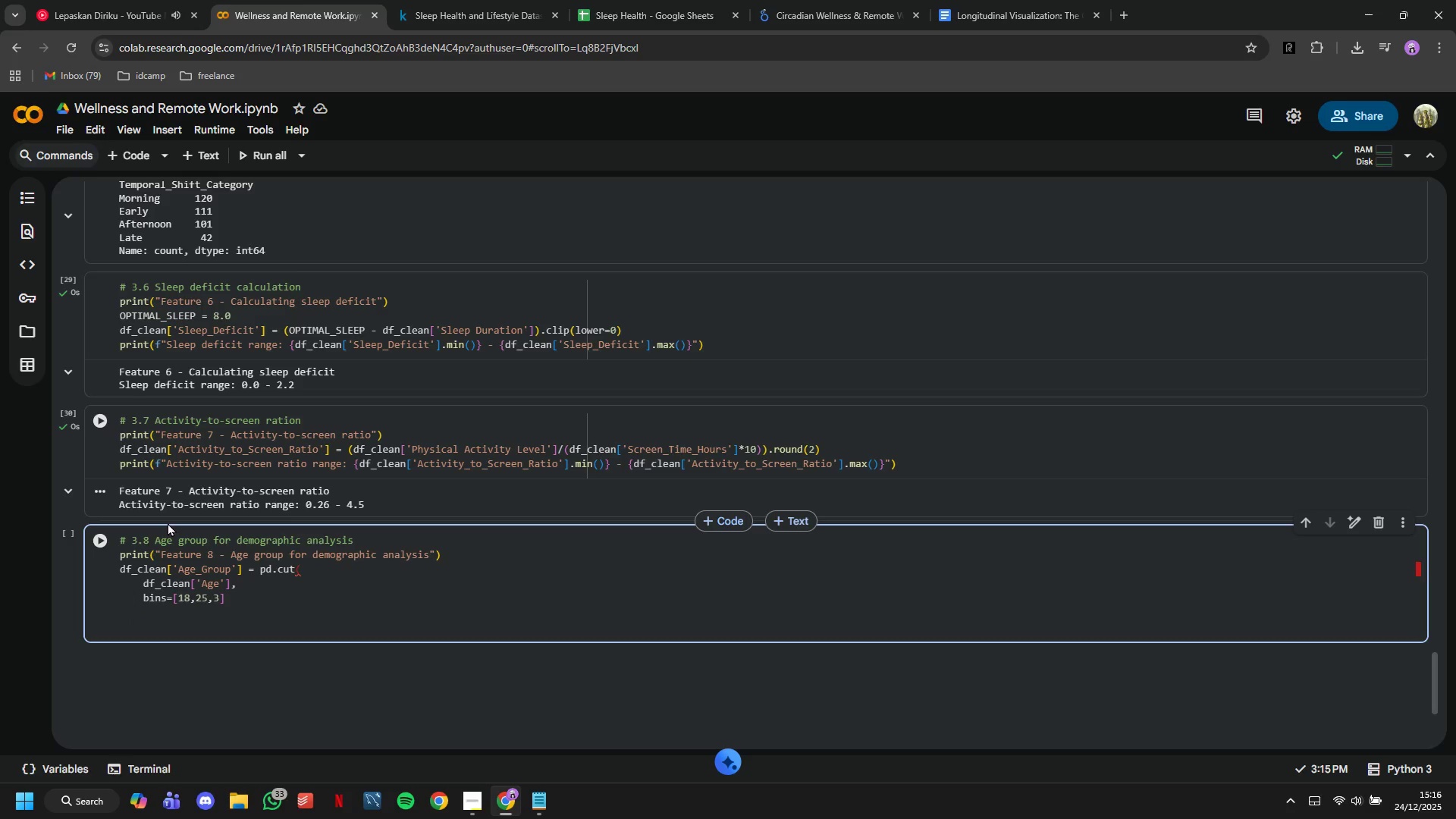 
key(ArrowDown)
 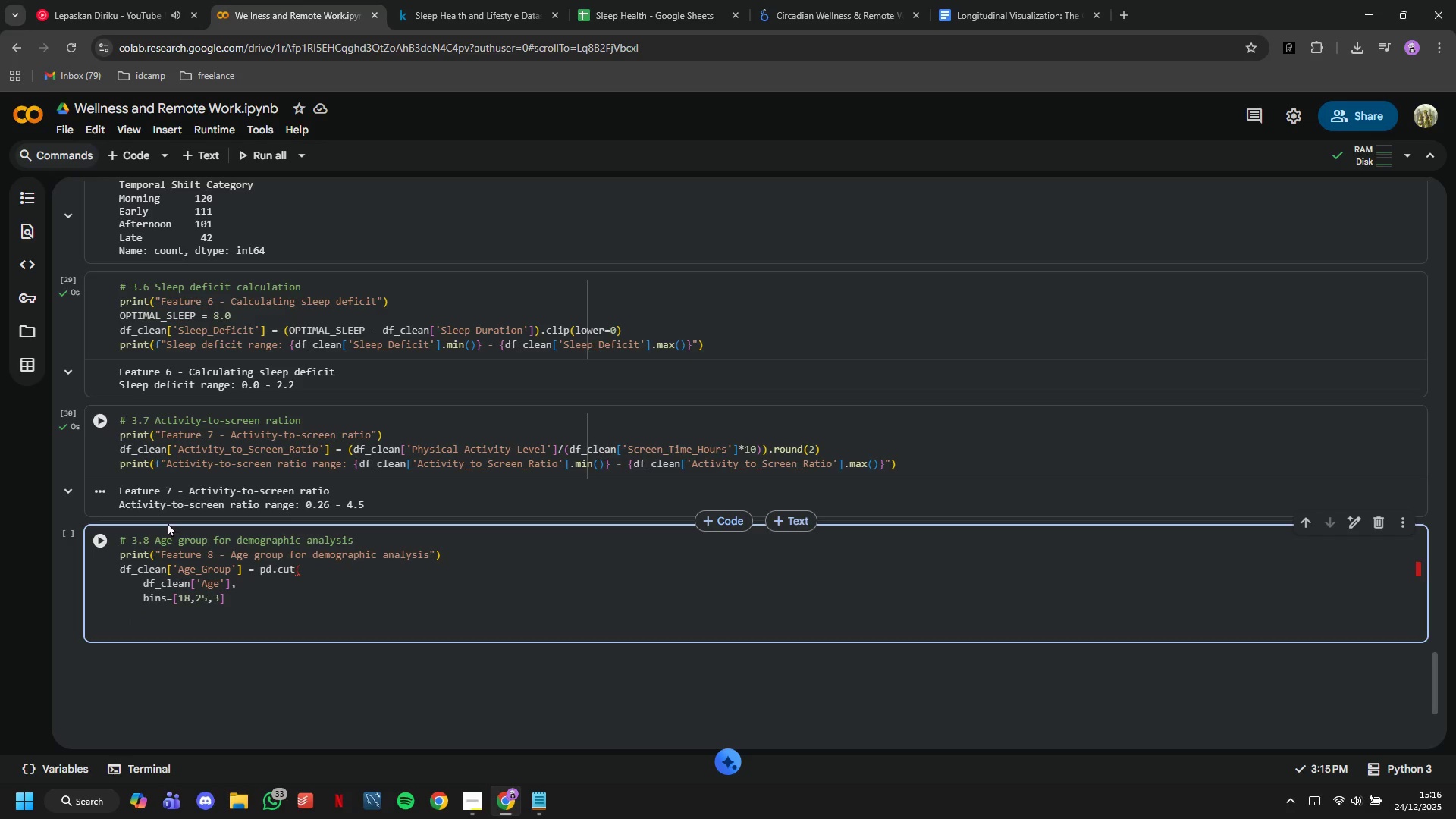 
key(Shift+ShiftLeft)
 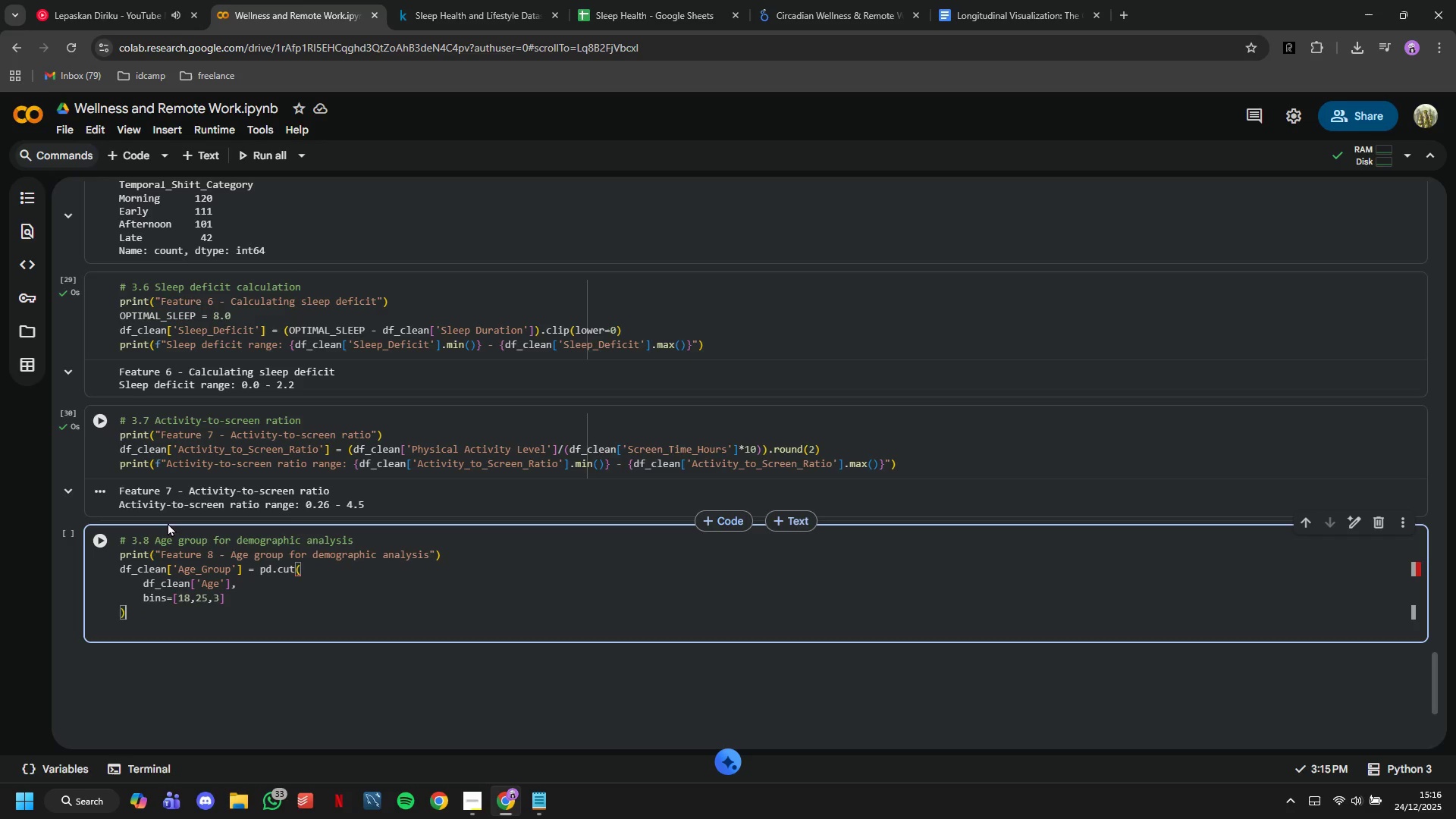 
key(Shift+0)
 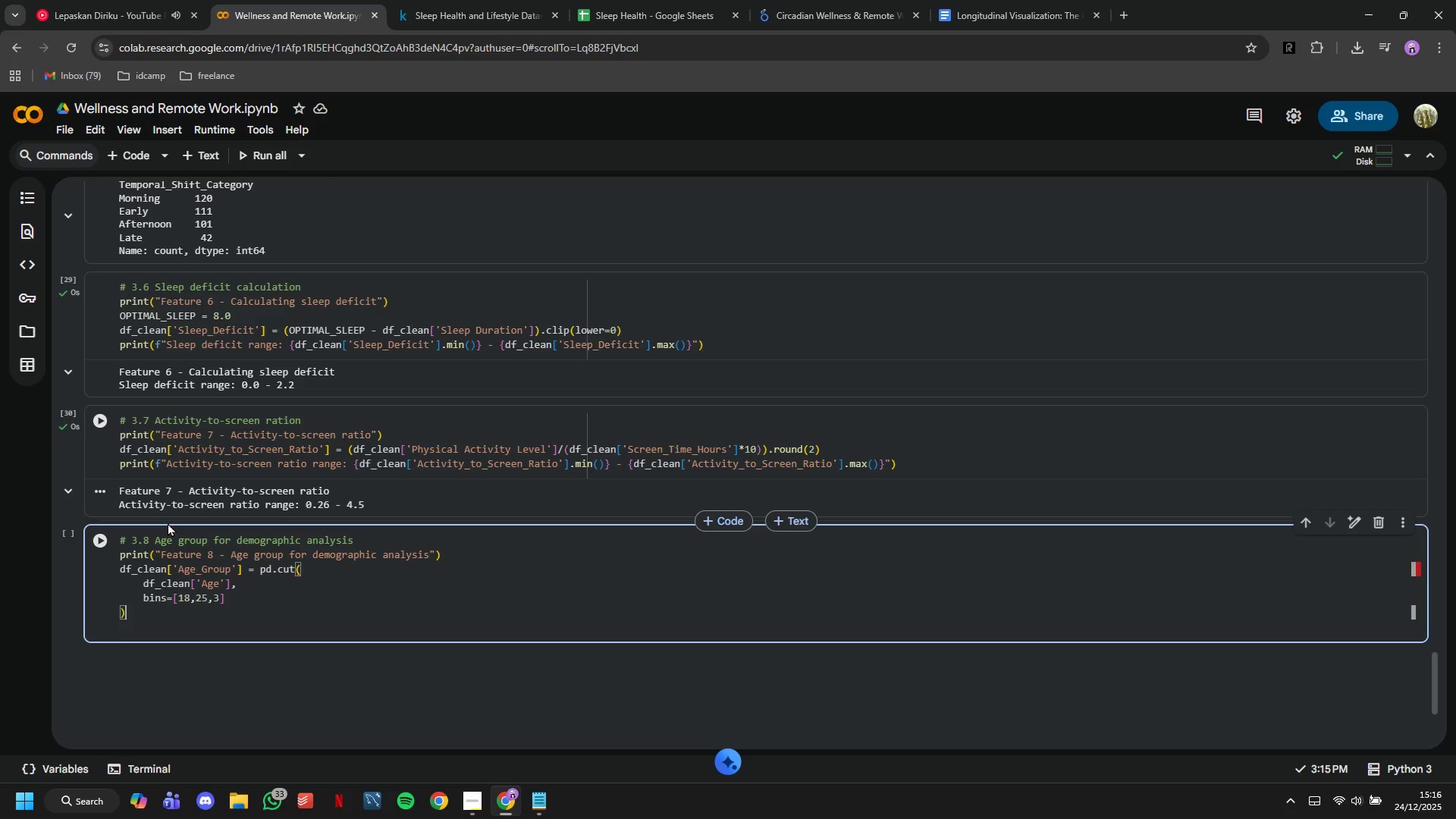 
key(Enter)
 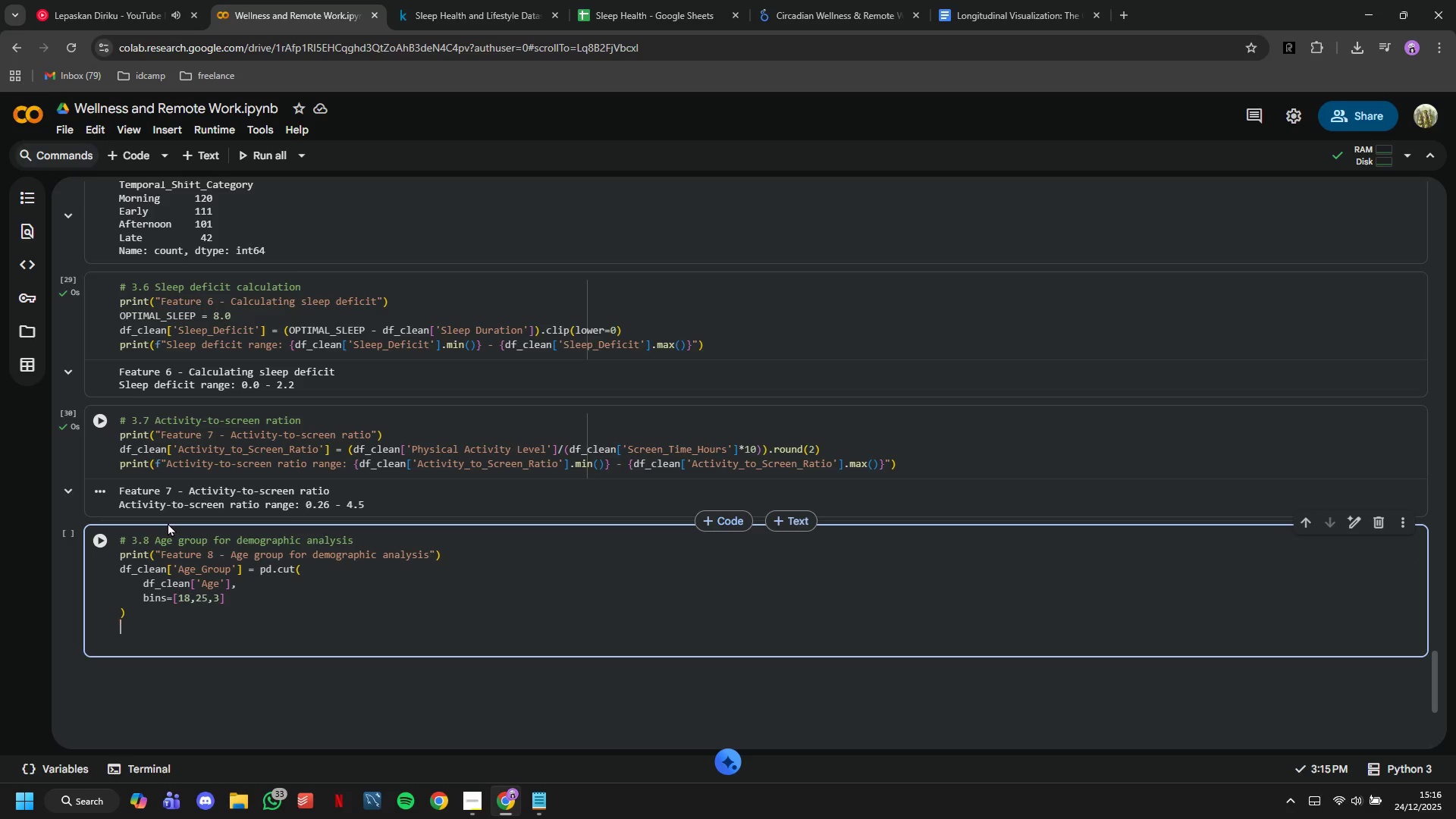 
type(print)
key(Tab)
key(Tab)
 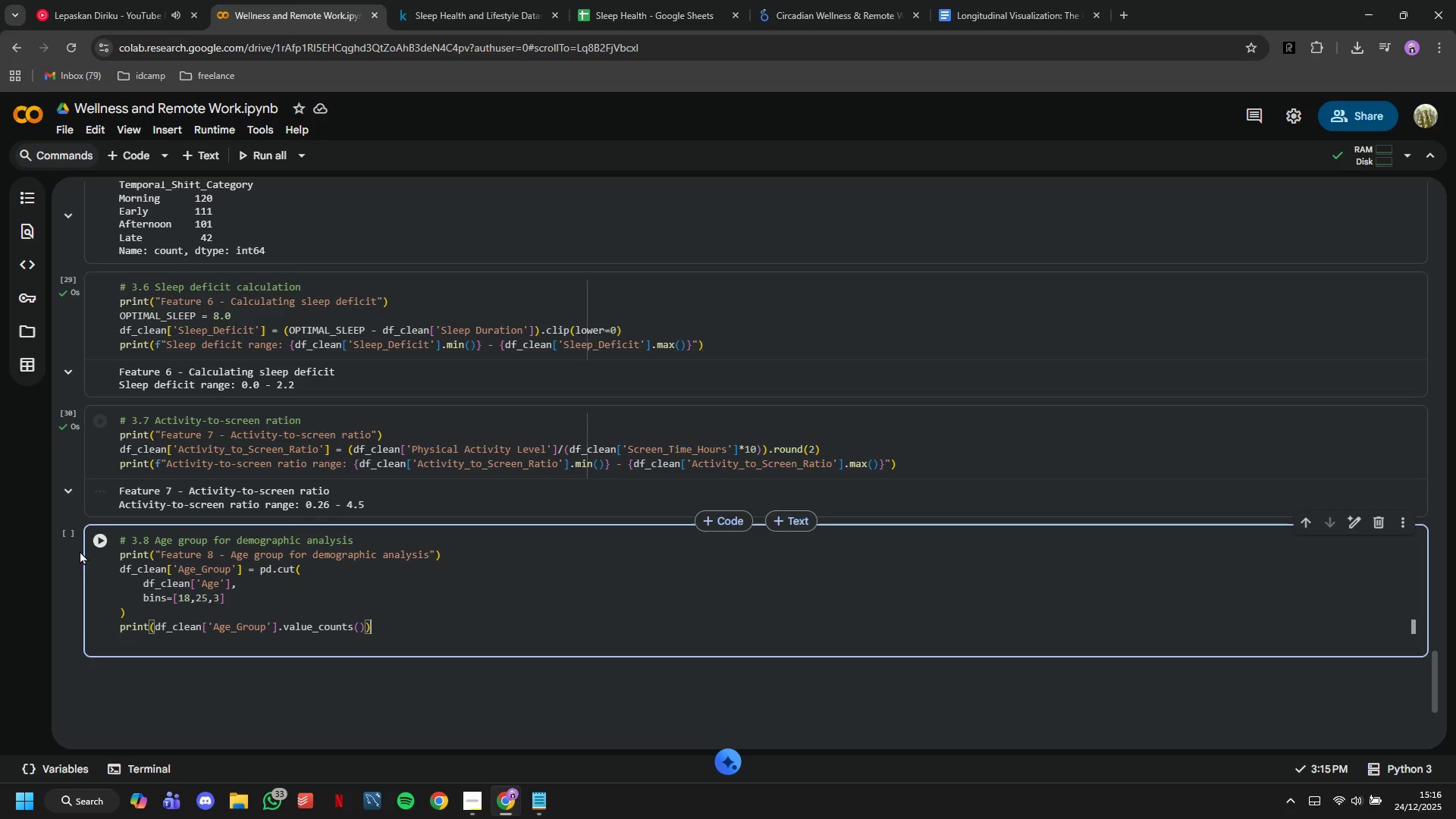 
left_click([97, 548])
 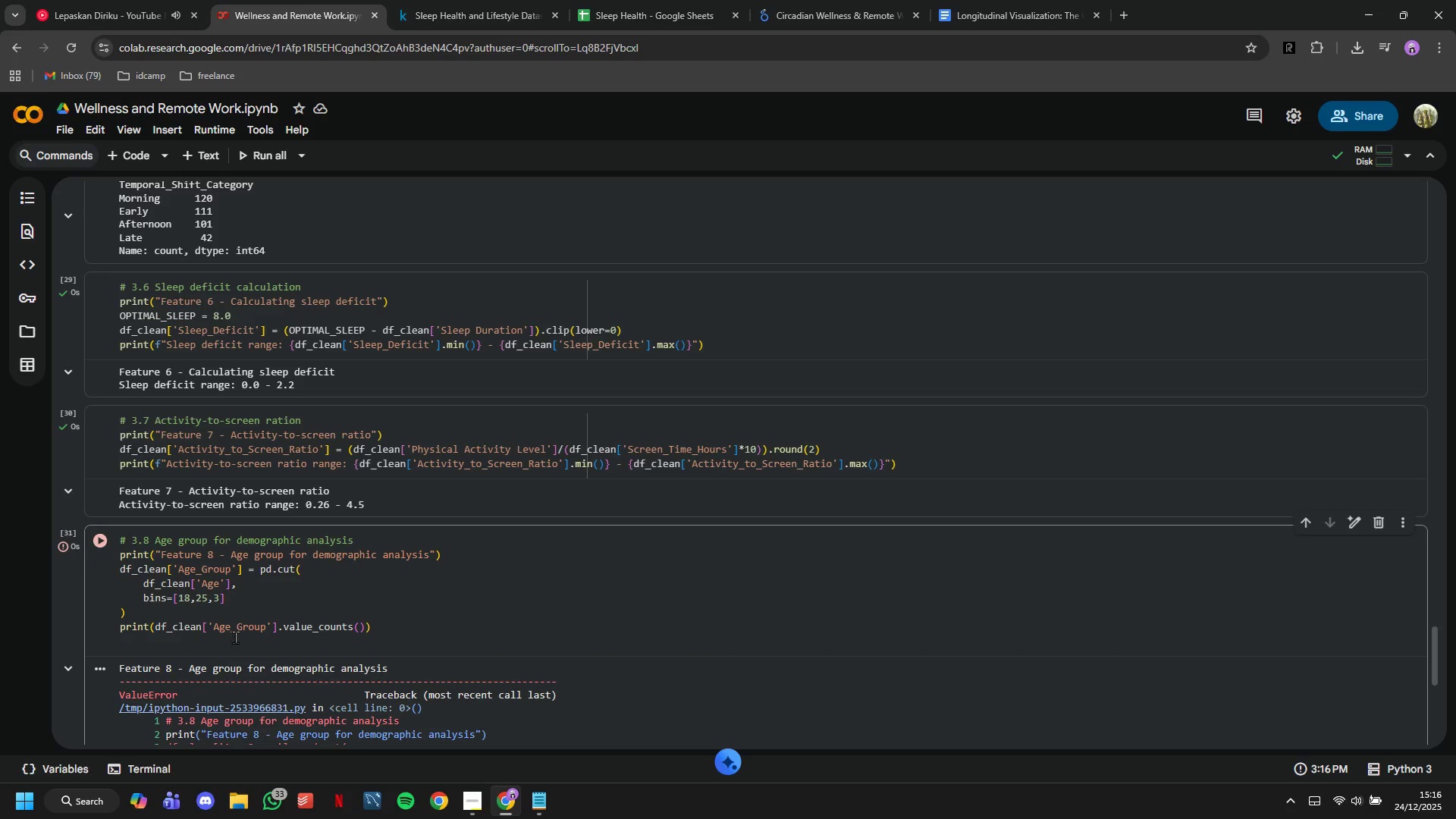 
left_click([234, 642])
 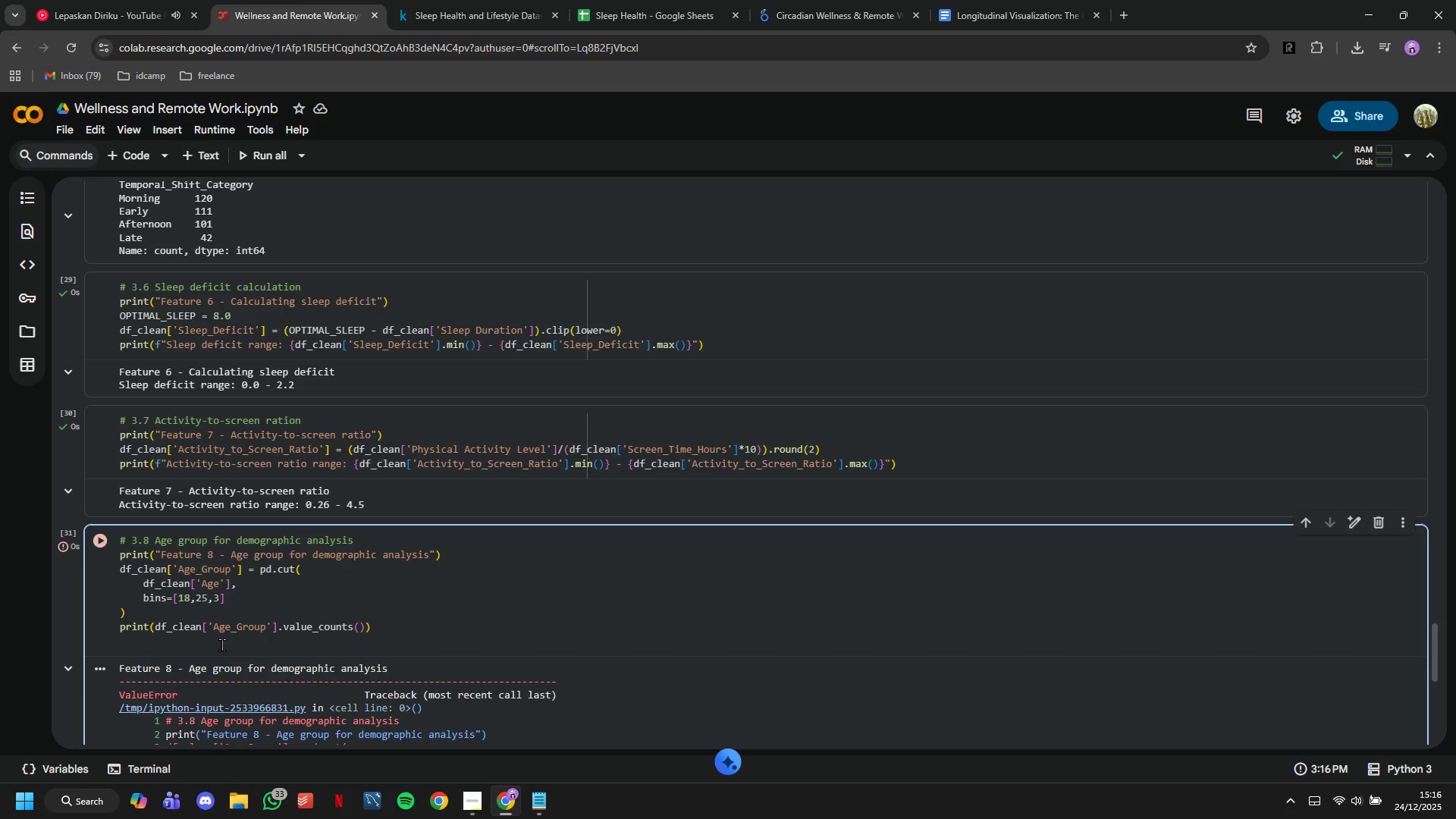 
key(Backspace)
 